 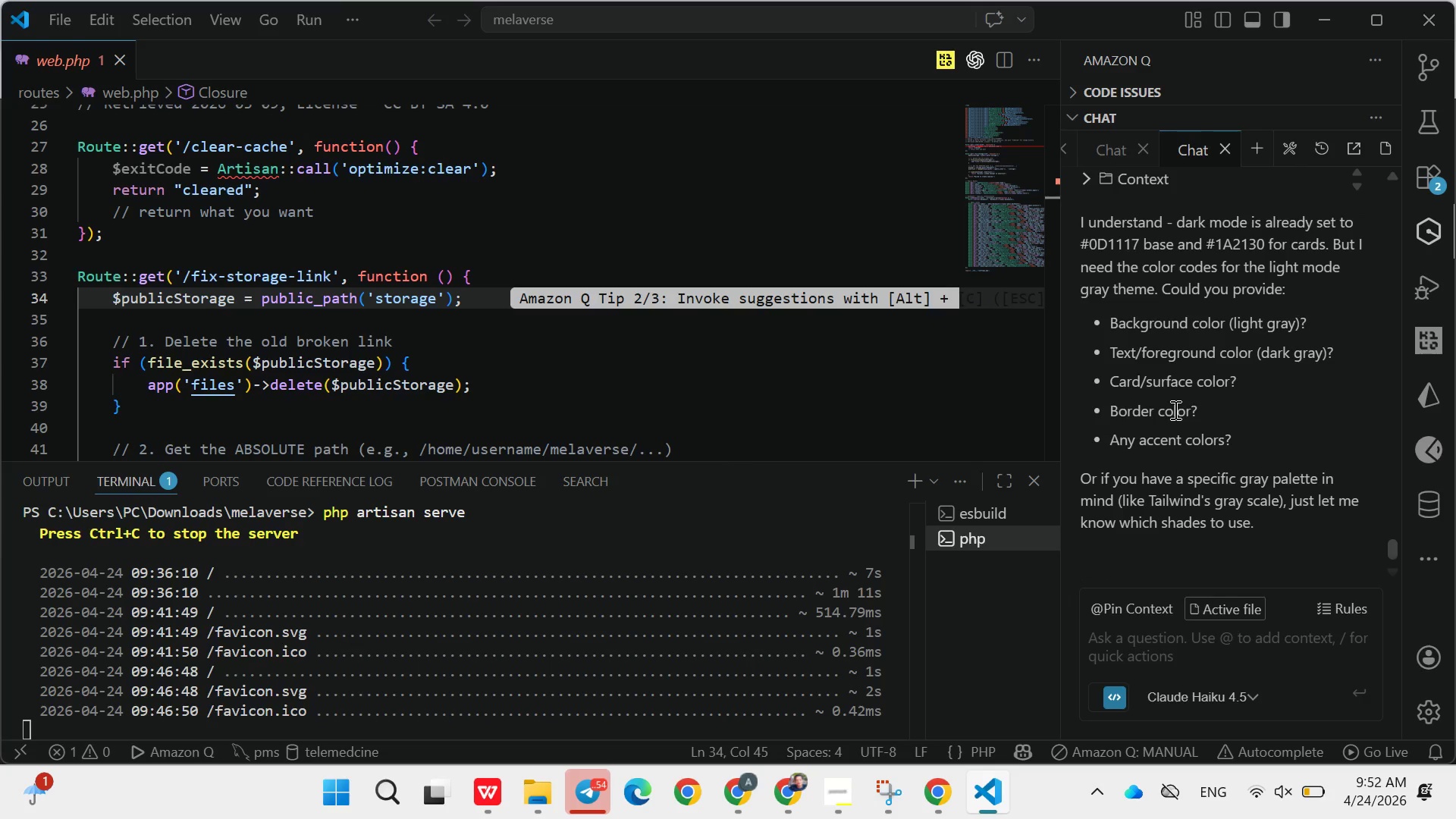 
left_click([743, 783])
 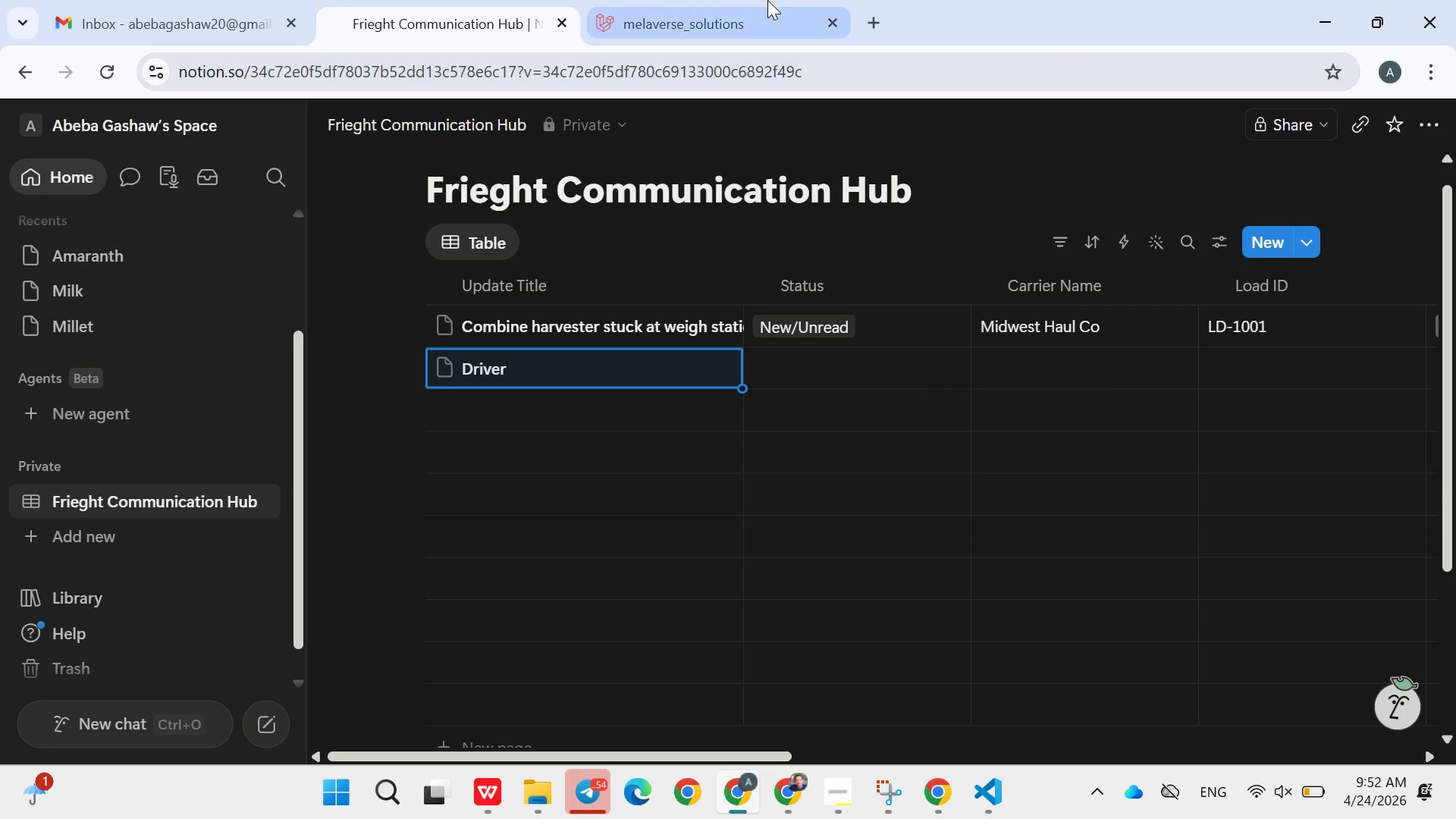 
left_click_drag(start_coordinate=[710, 10], to_coordinate=[108, 81])
 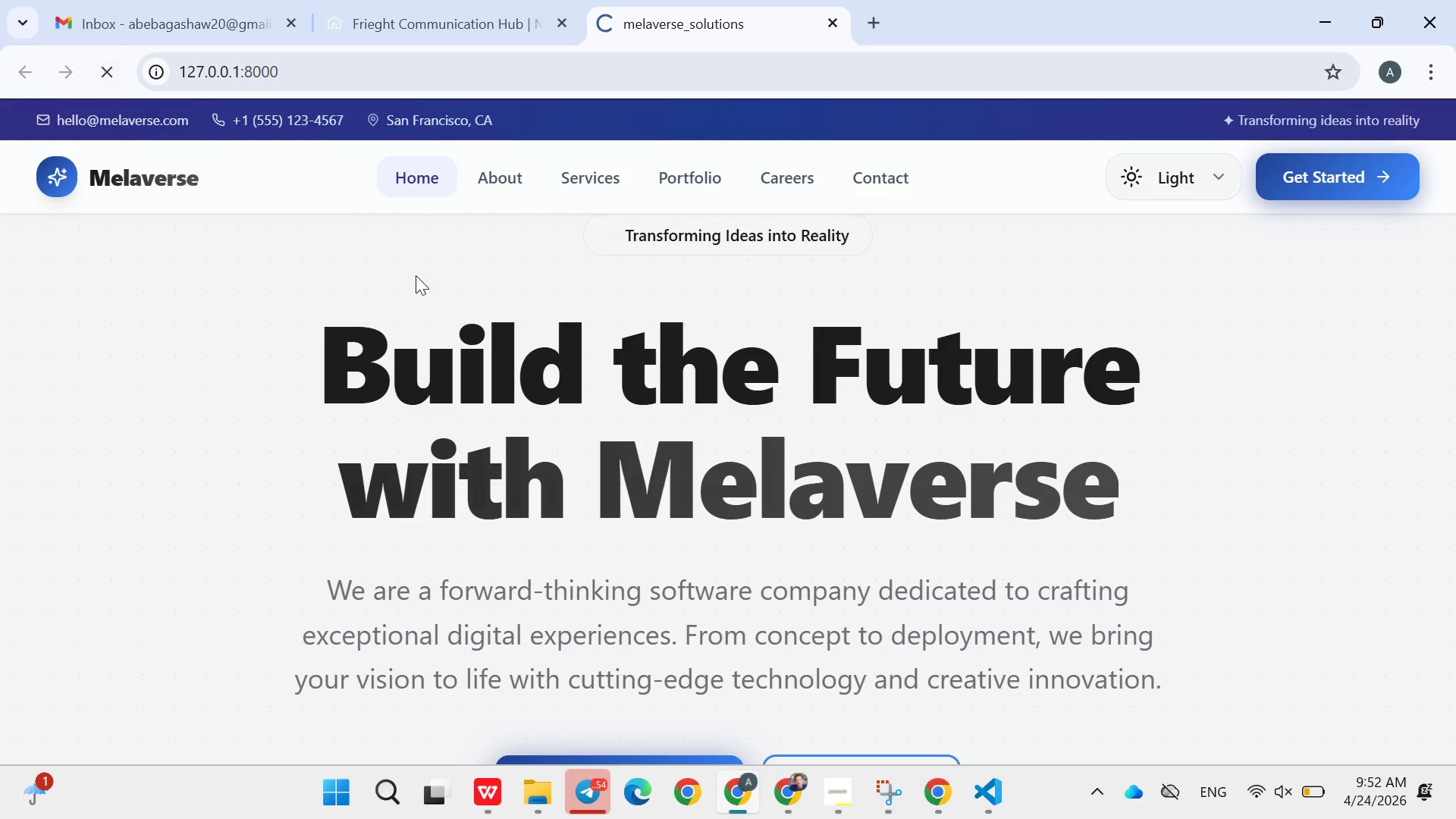 
left_click([108, 81])
 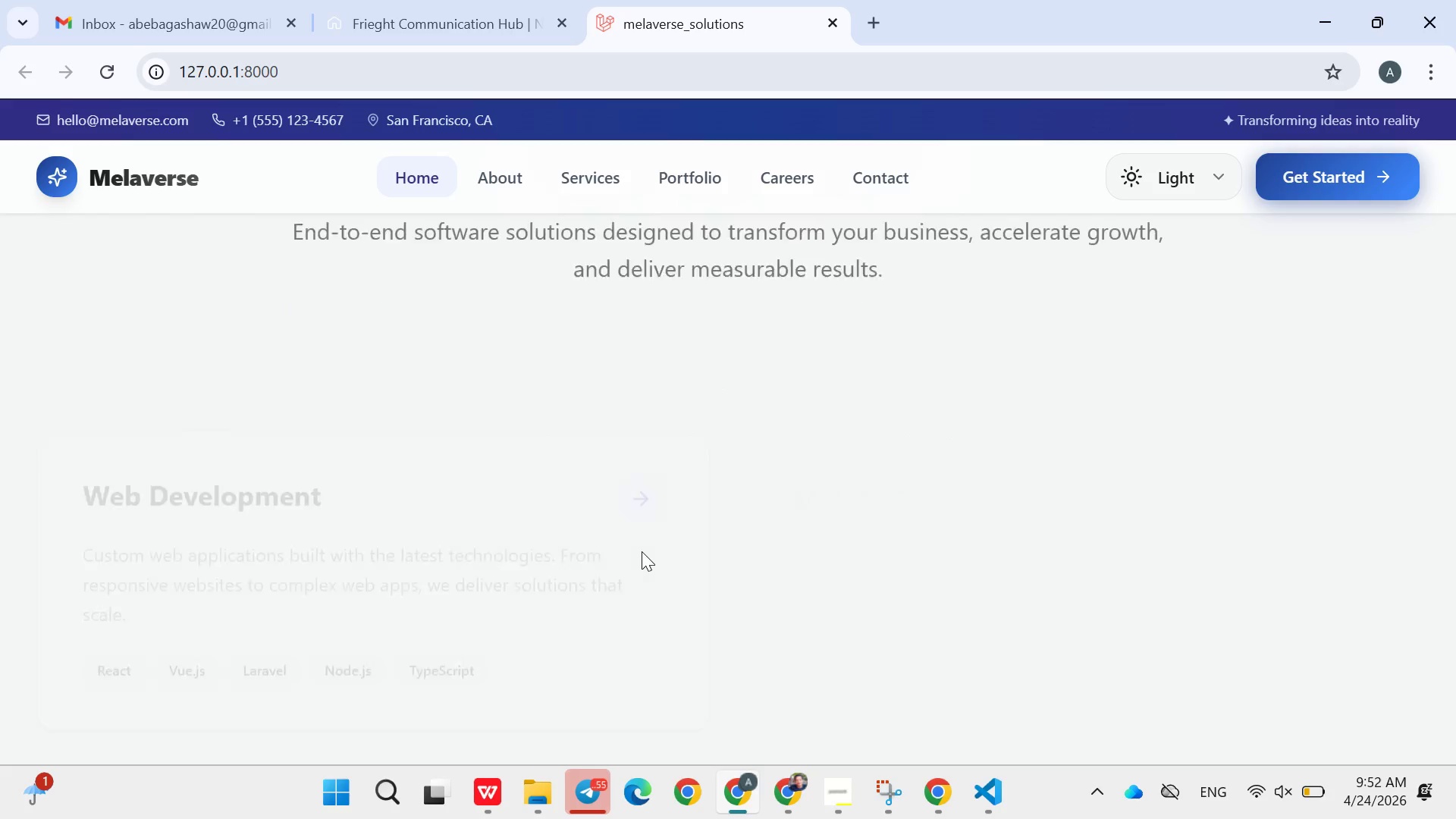 
wait(6.84)
 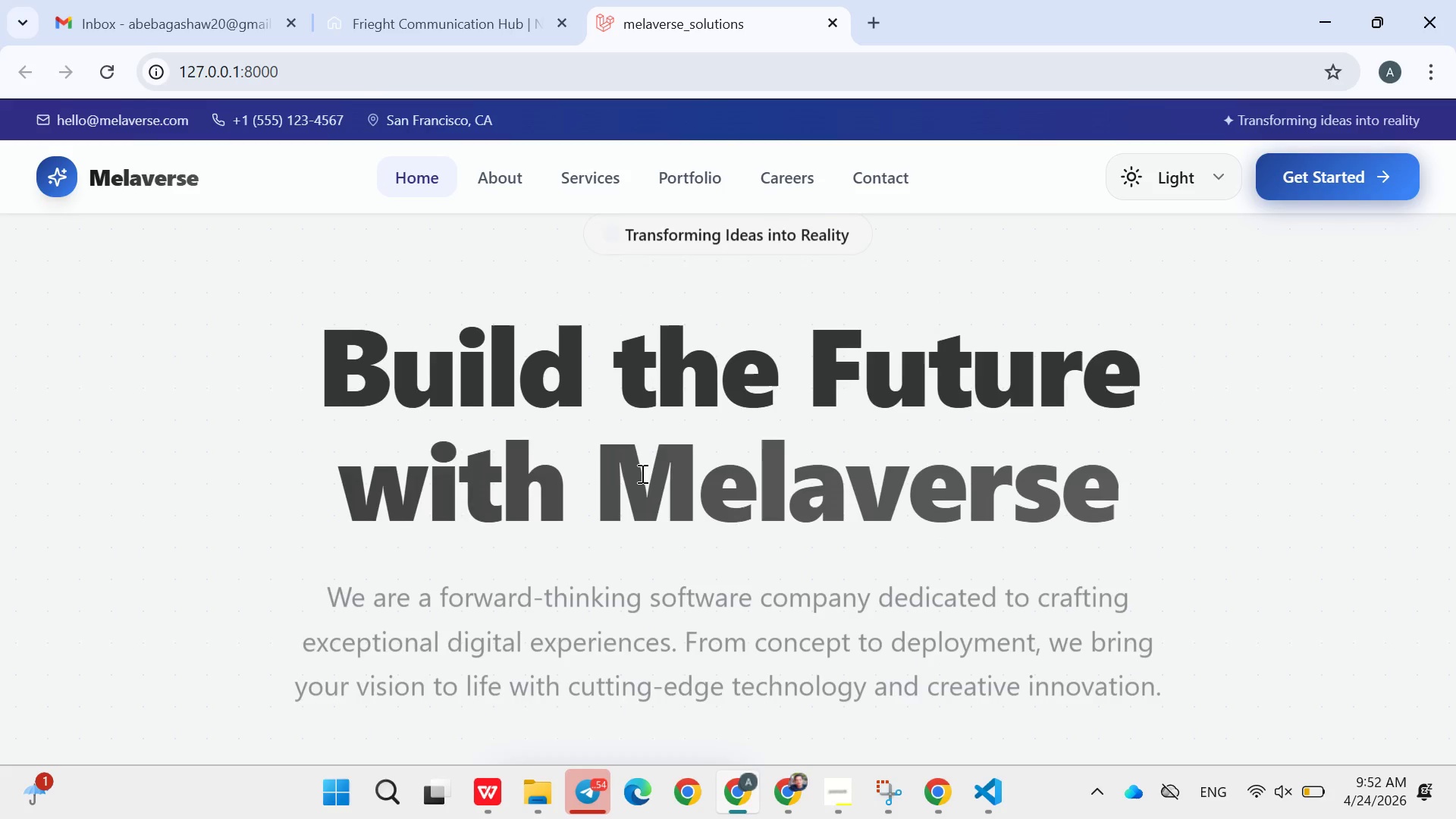 
left_click([1165, 174])
 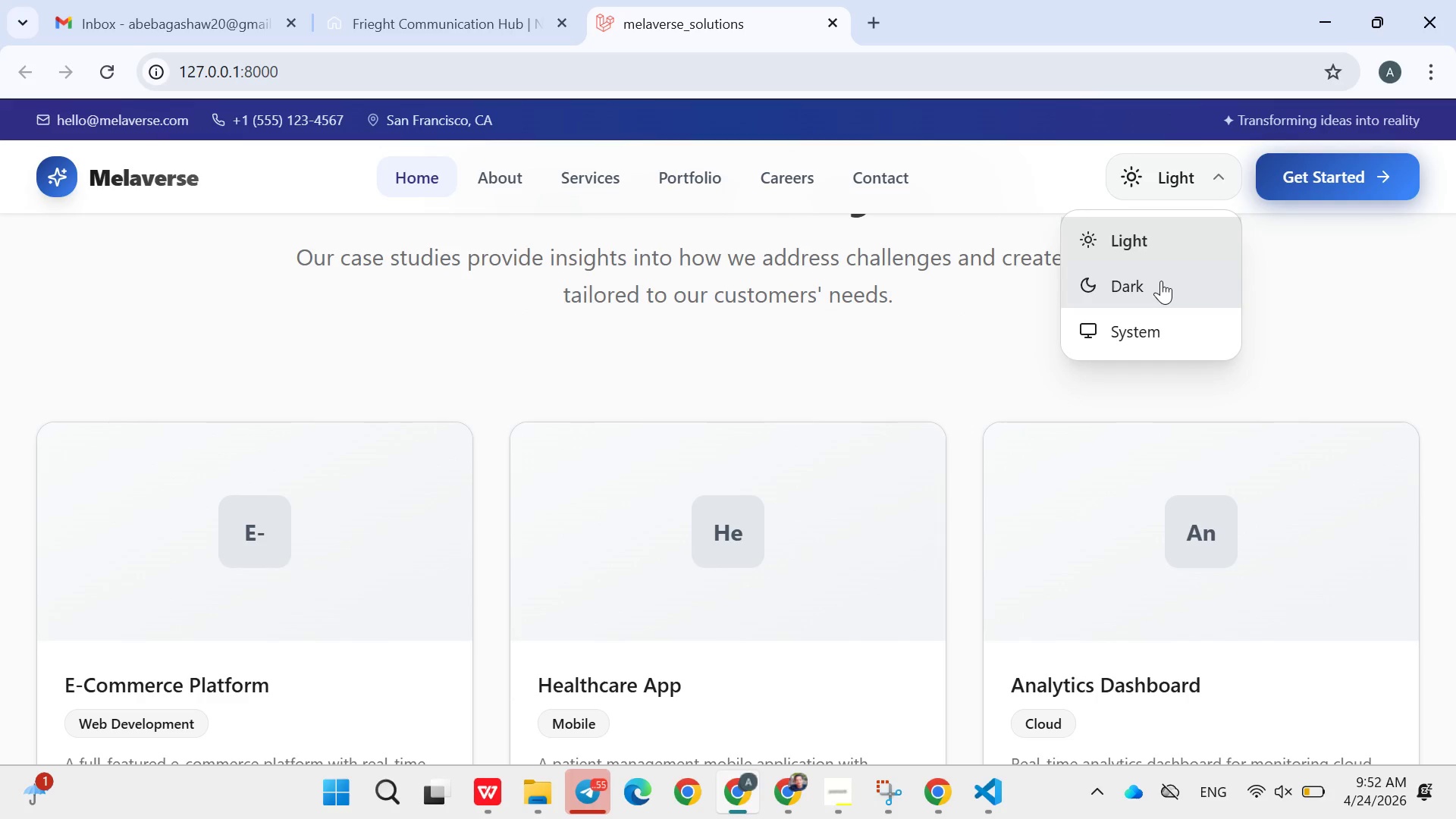 
left_click([1161, 281])
 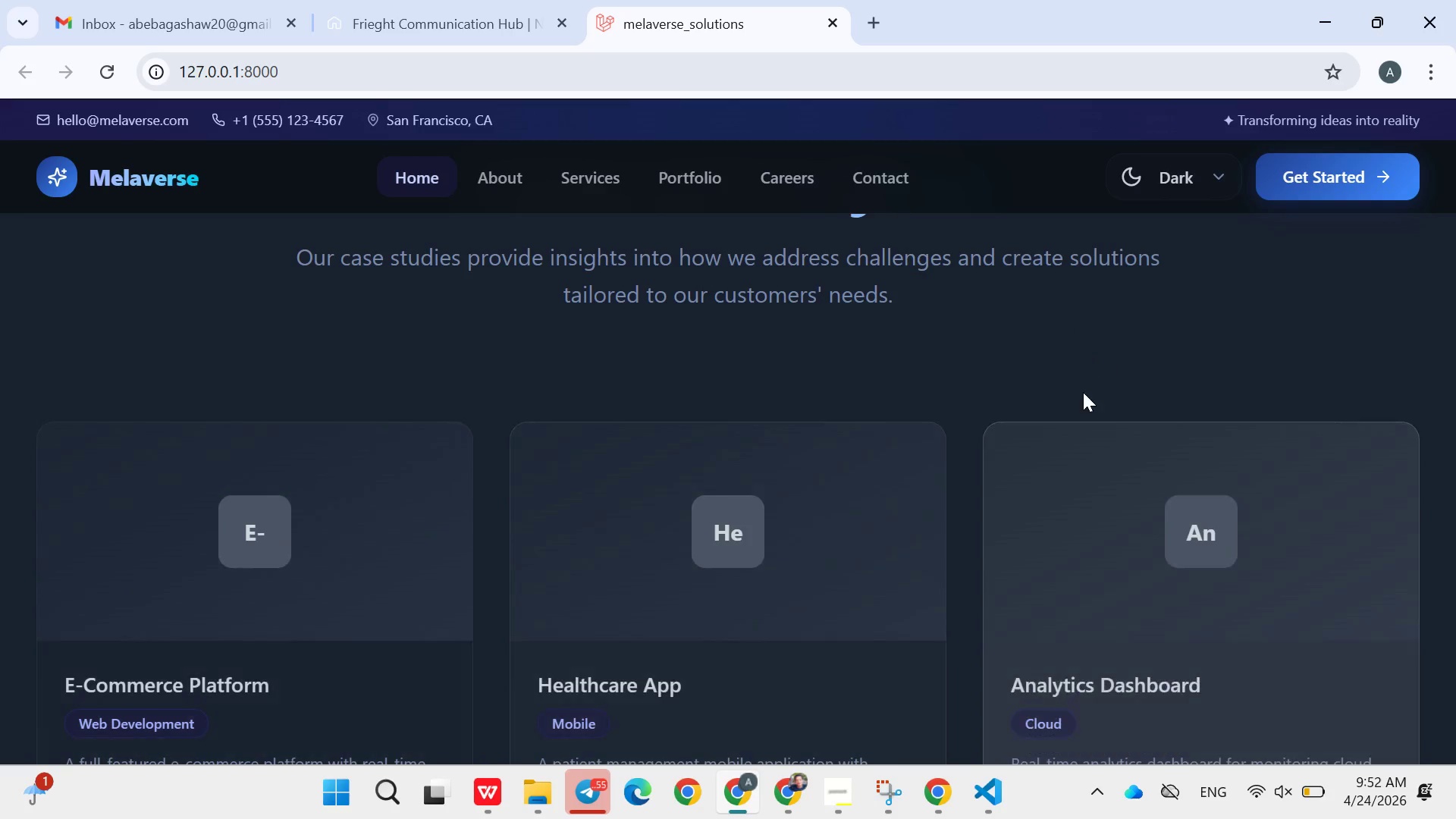 
mouse_move([1090, 409])
 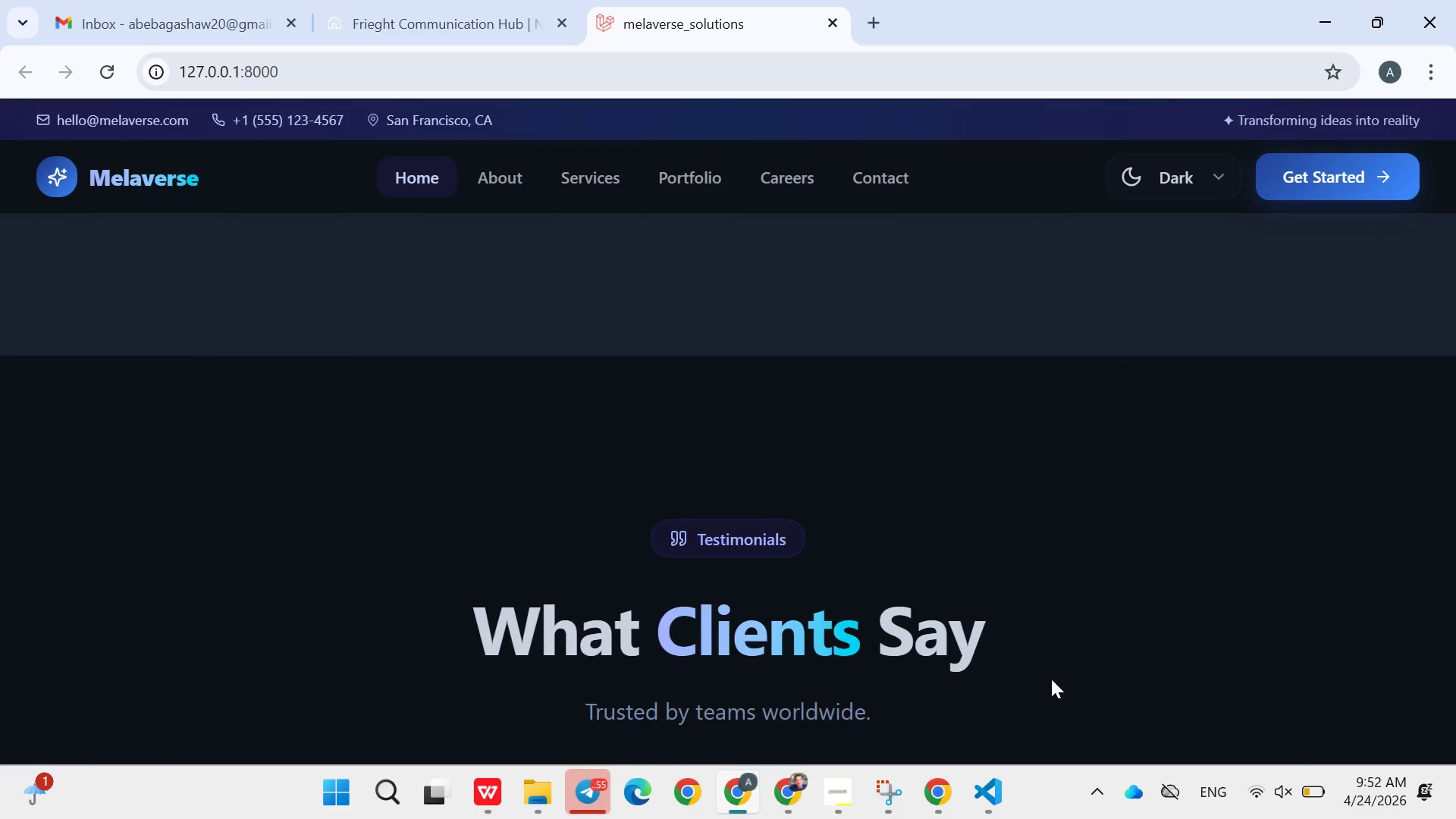 
wait(5.45)
 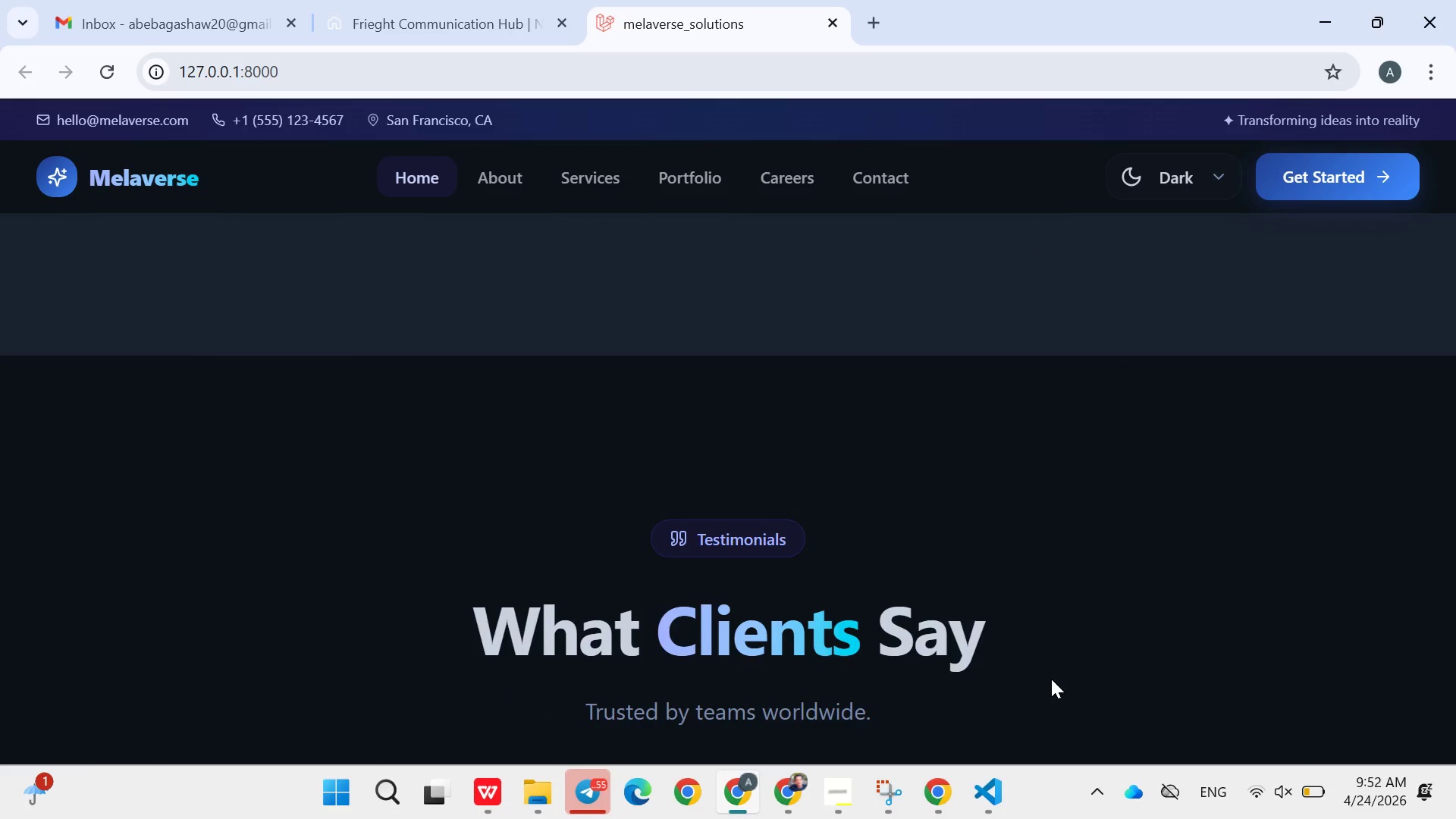 
left_click([495, 5])
 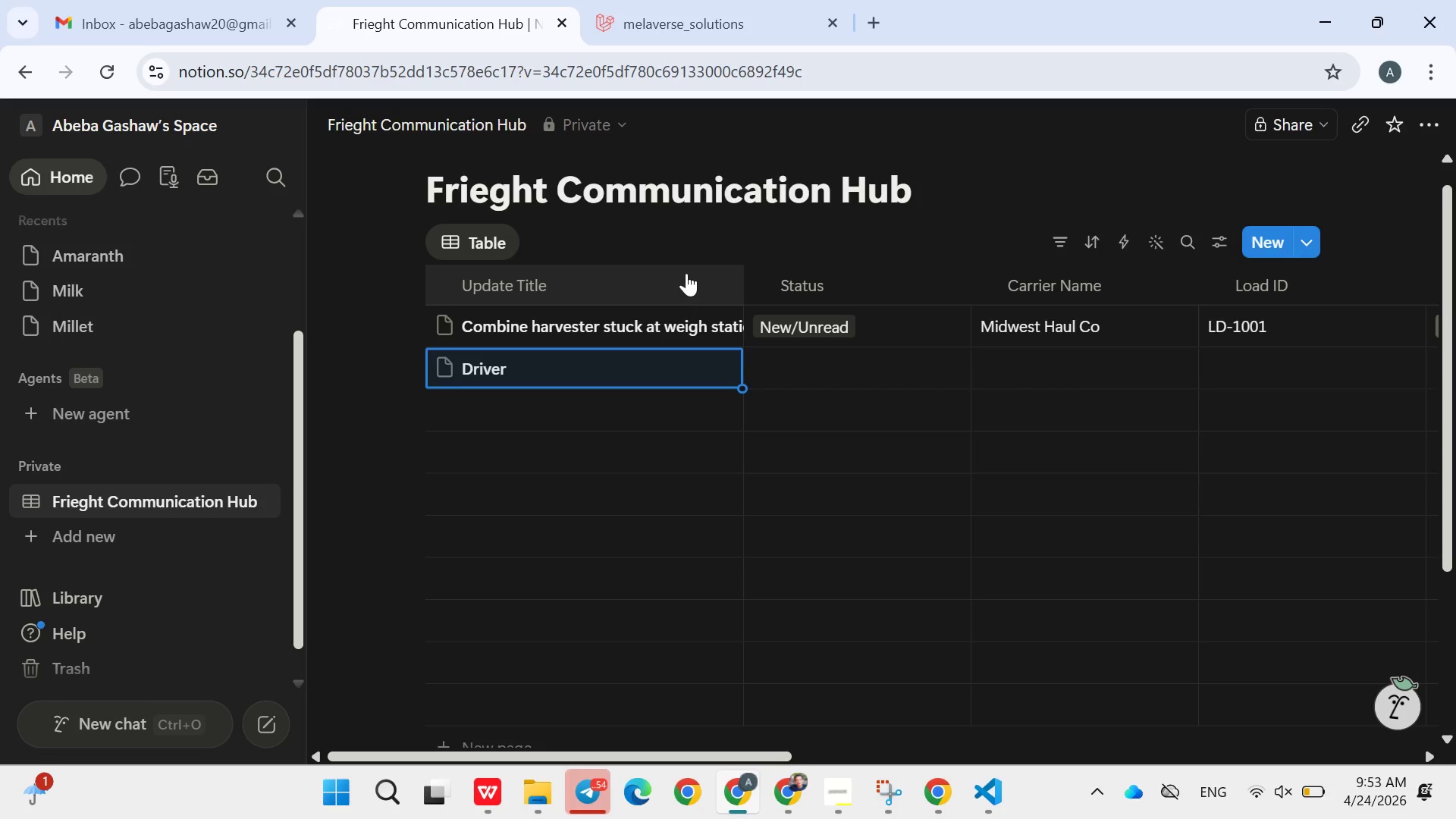 
wait(66.08)
 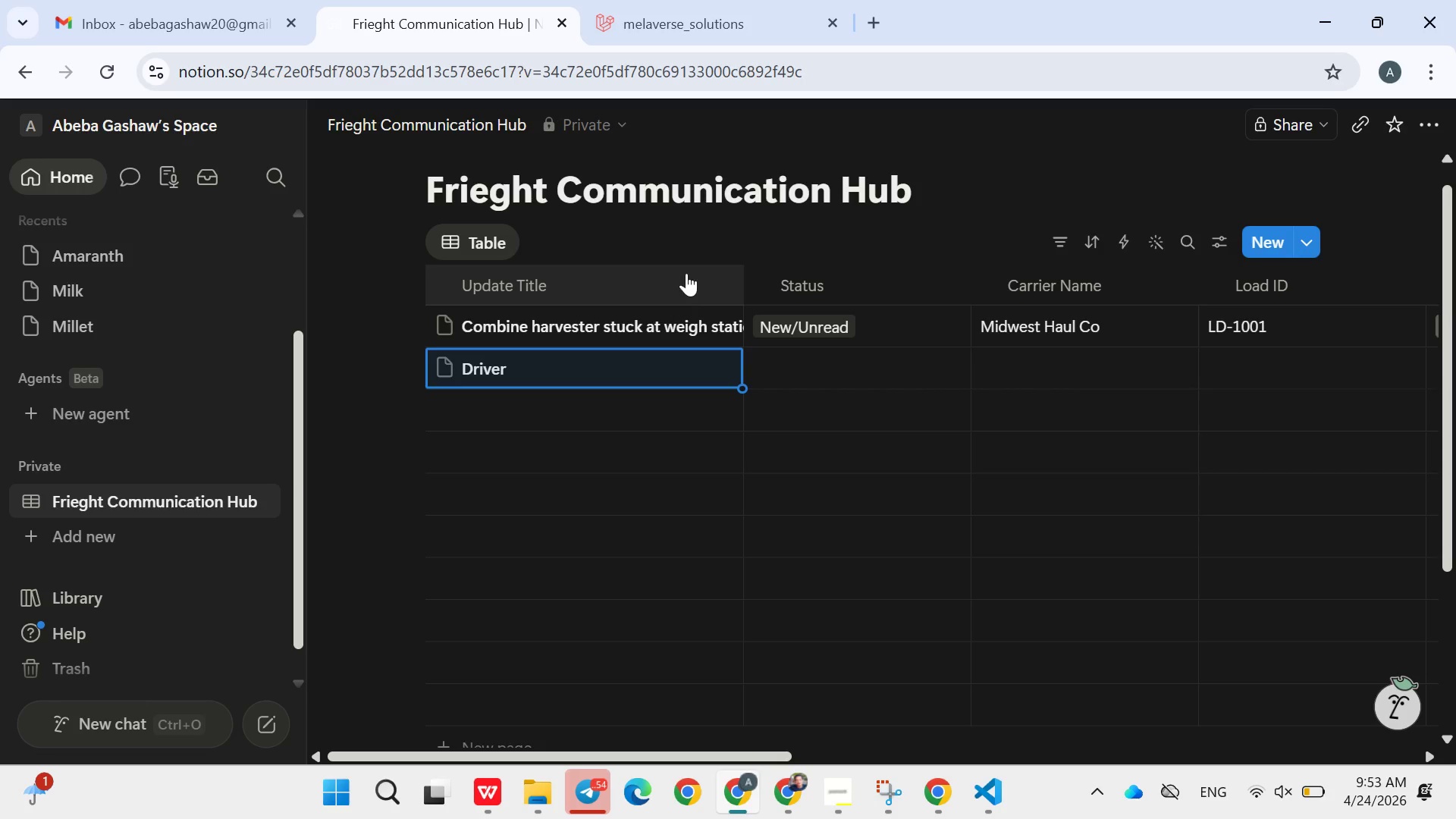 
left_click([570, 376])
 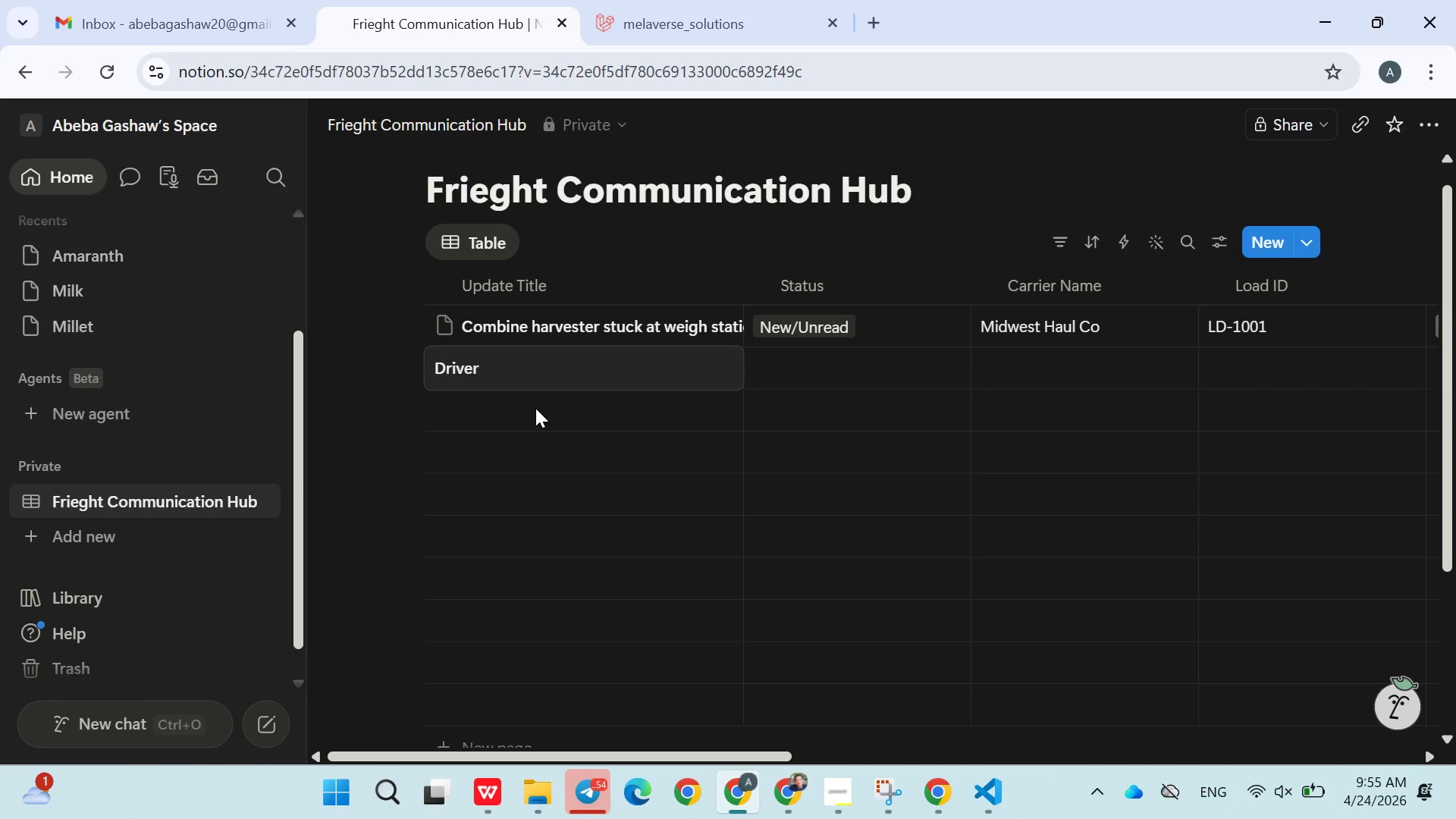 
wait(113.38)
 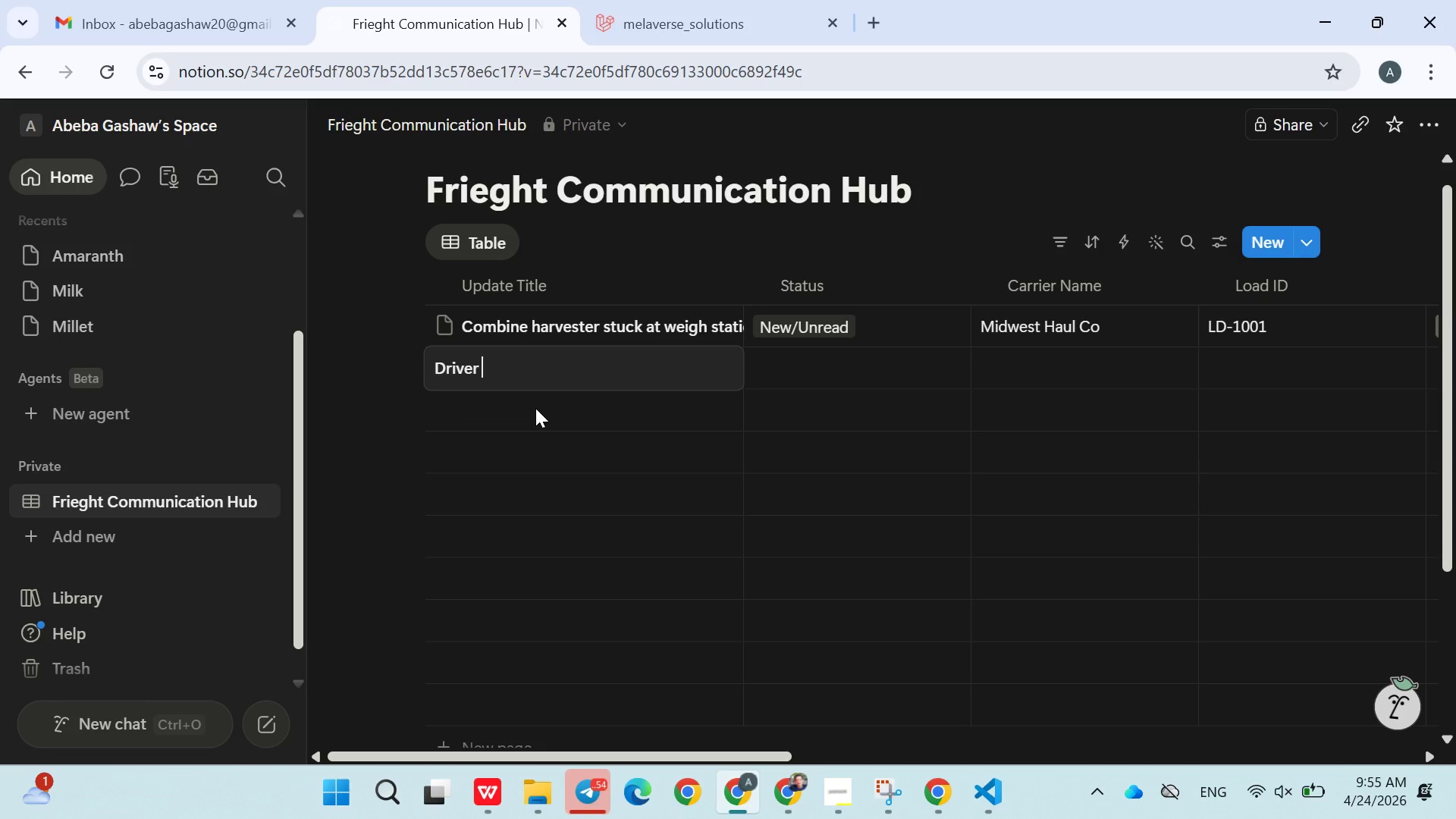 
type(Chek-in at )
 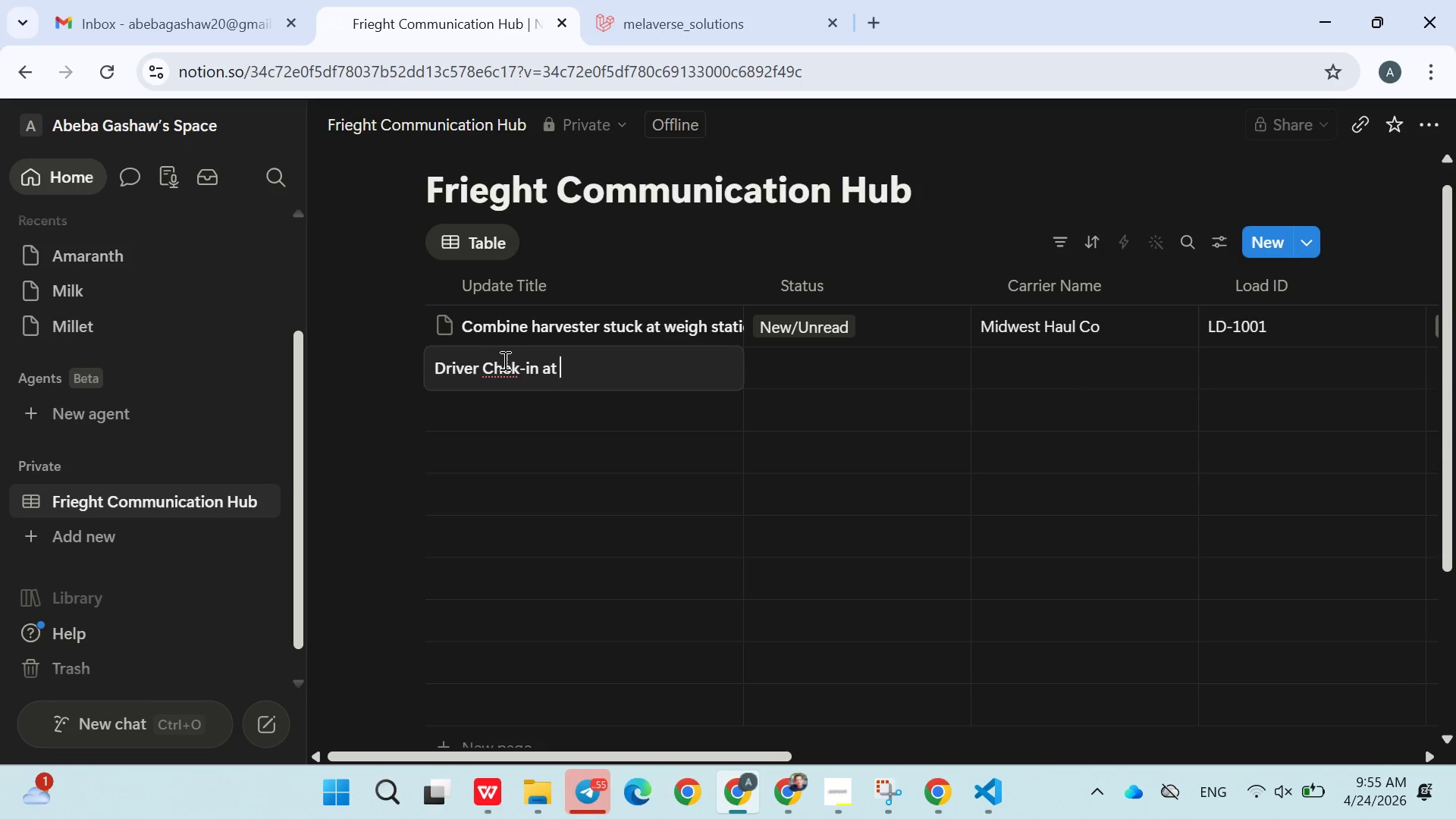 
left_click([510, 366])
 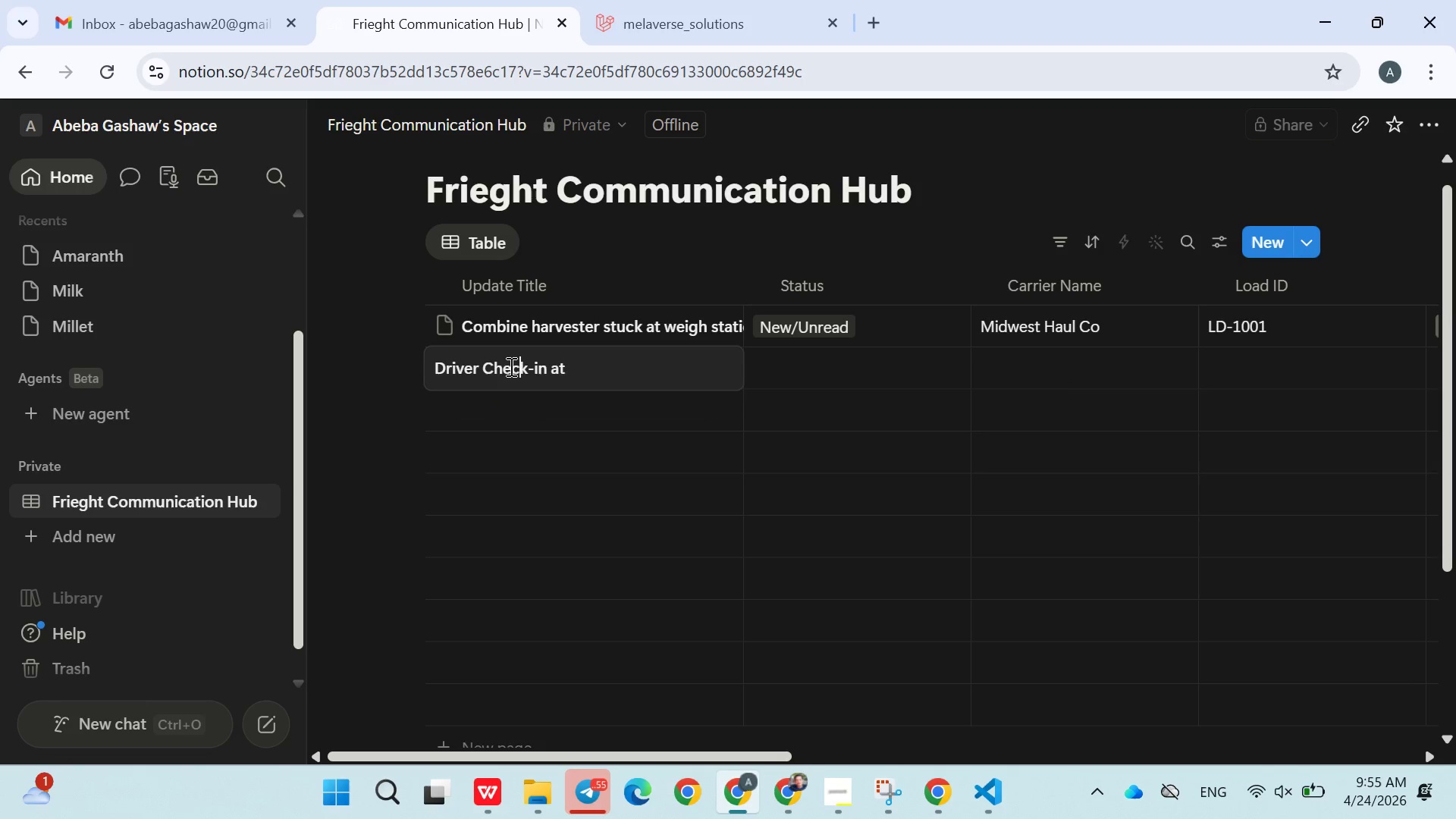 
key(C)
 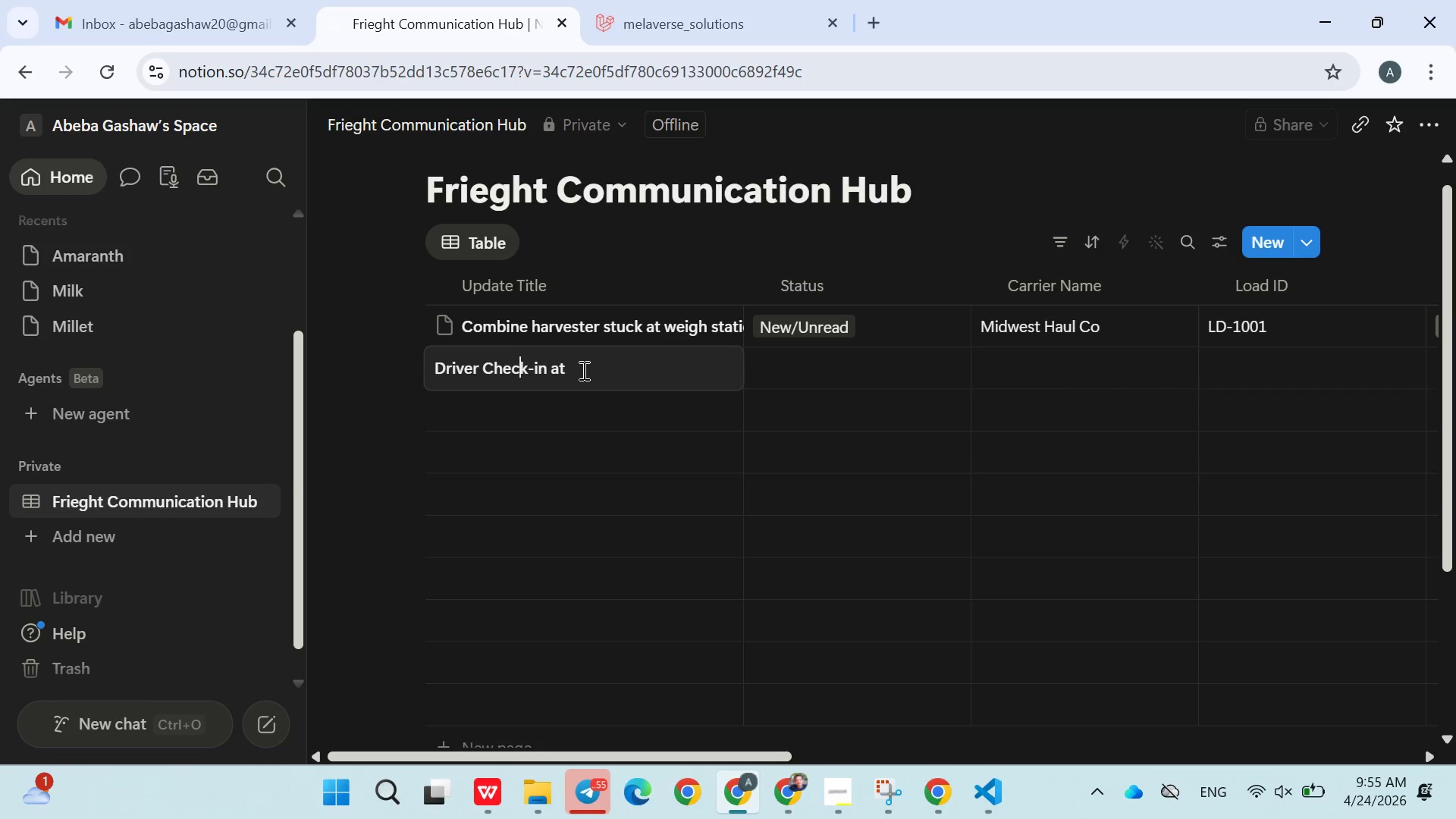 
left_click([583, 371])
 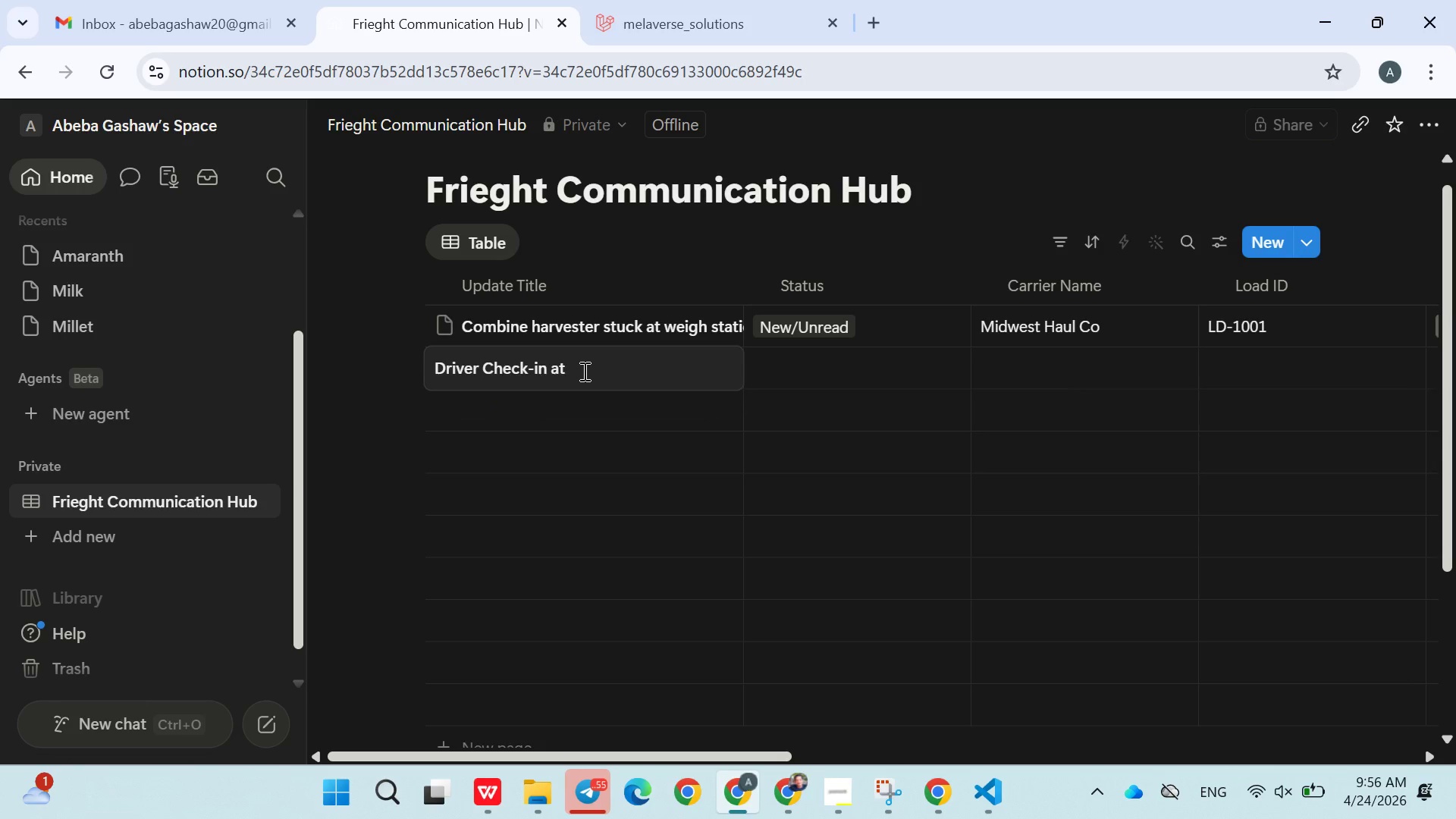 
key(Space)
 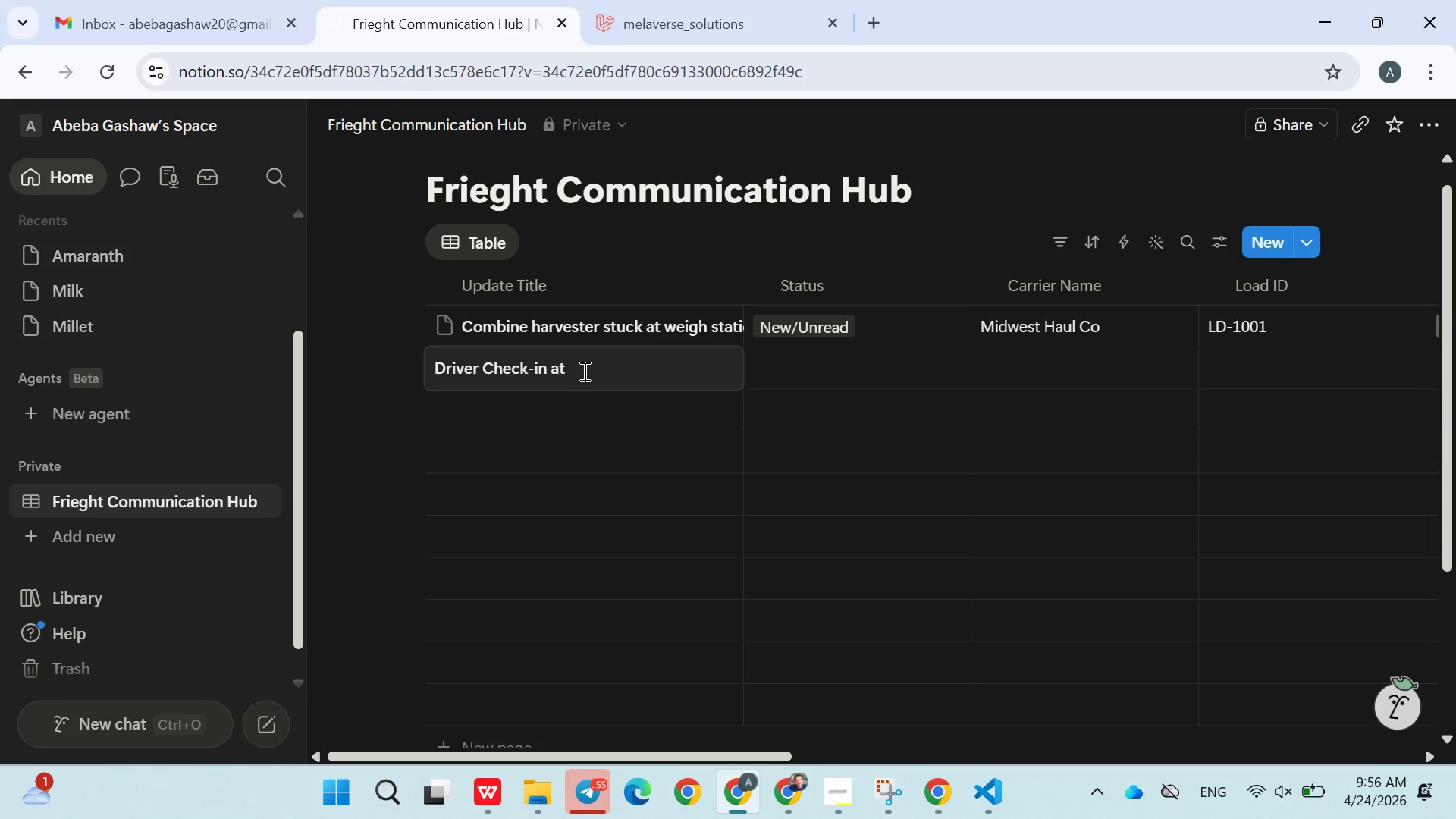 
wait(5.11)
 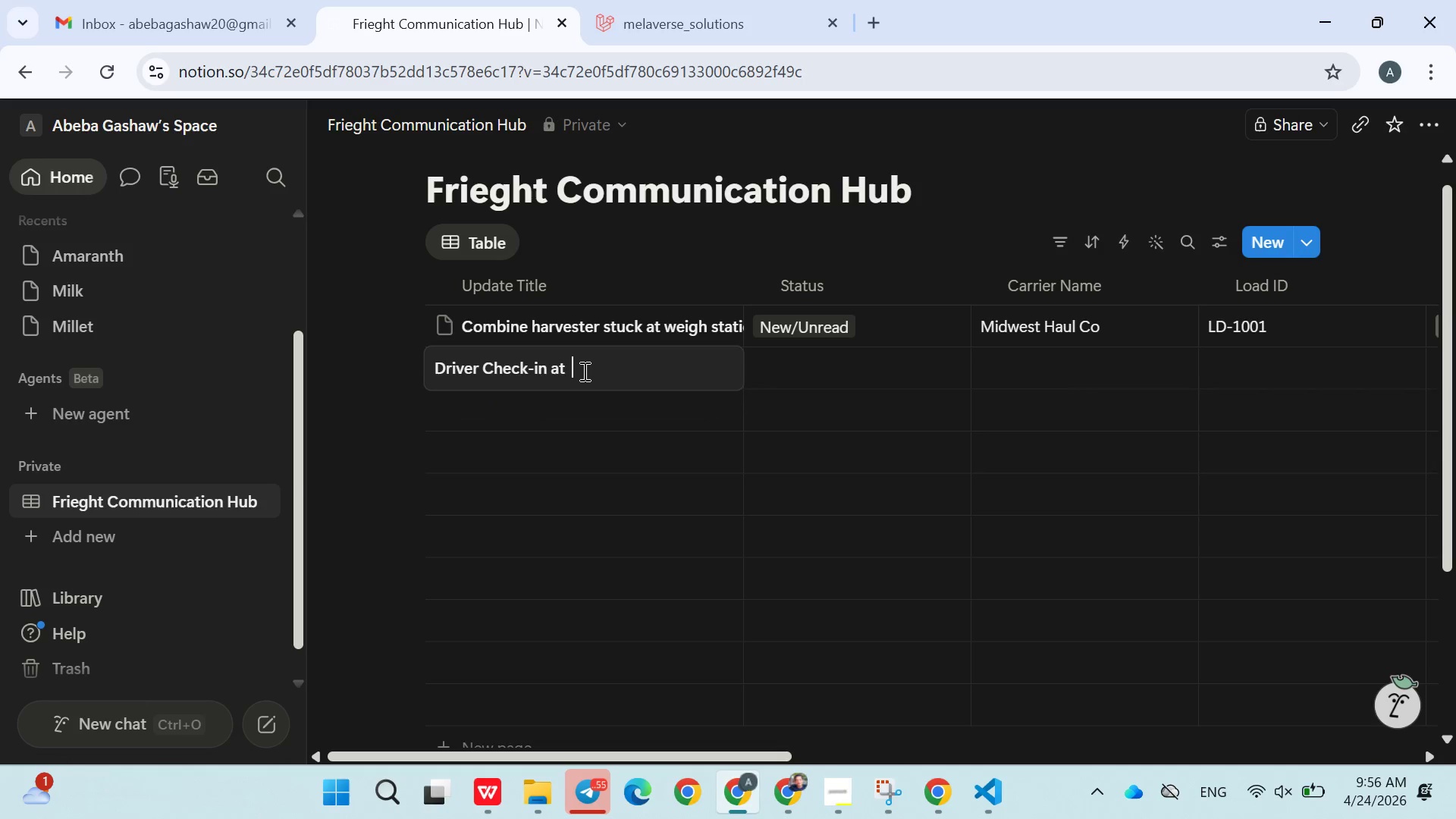 
type(Nebraska yard)
 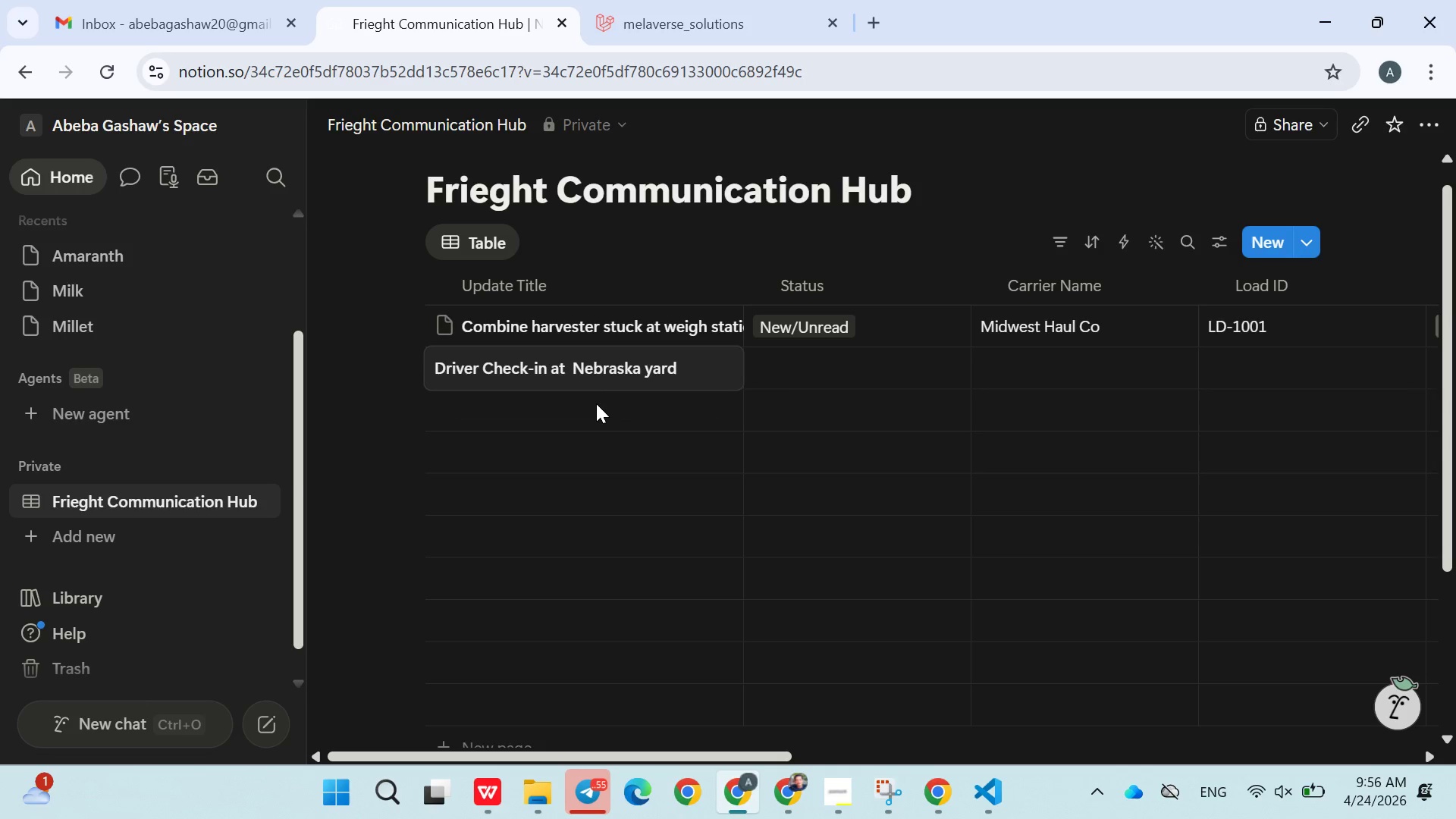 
left_click([596, 403])
 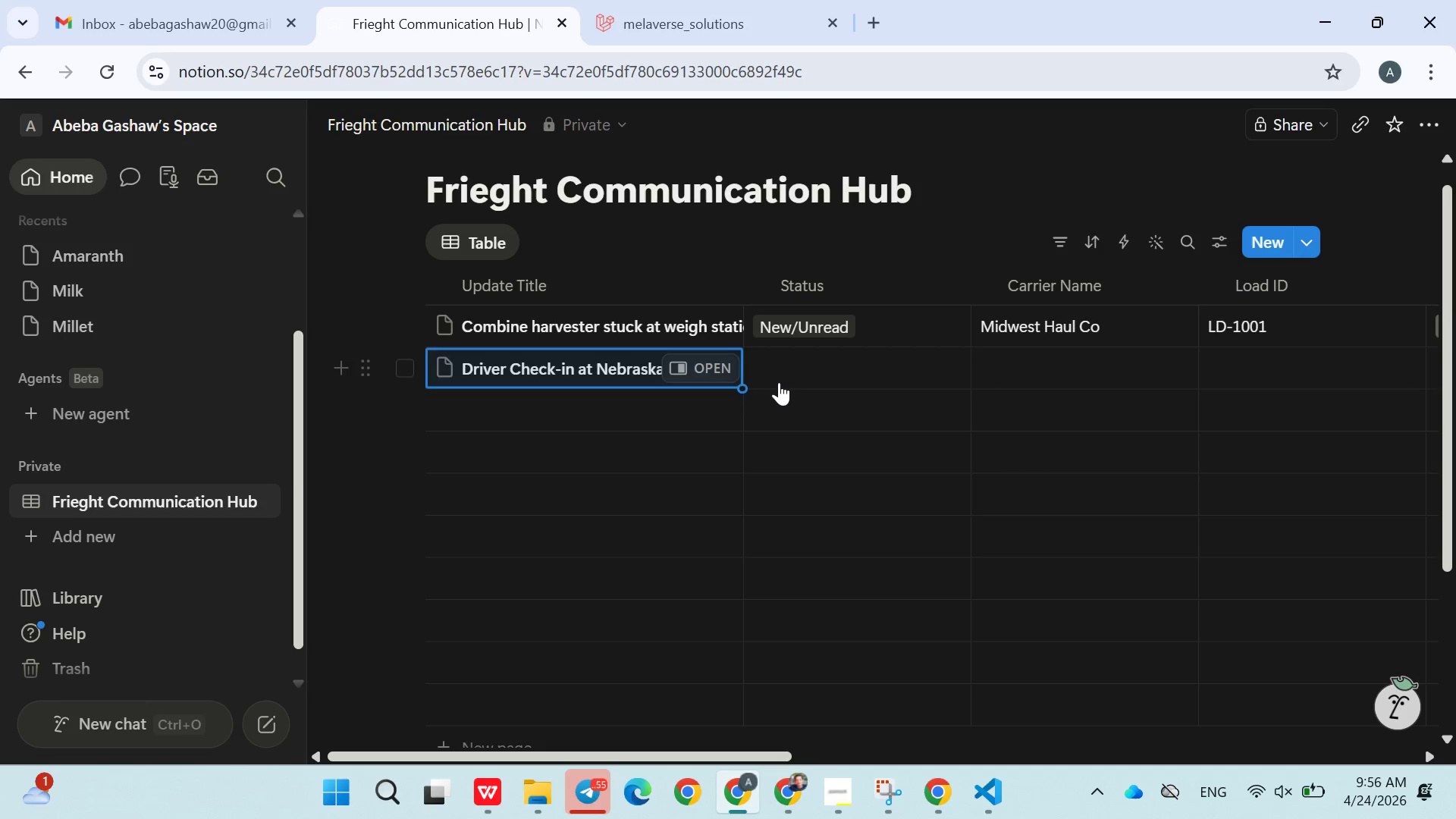 
left_click([779, 382])
 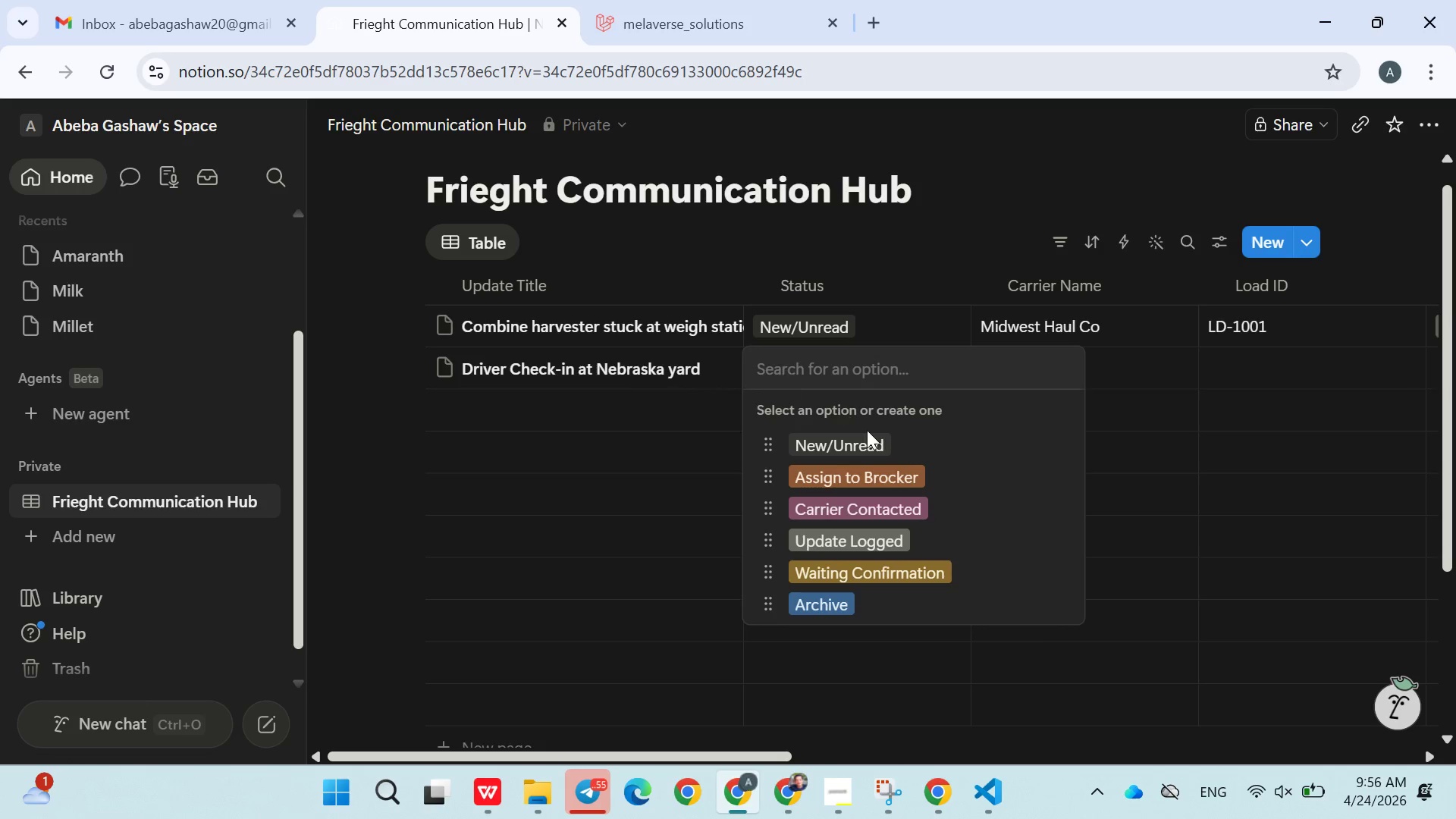 
left_click([886, 482])
 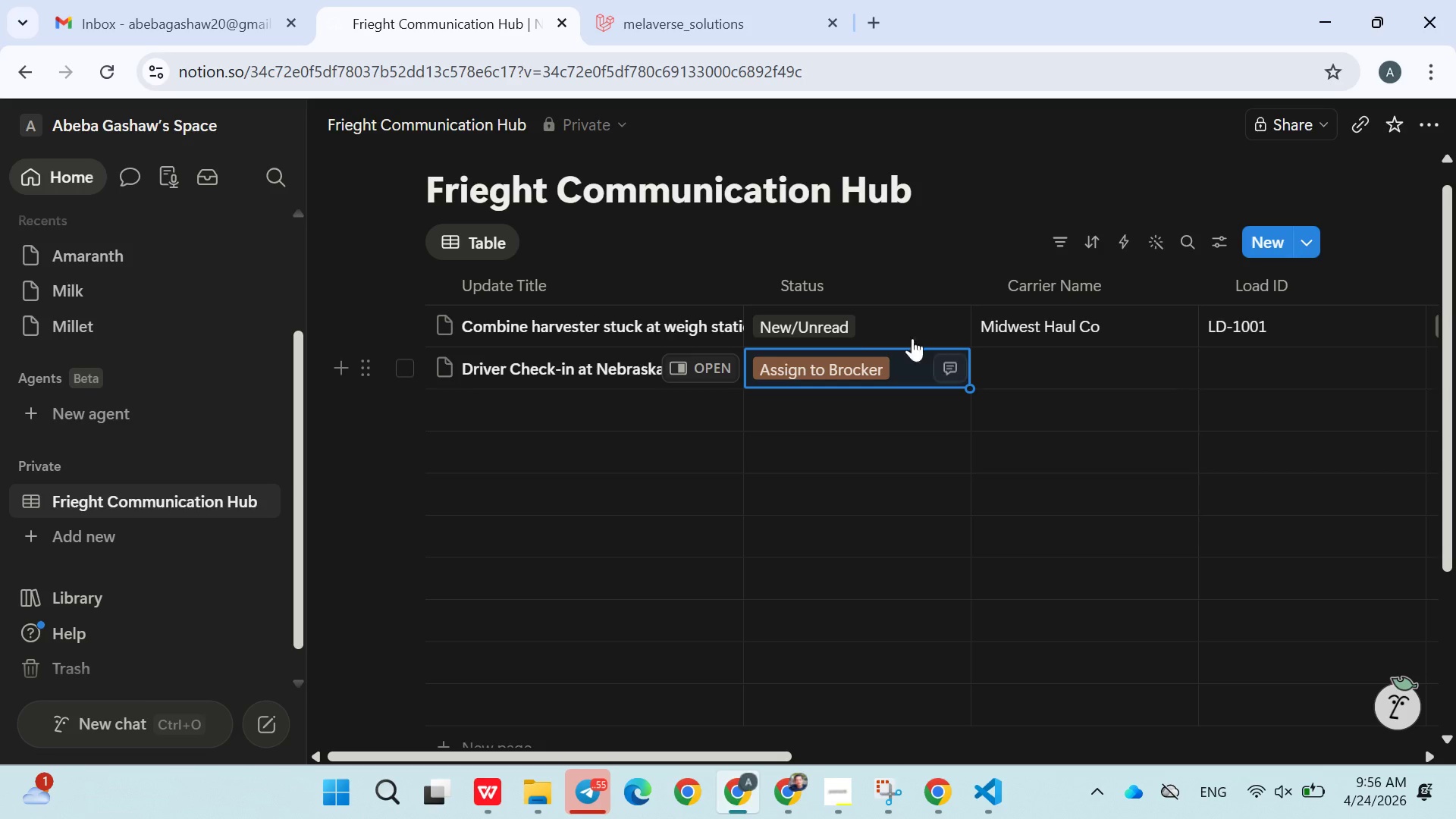 
wait(7.17)
 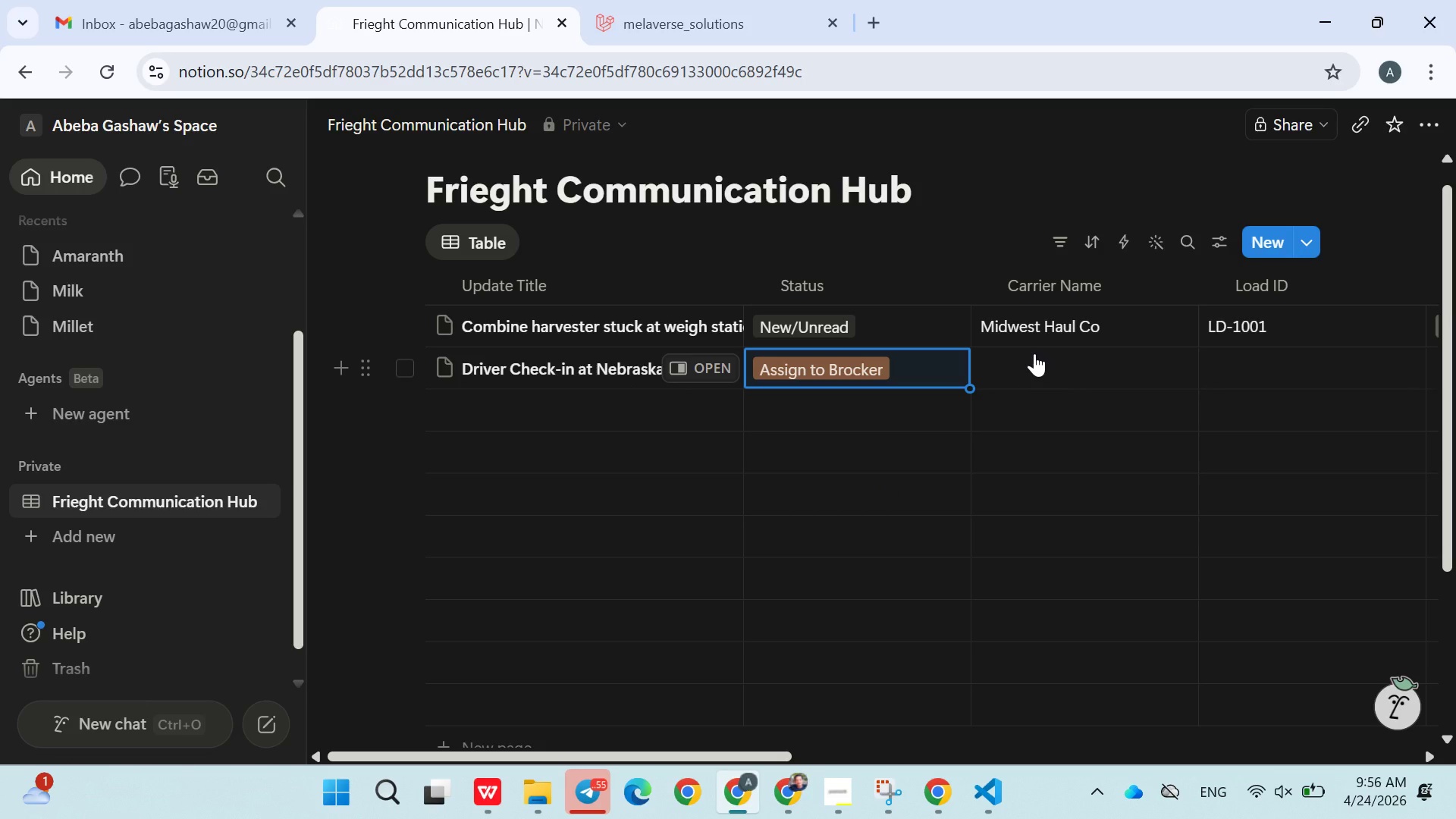 
left_click([893, 365])
 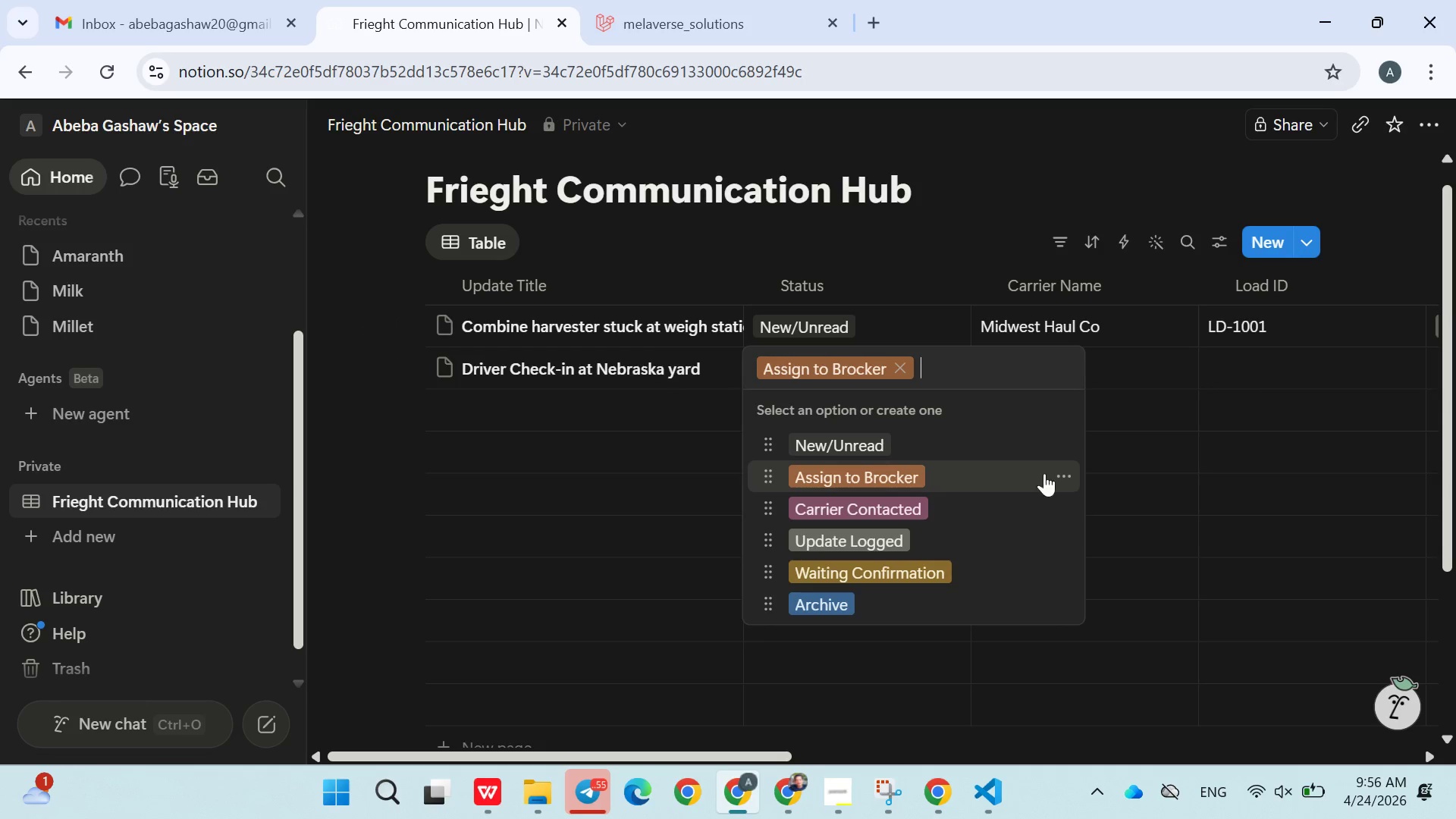 
left_click([1067, 473])
 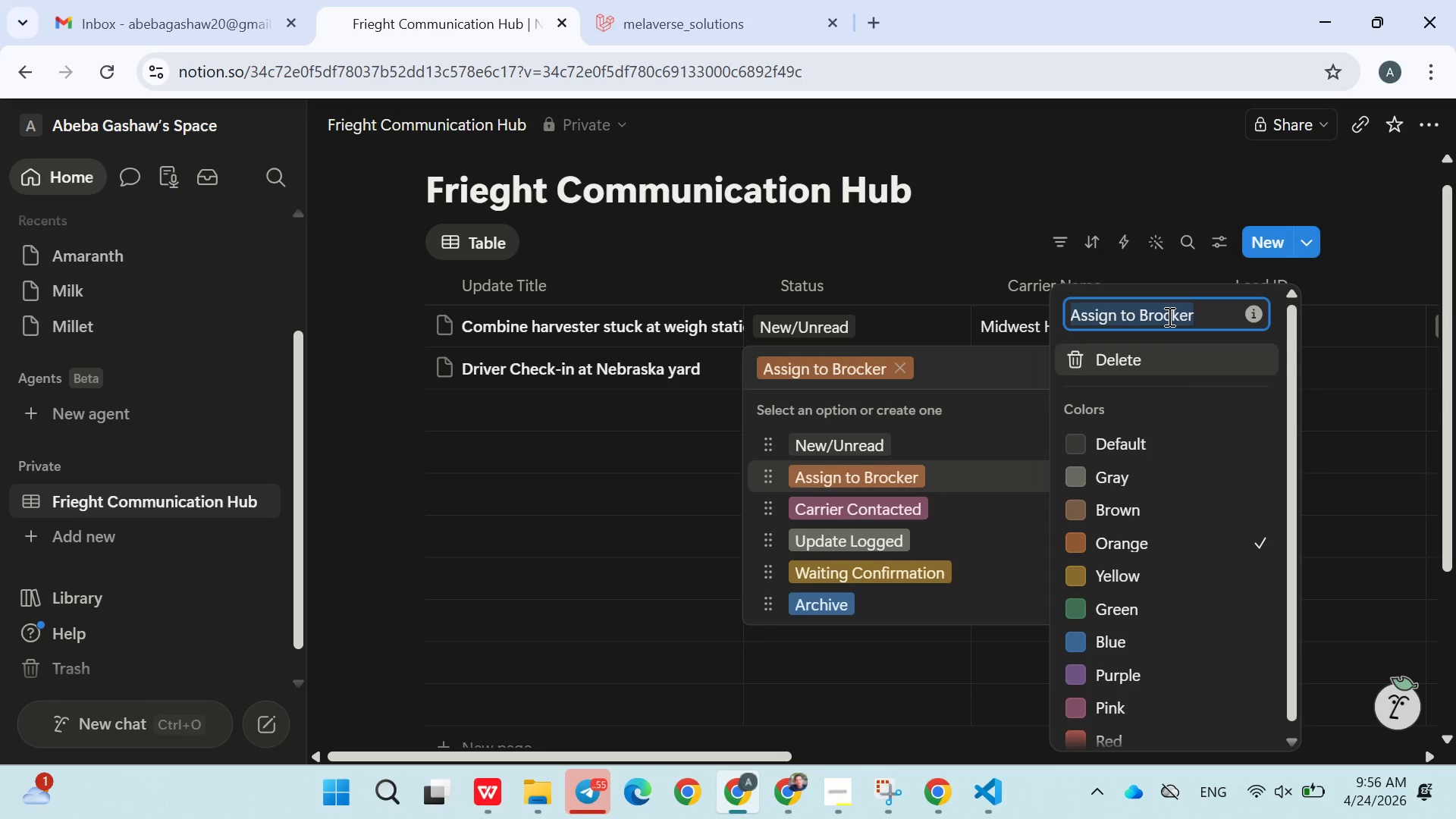 
left_click([1168, 316])
 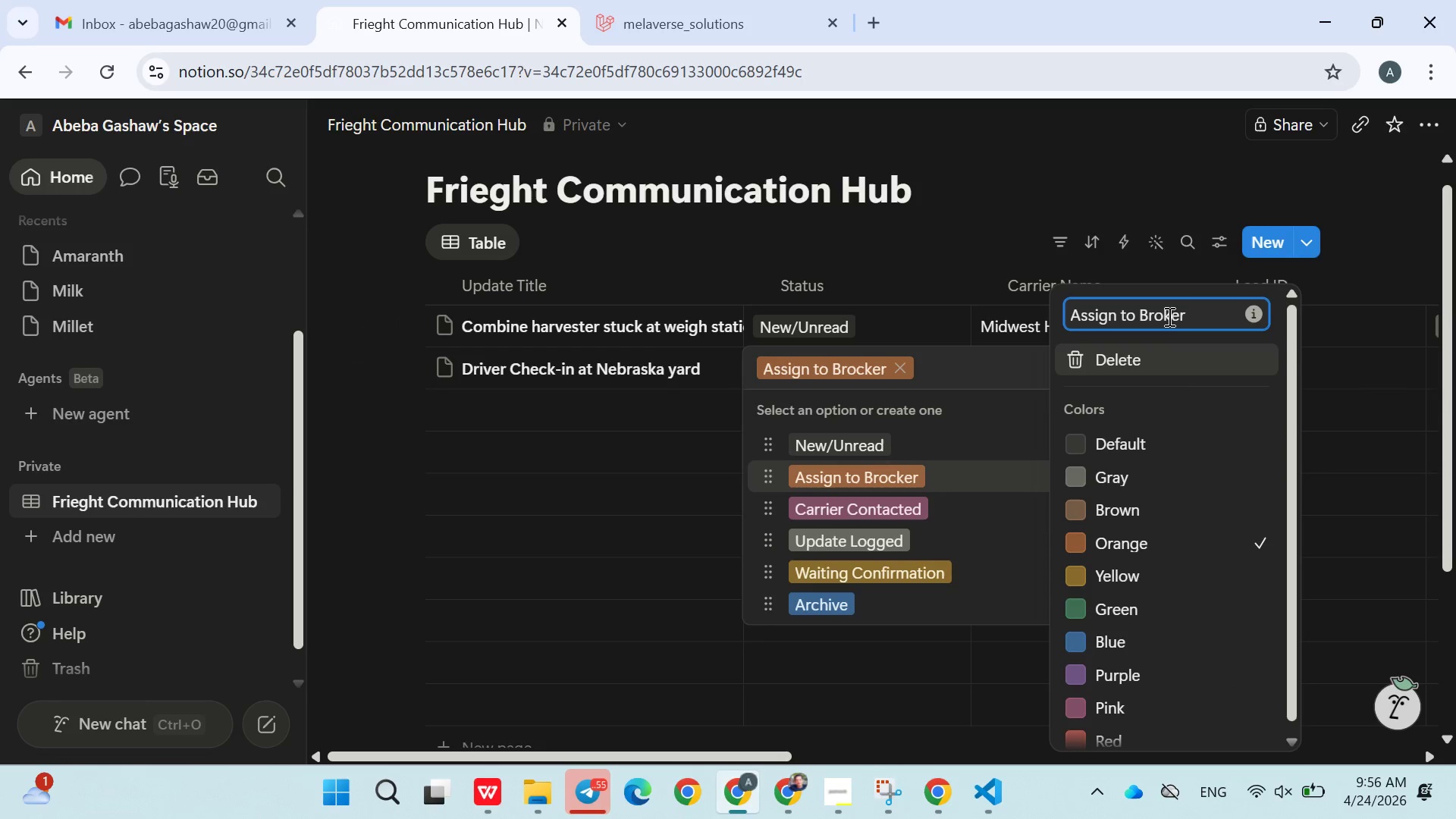 
key(Backspace)
 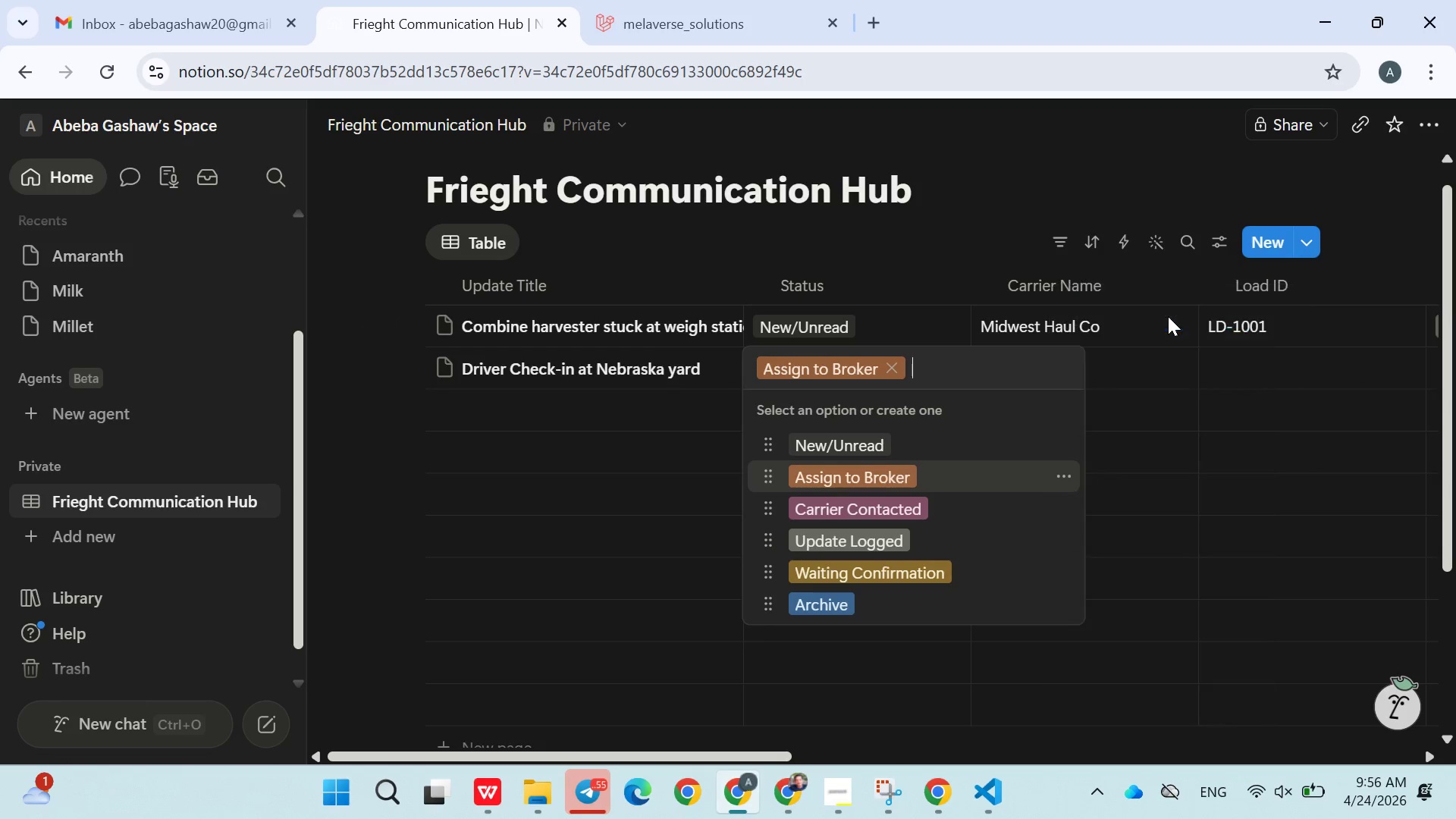 
key(Enter)
 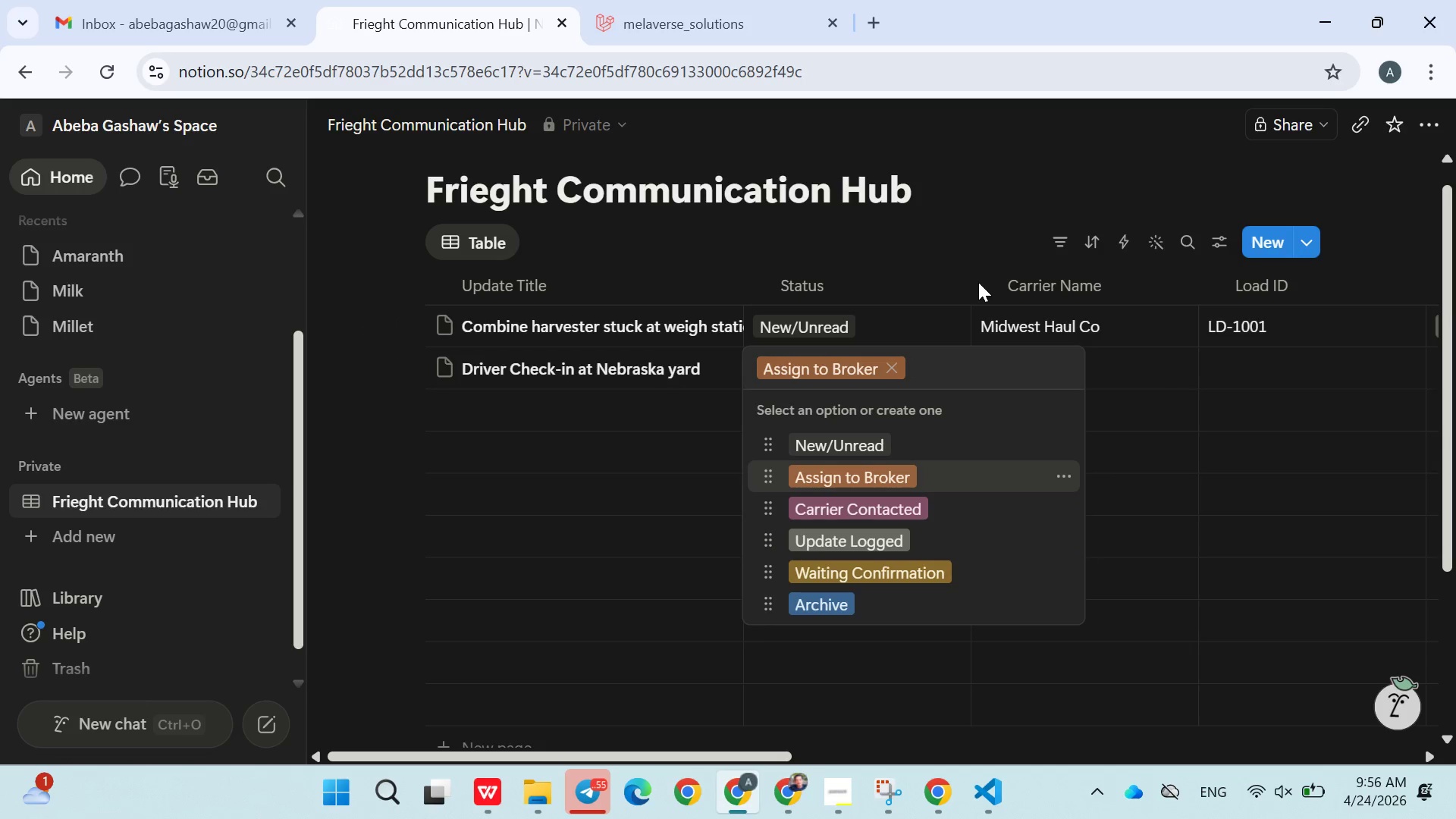 
left_click([938, 242])
 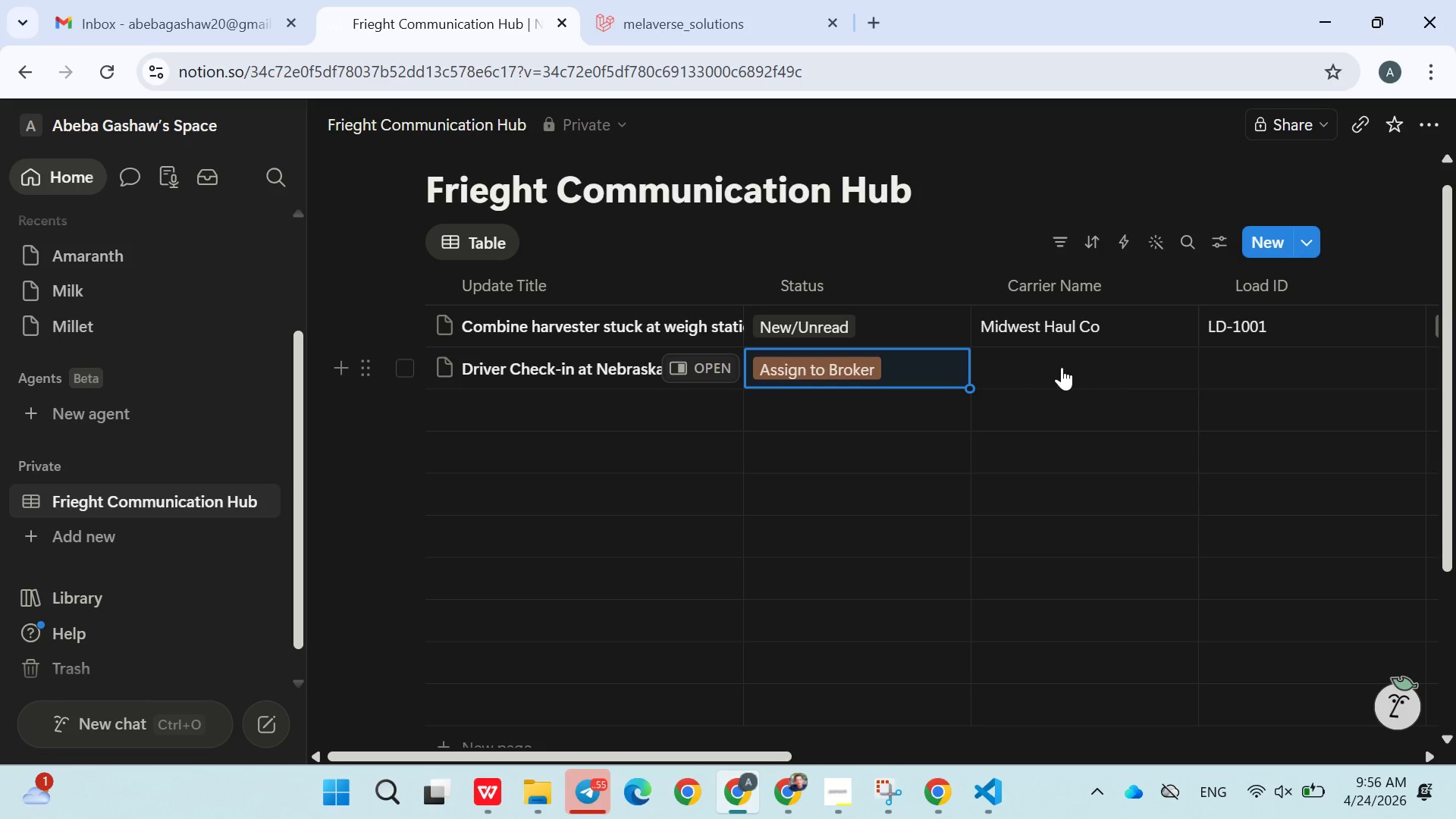 
wait(5.3)
 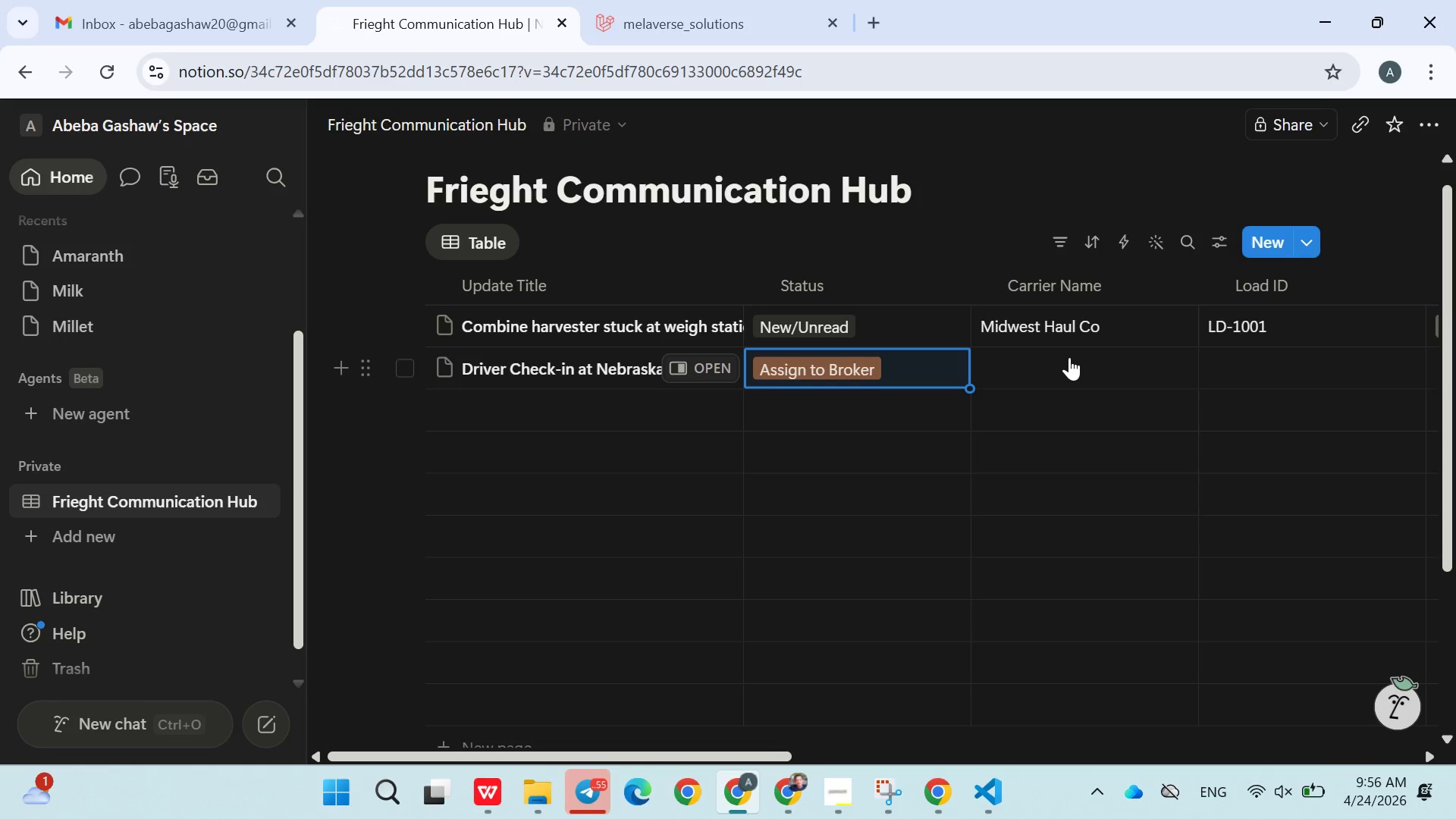 
left_click([1059, 361])
 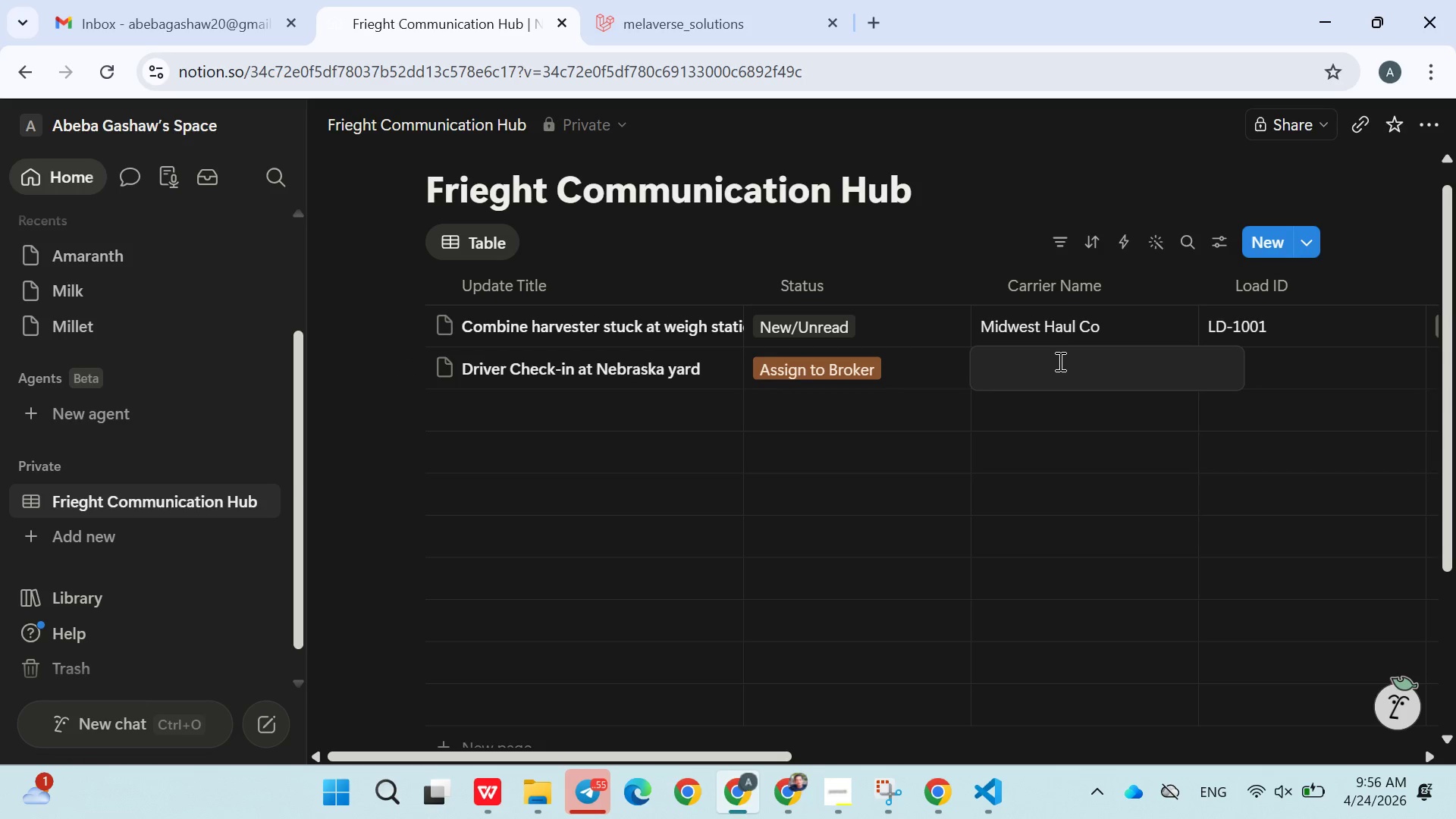 
type(Plains Trasport)
 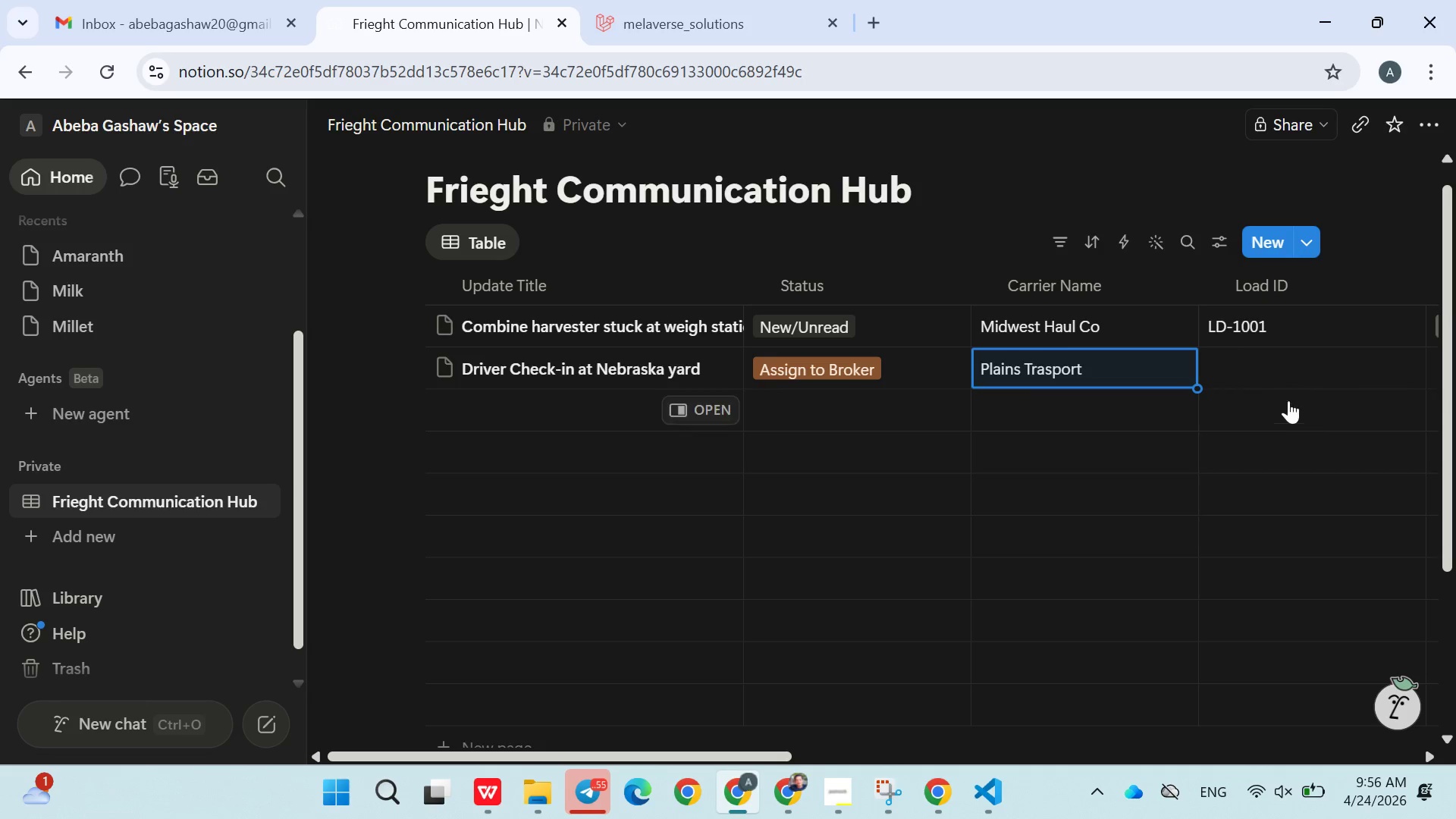 
double_click([1255, 380])
 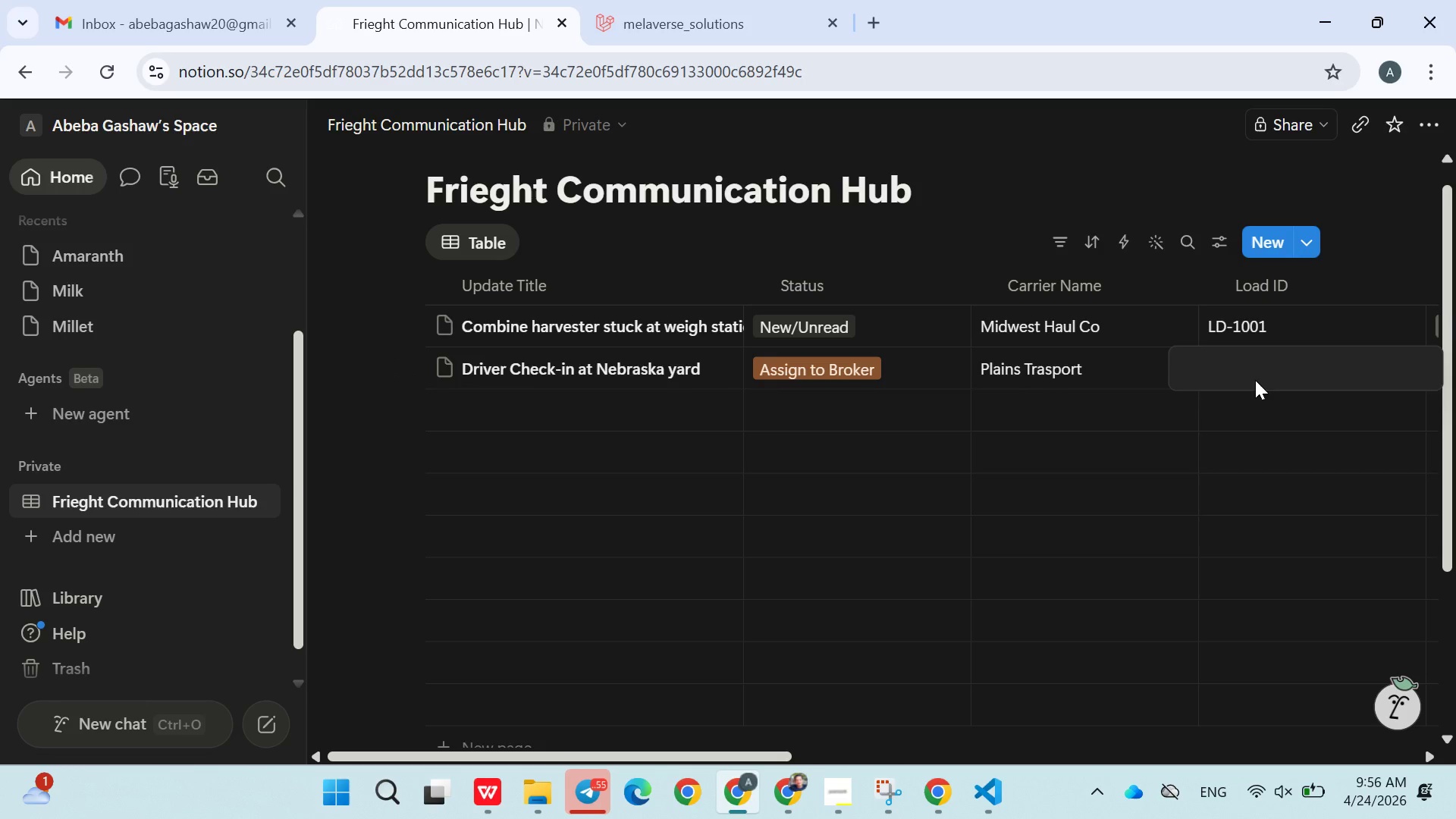 
type(LD-102)
key(Backspace)
type(02)
 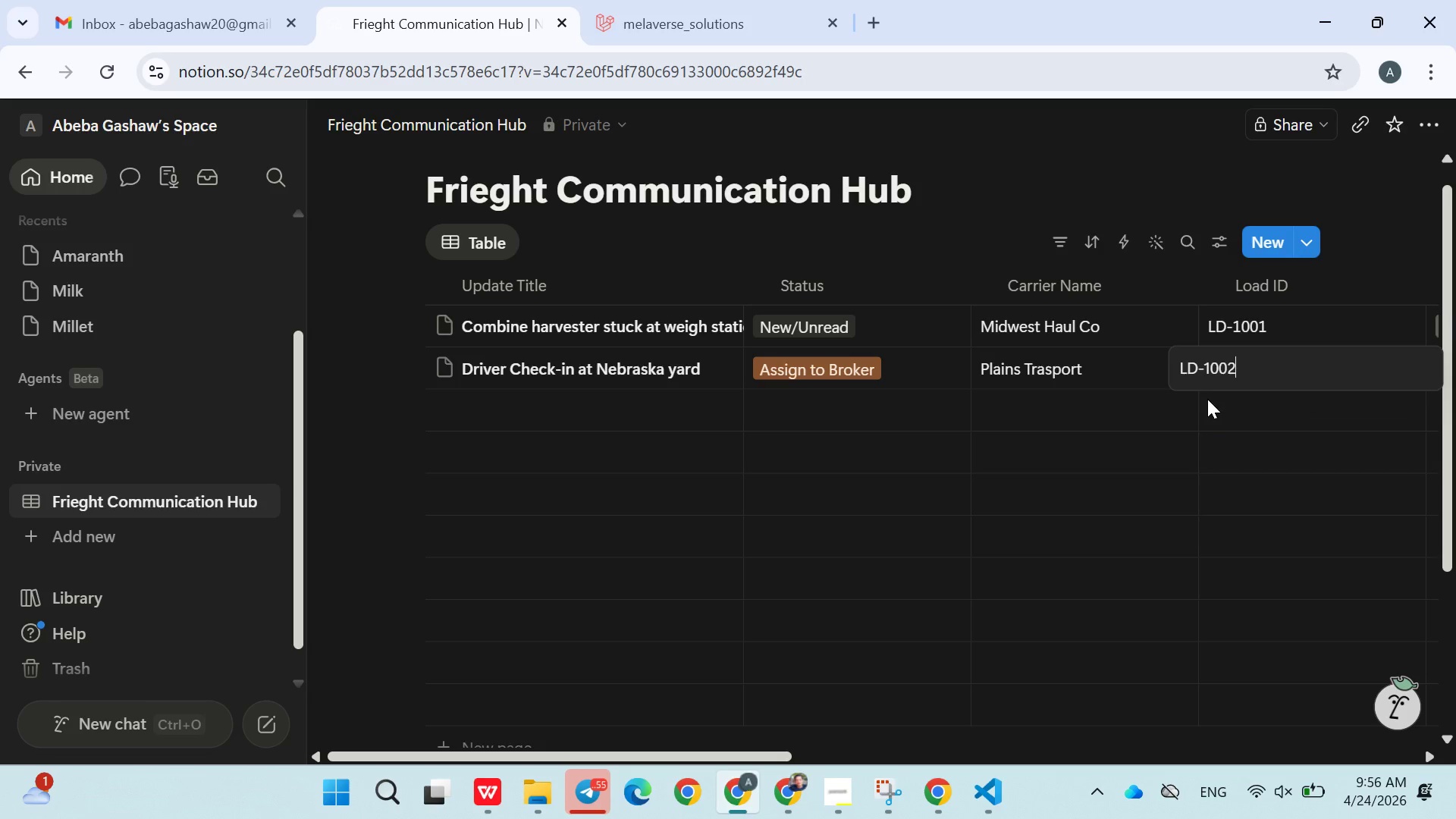 
left_click([1207, 400])
 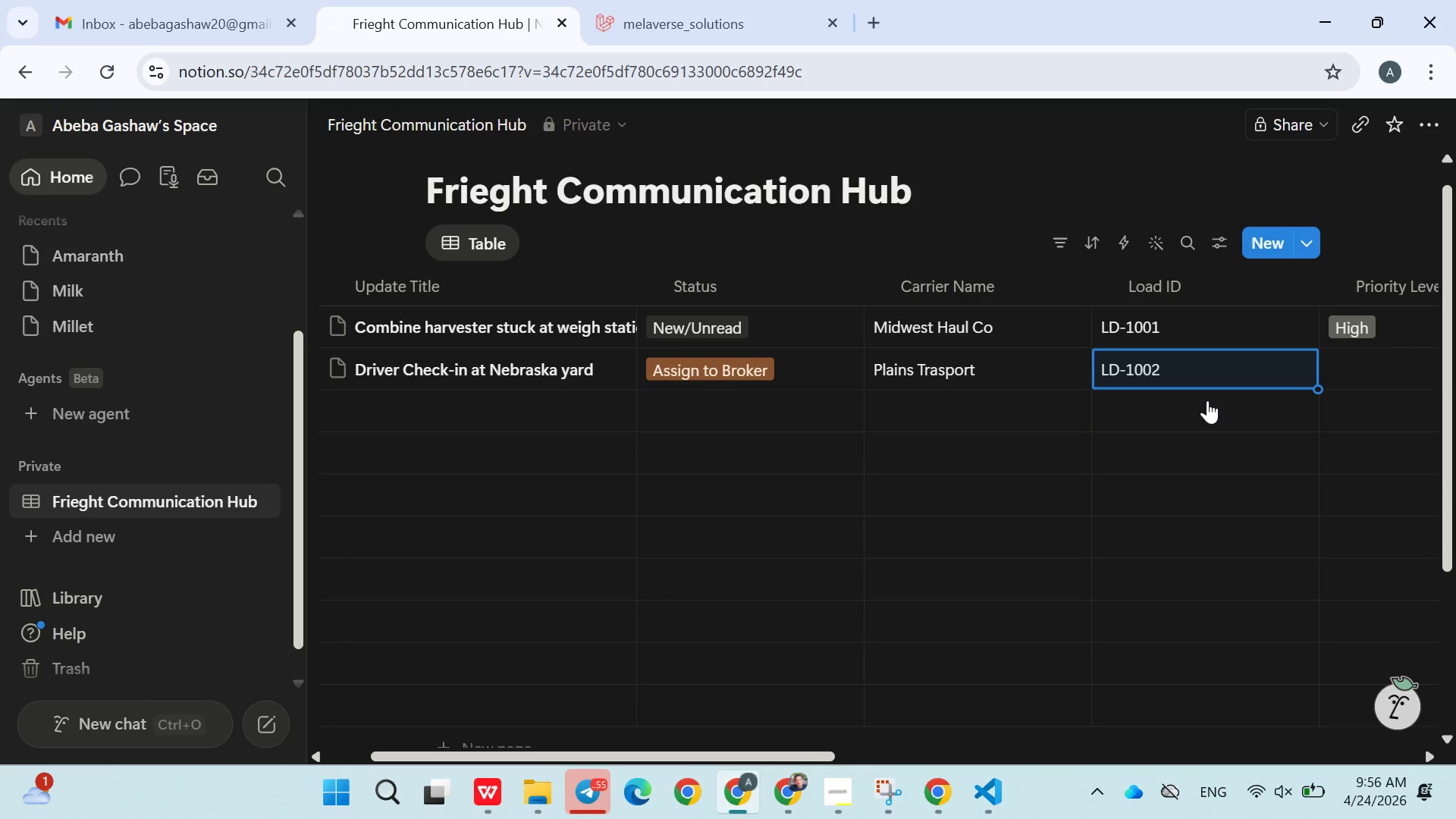 
left_click([1345, 361])
 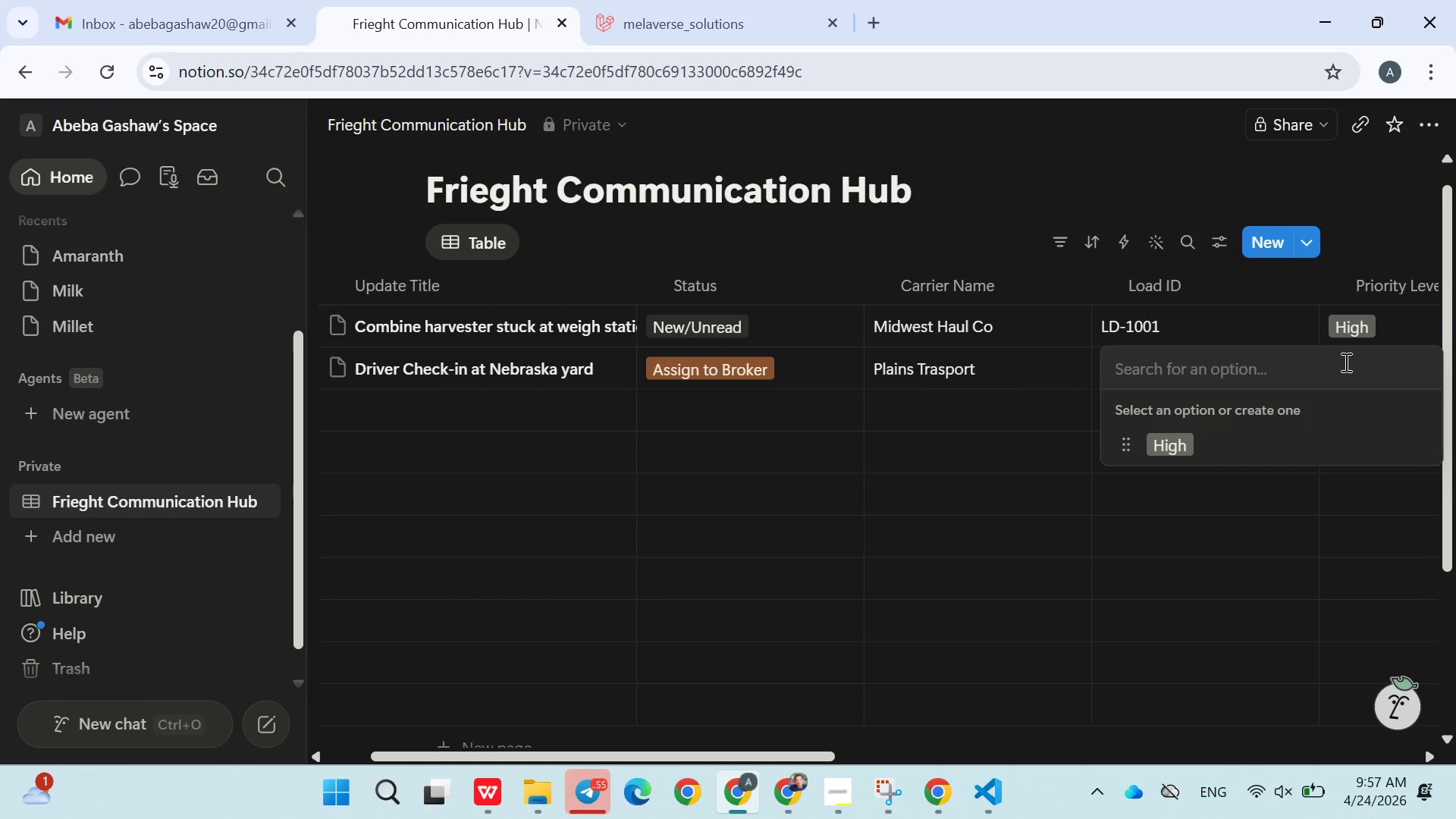 
type(Low)
 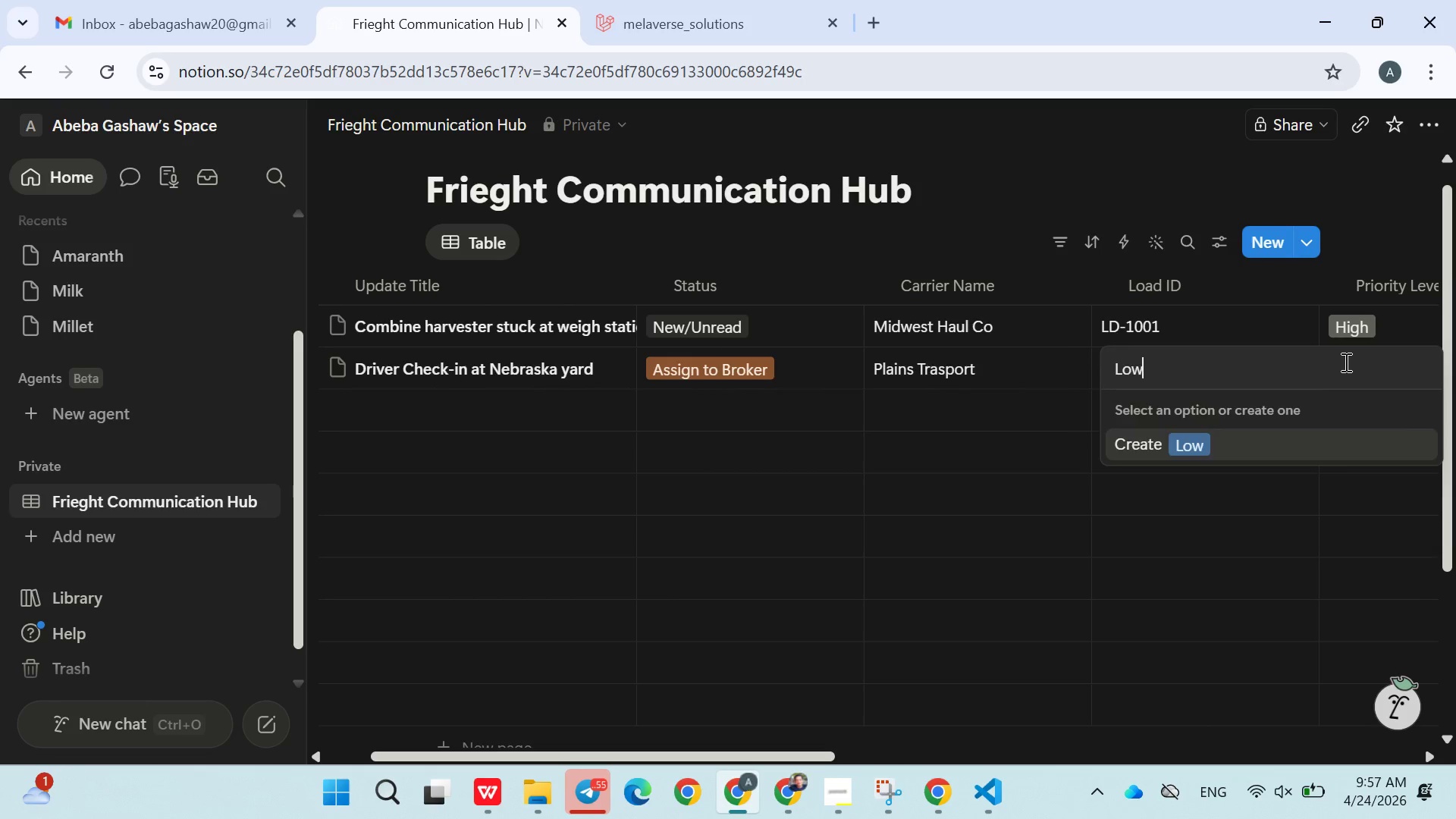 
key(Enter)
 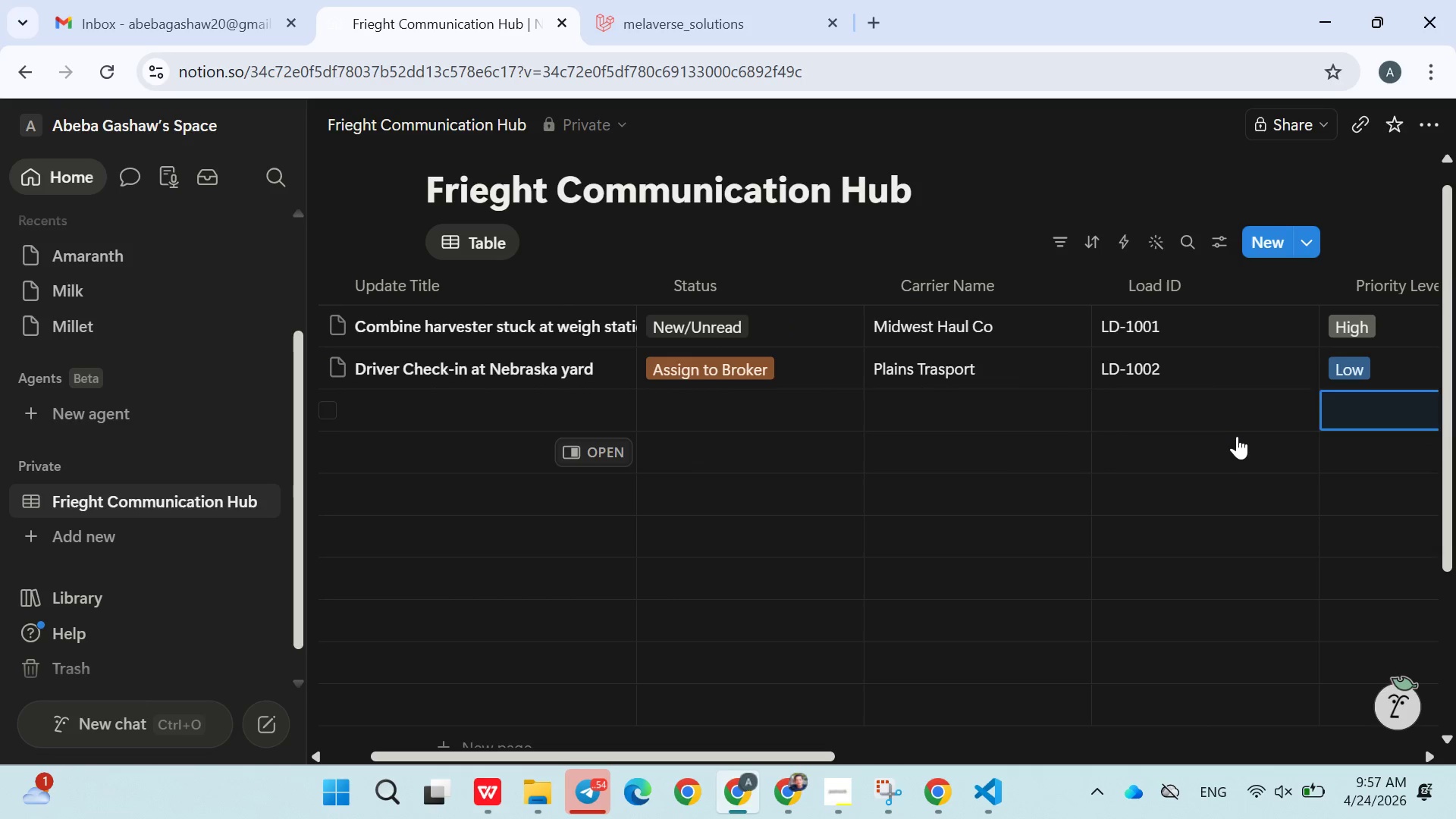 
left_click([1237, 437])
 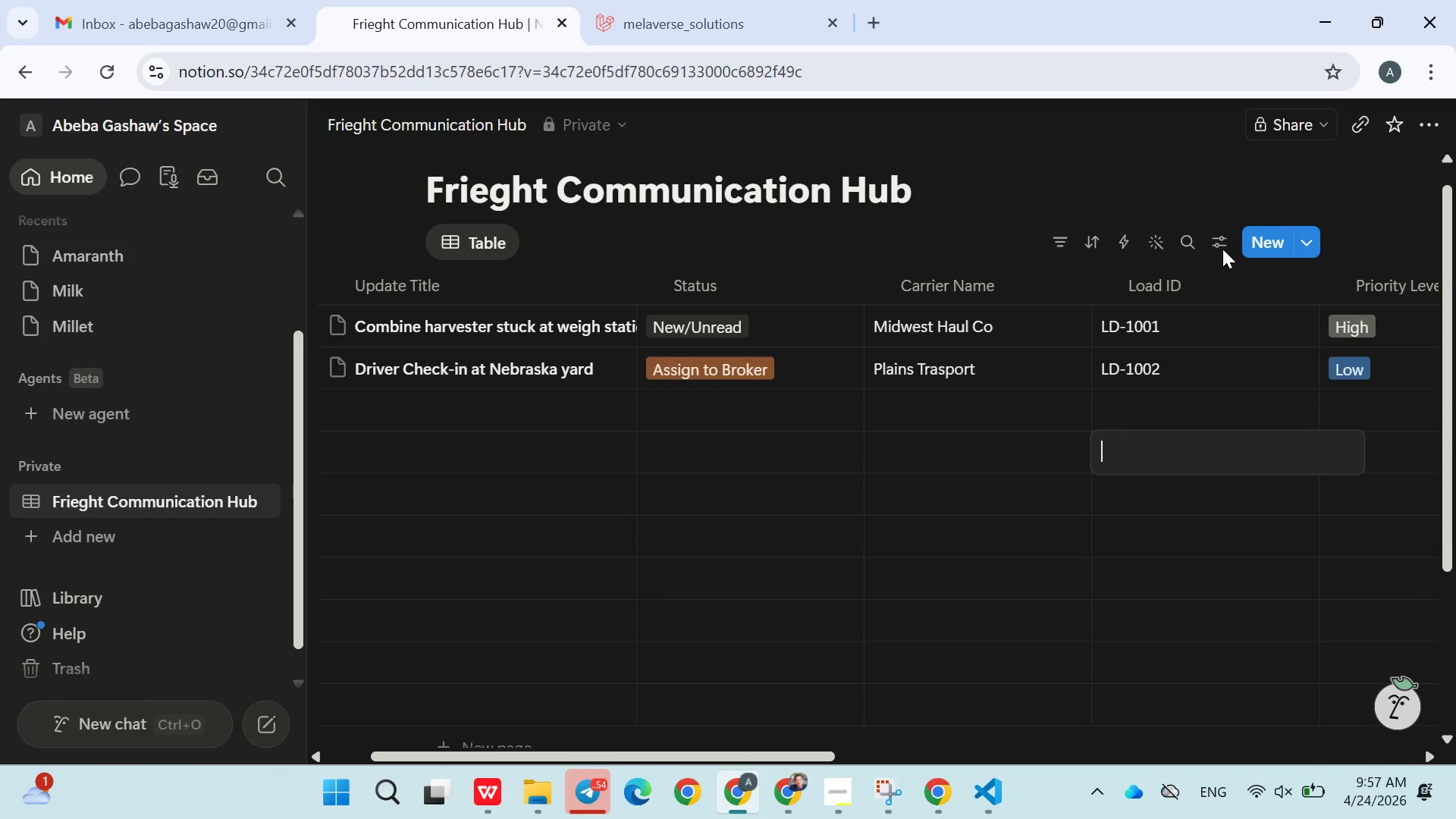 
left_click([1145, 179])
 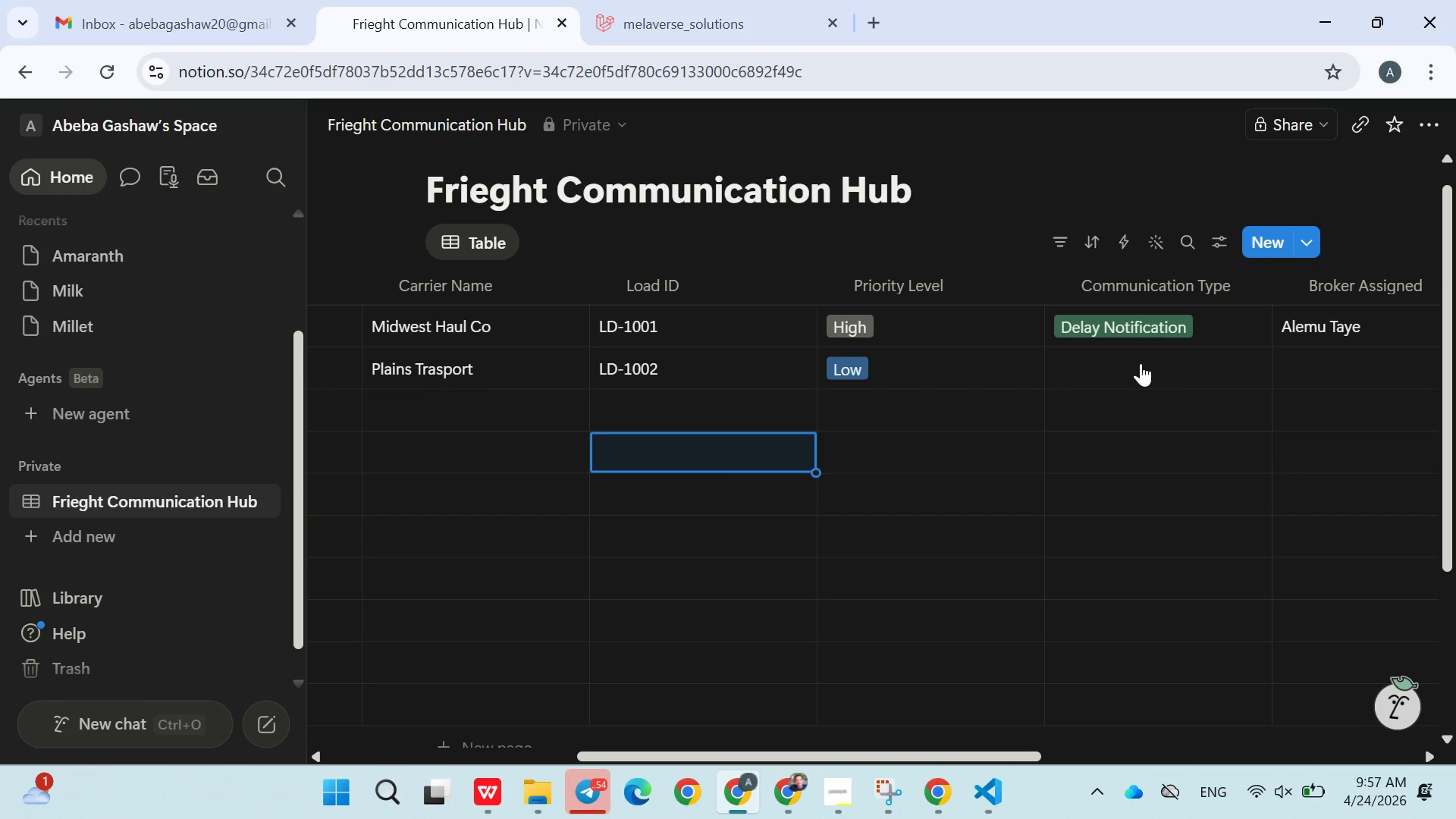 
wait(6.09)
 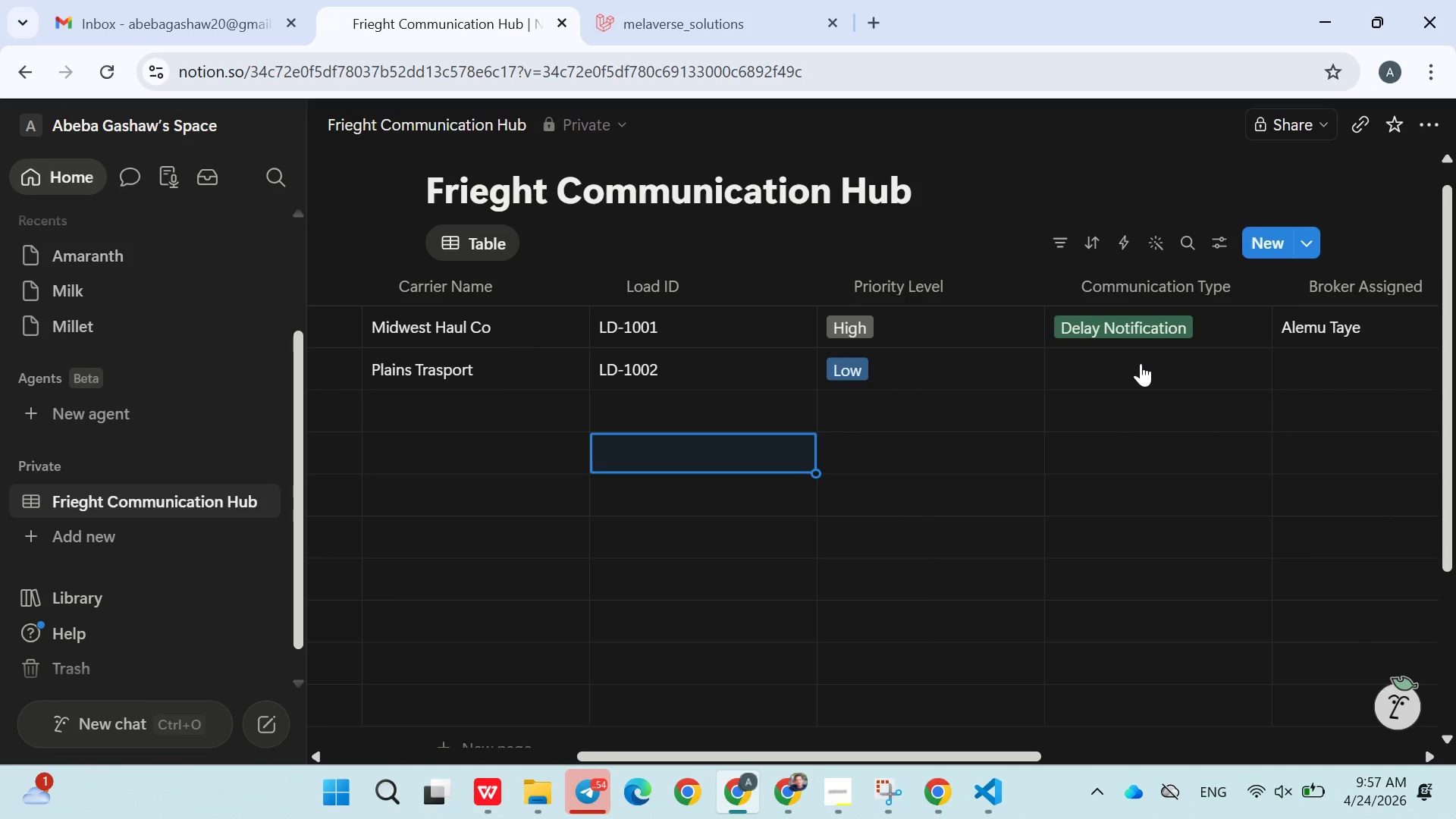 
left_click([1132, 367])
 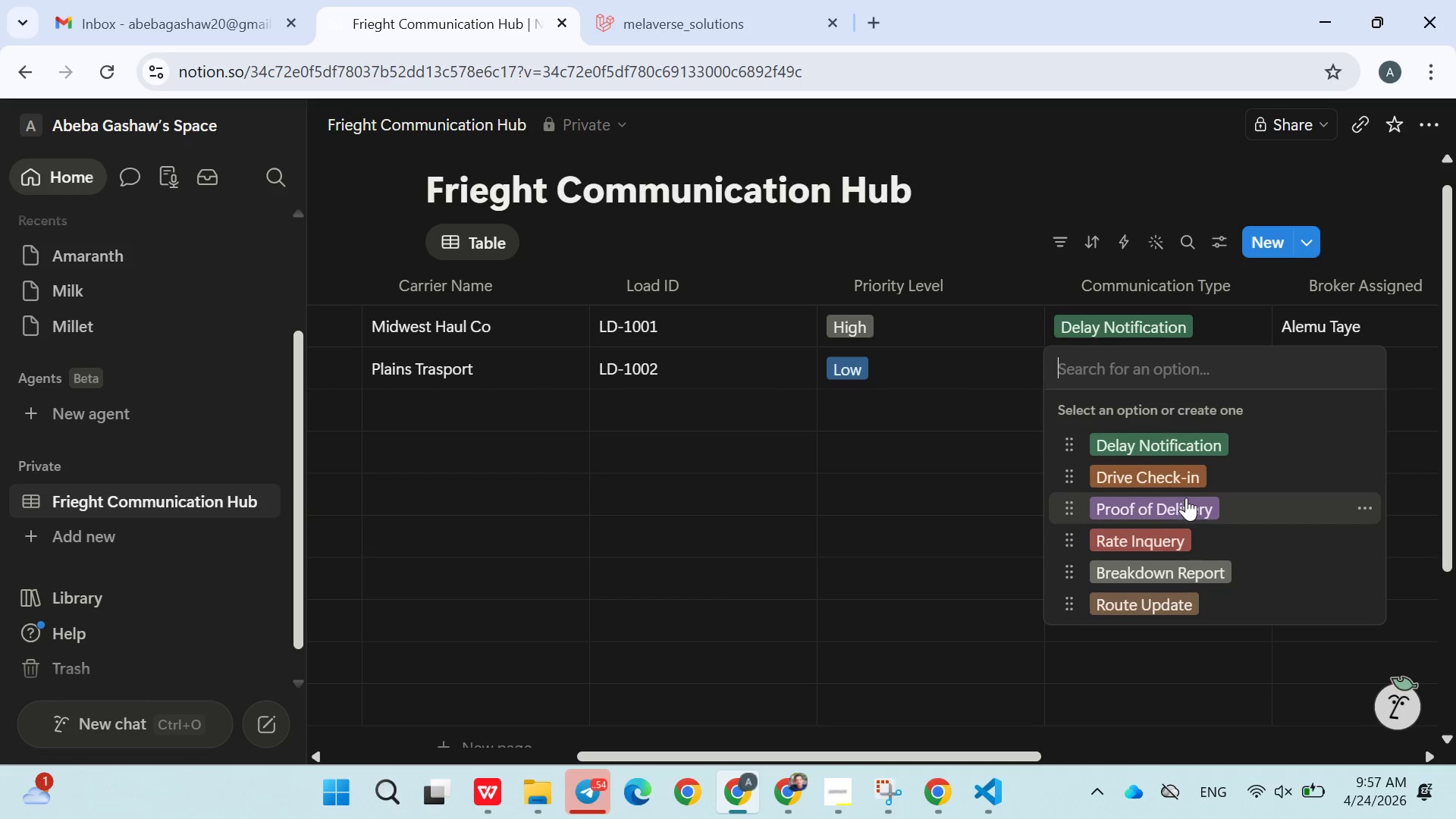 
left_click([1178, 485])
 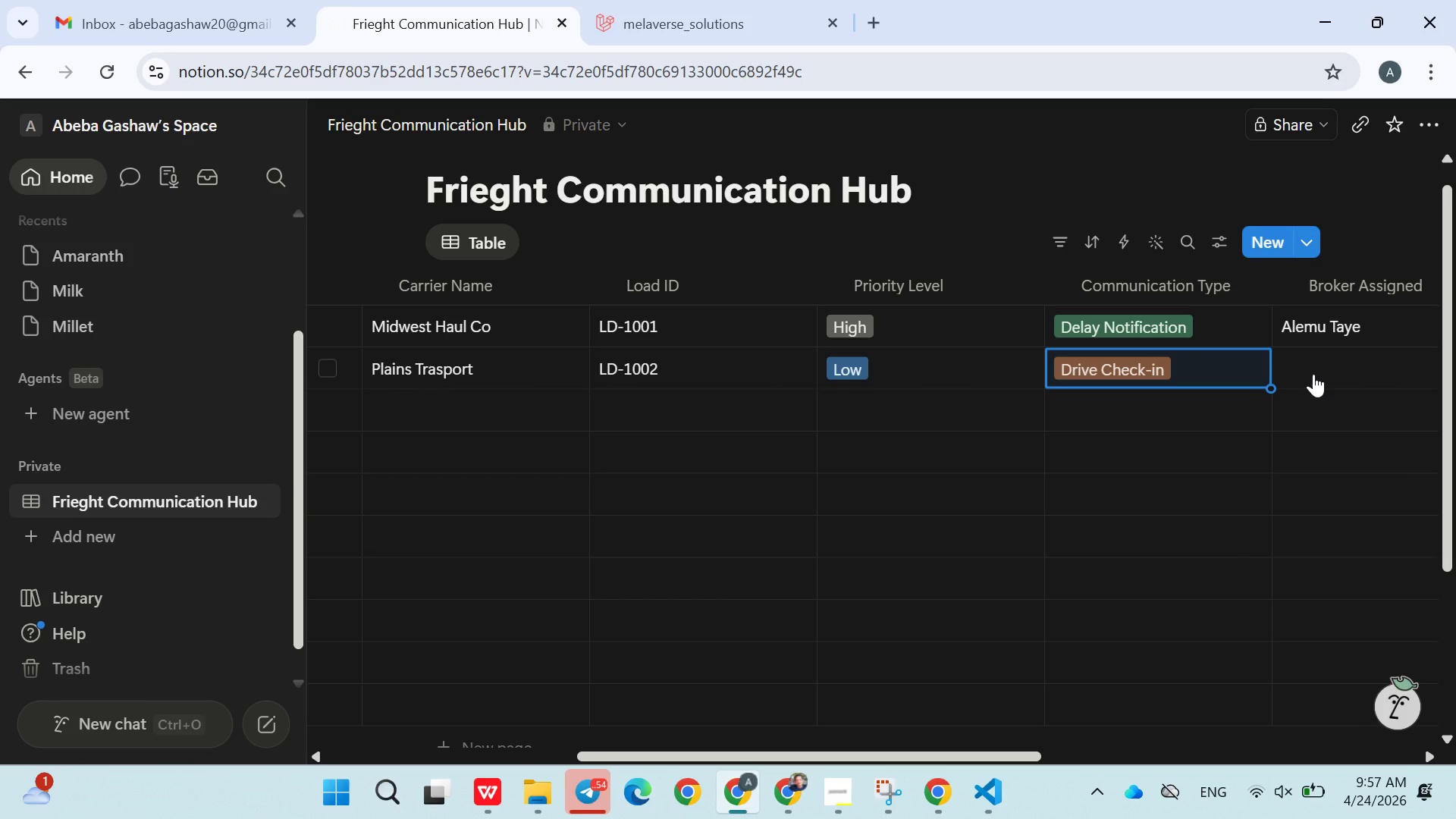 
left_click([1332, 357])
 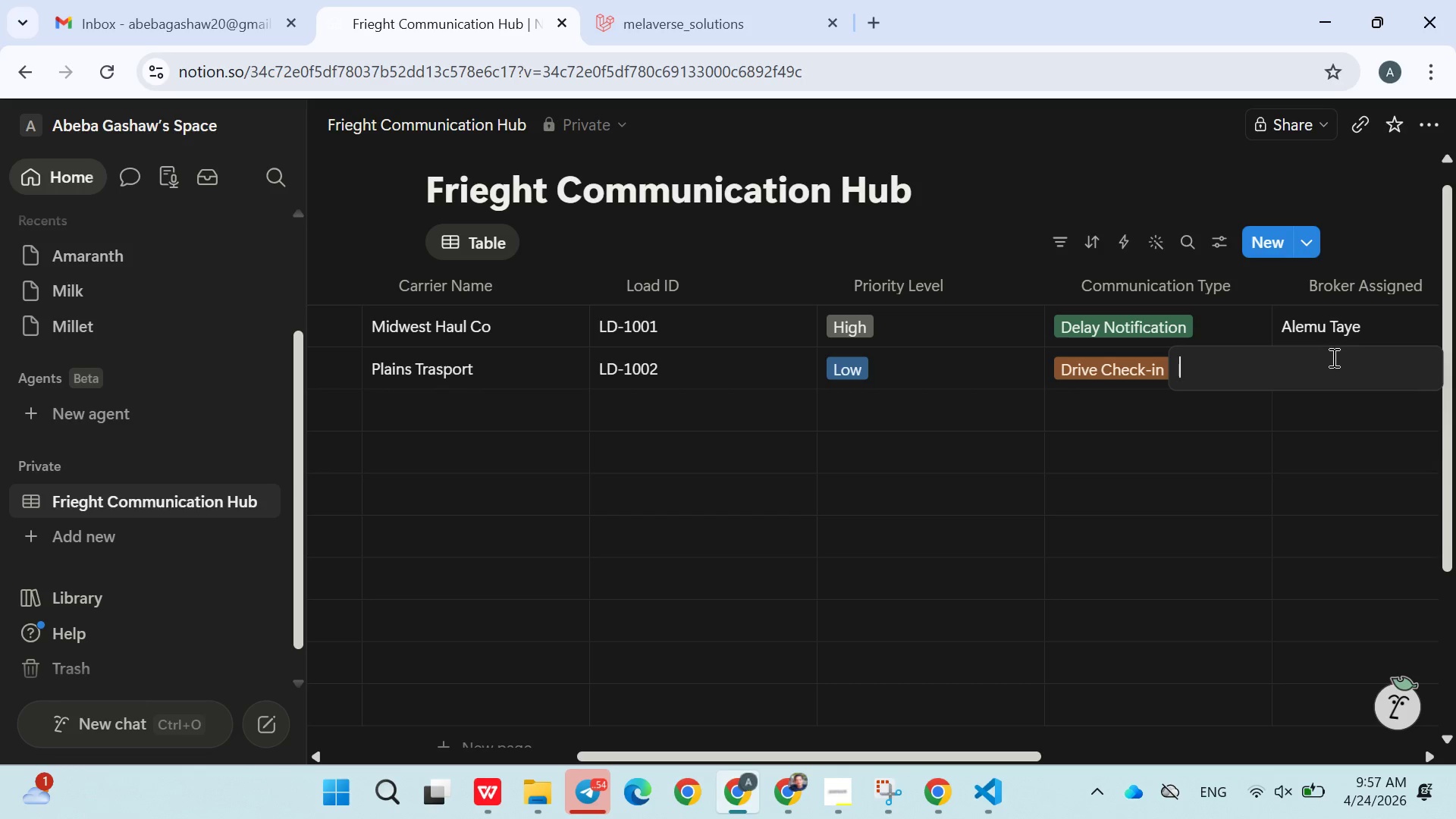 
type(Abebe Balcha)
 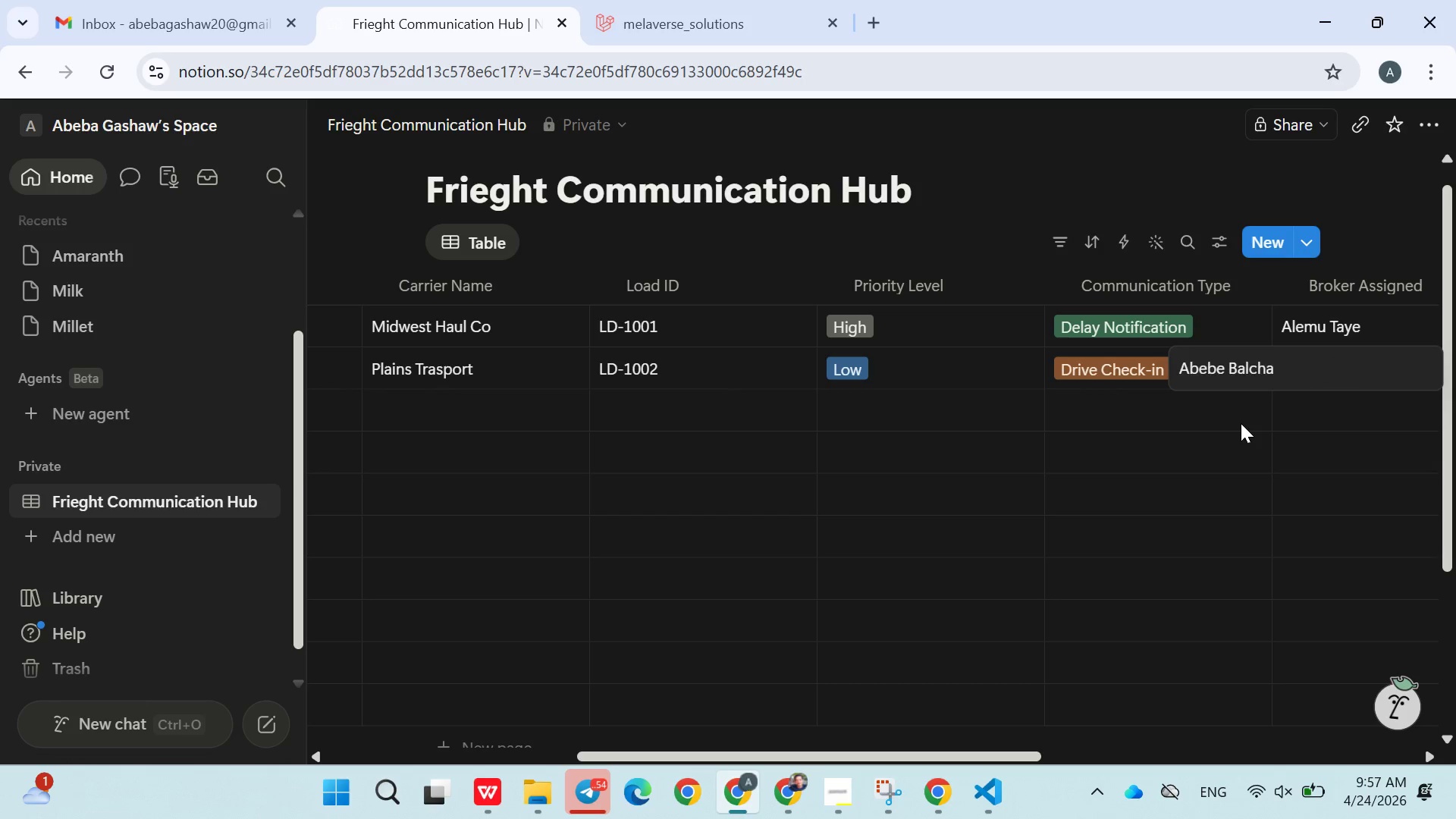 
left_click([1241, 423])
 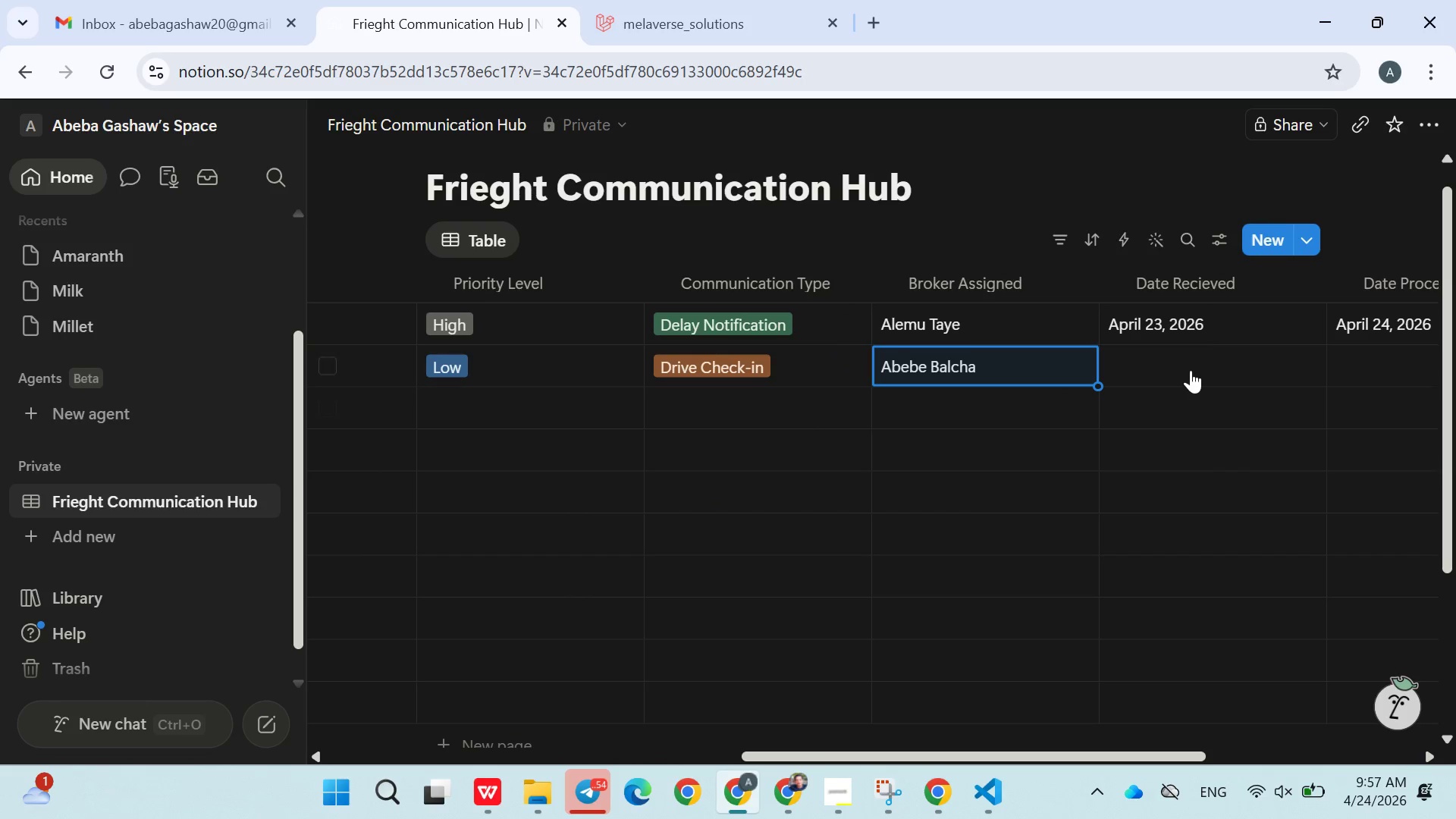 
left_click([1189, 362])
 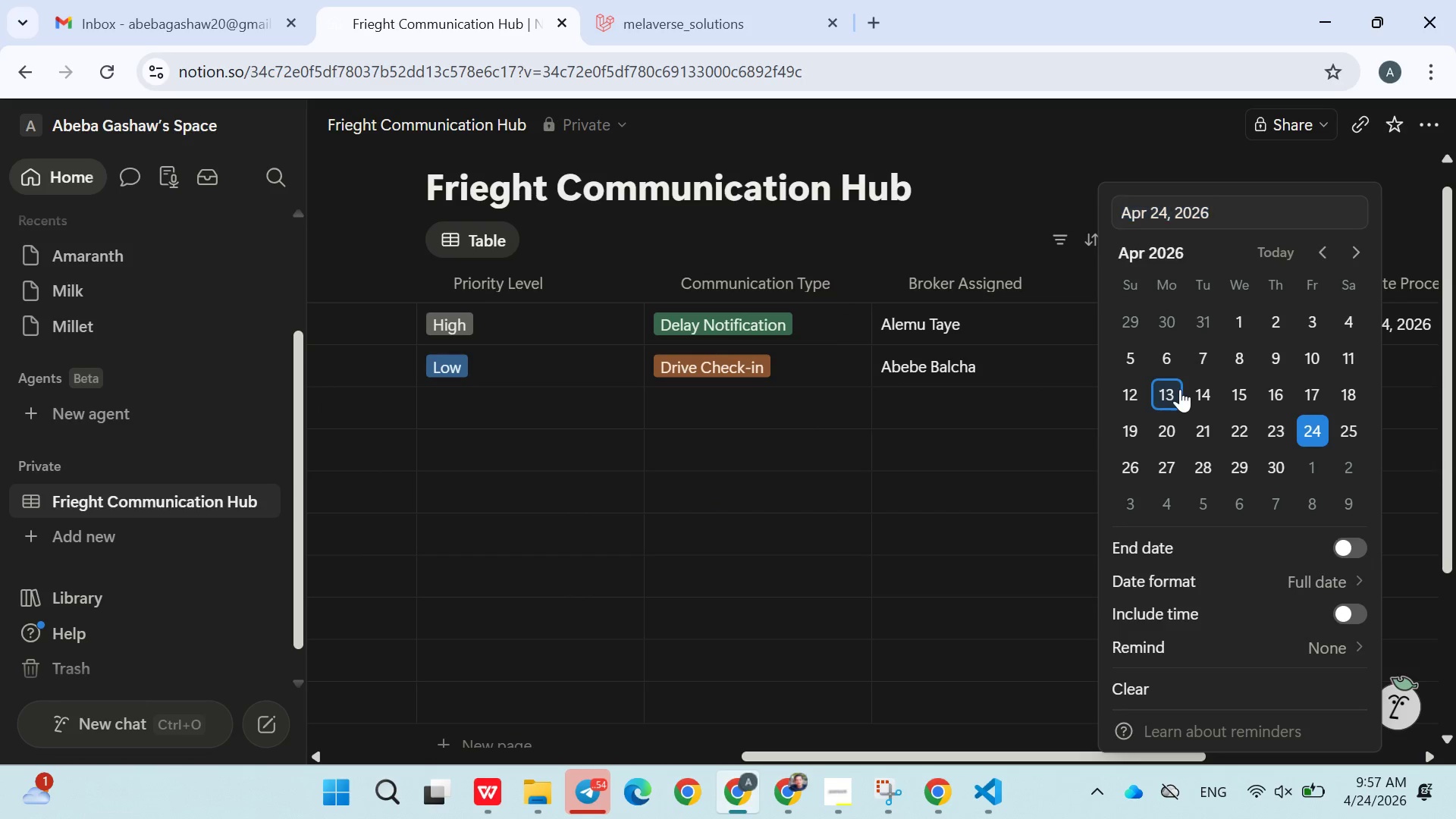 
left_click([1180, 389])
 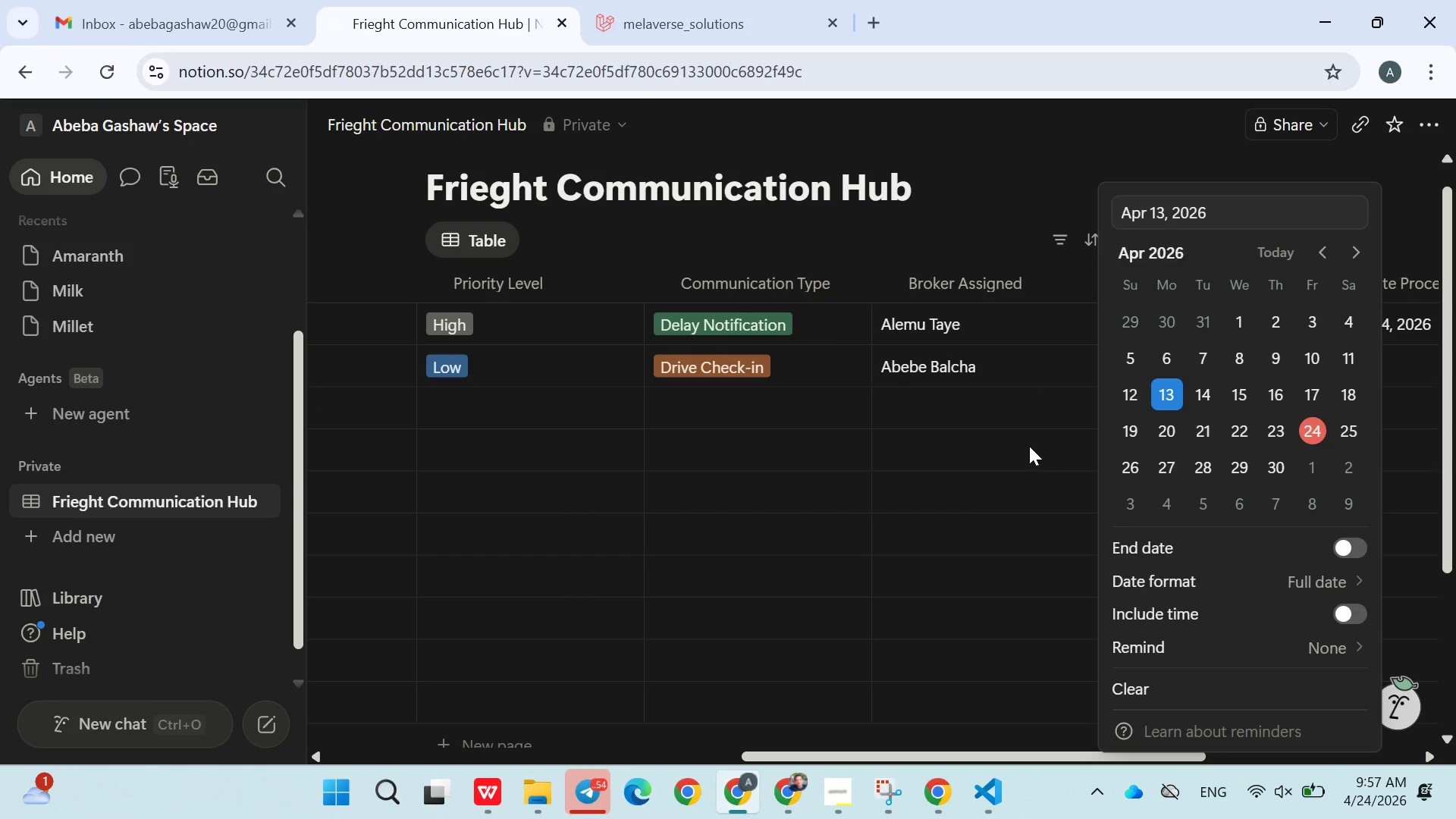 
double_click([1029, 446])
 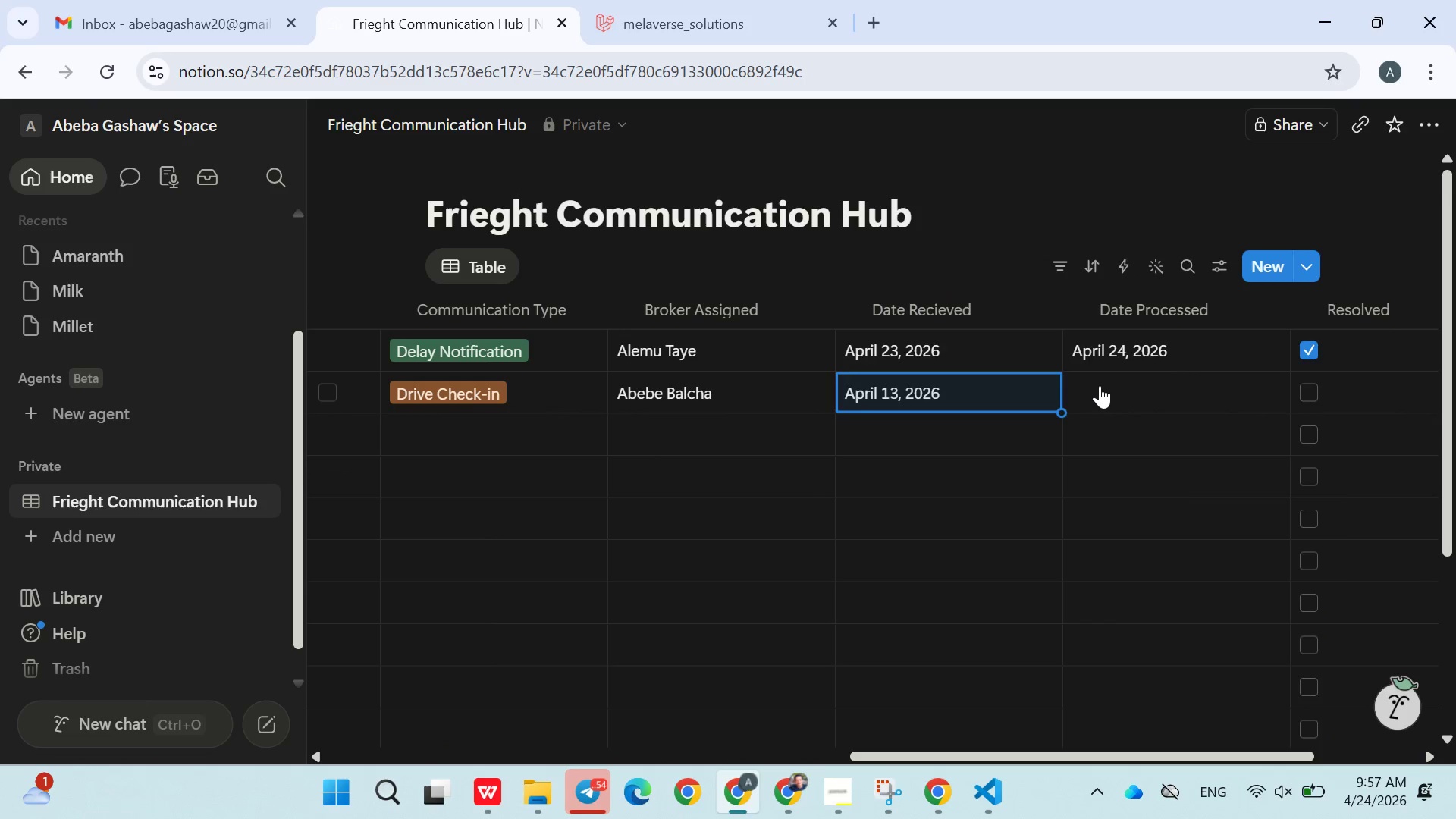 
left_click([1100, 385])
 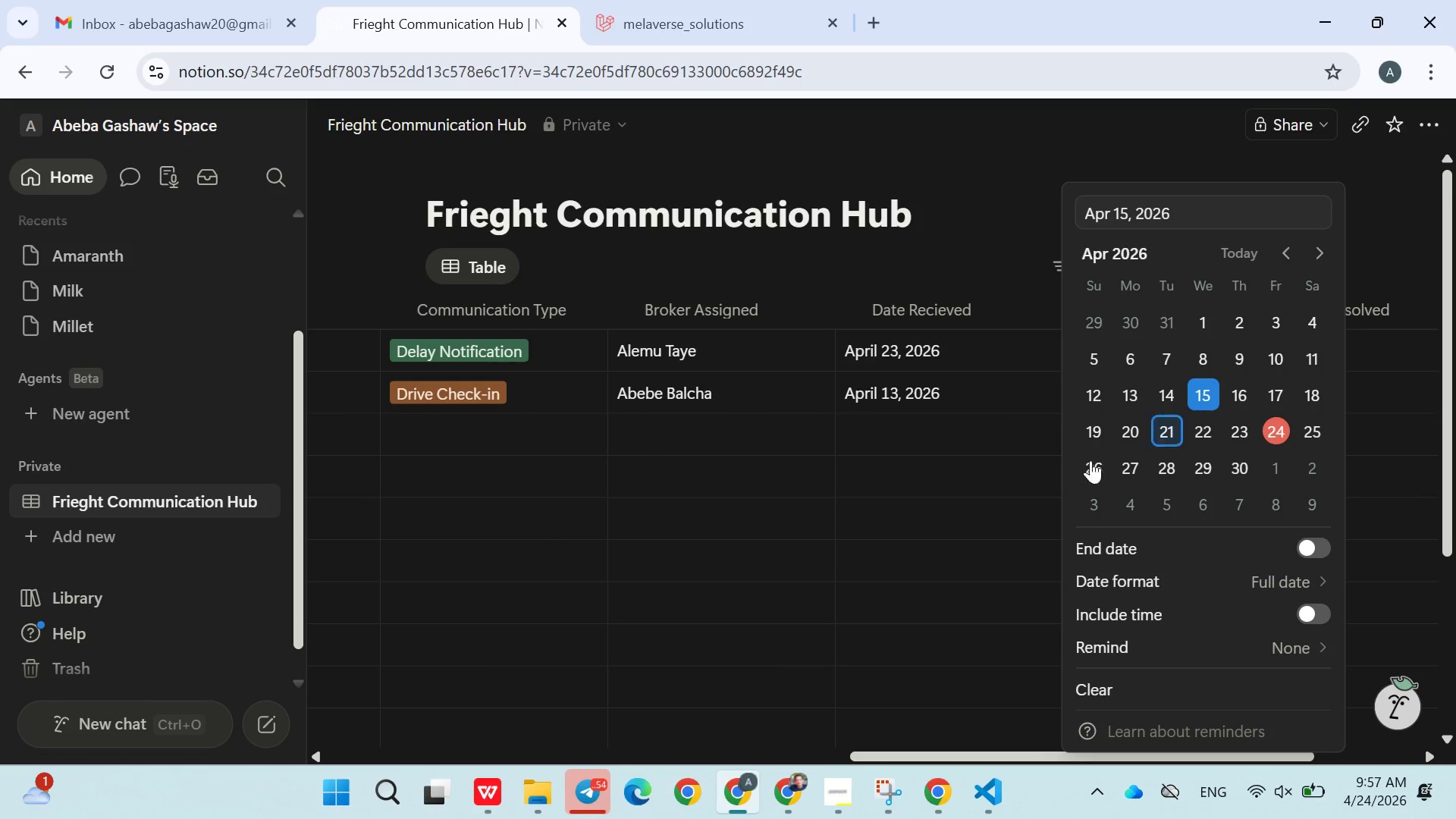 
double_click([1056, 472])
 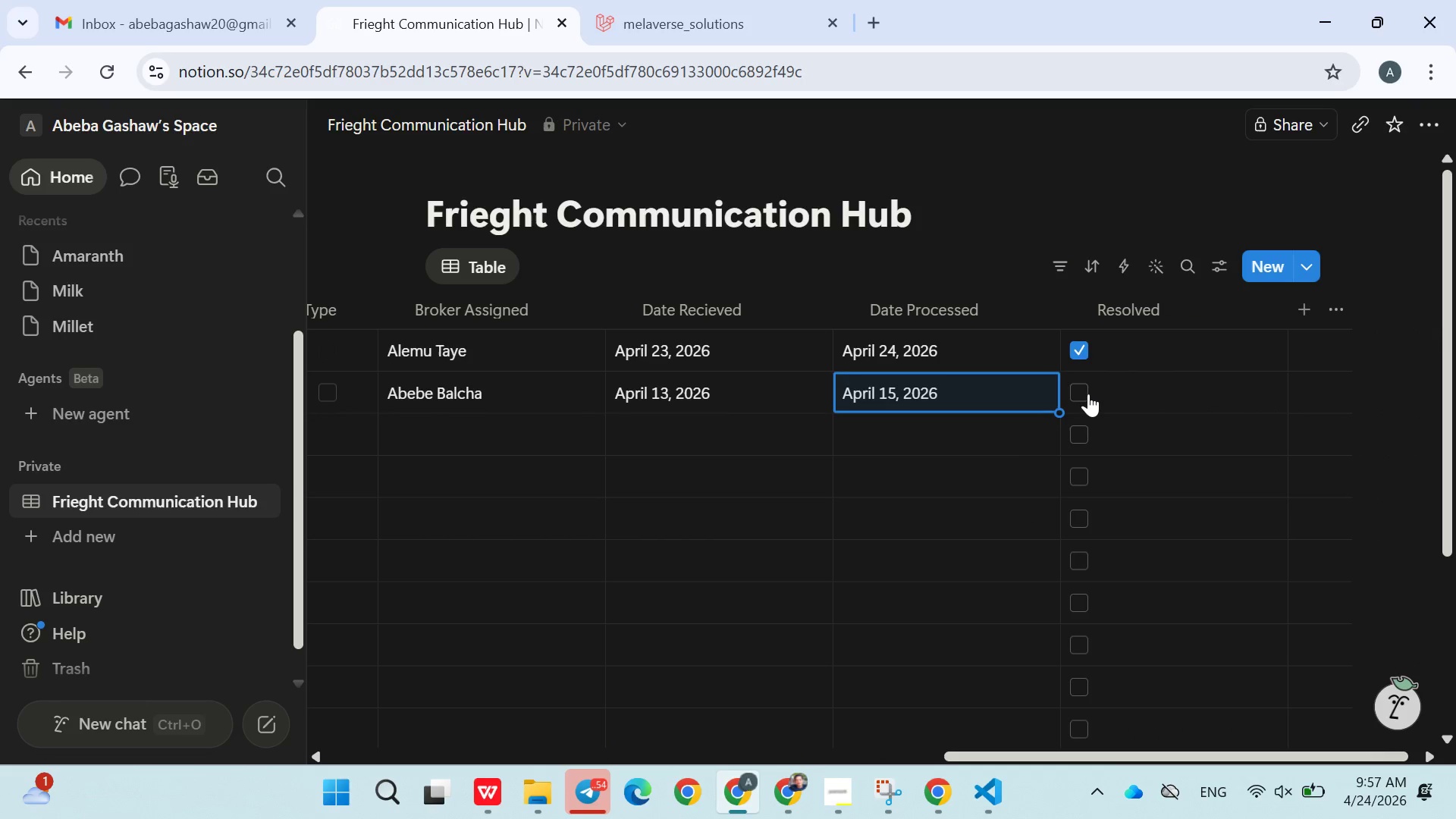 
left_click([1084, 395])
 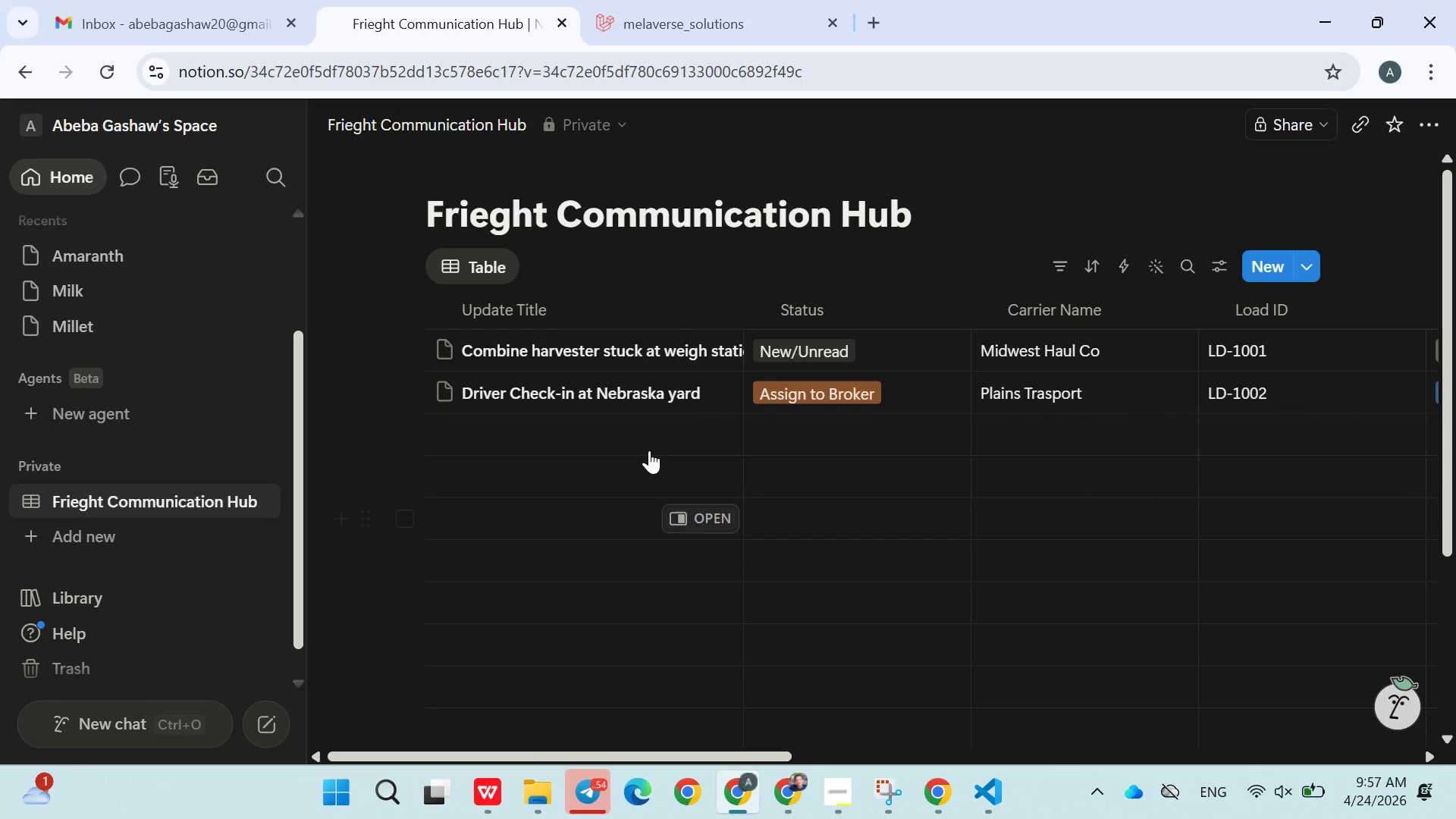 
left_click([498, 416])
 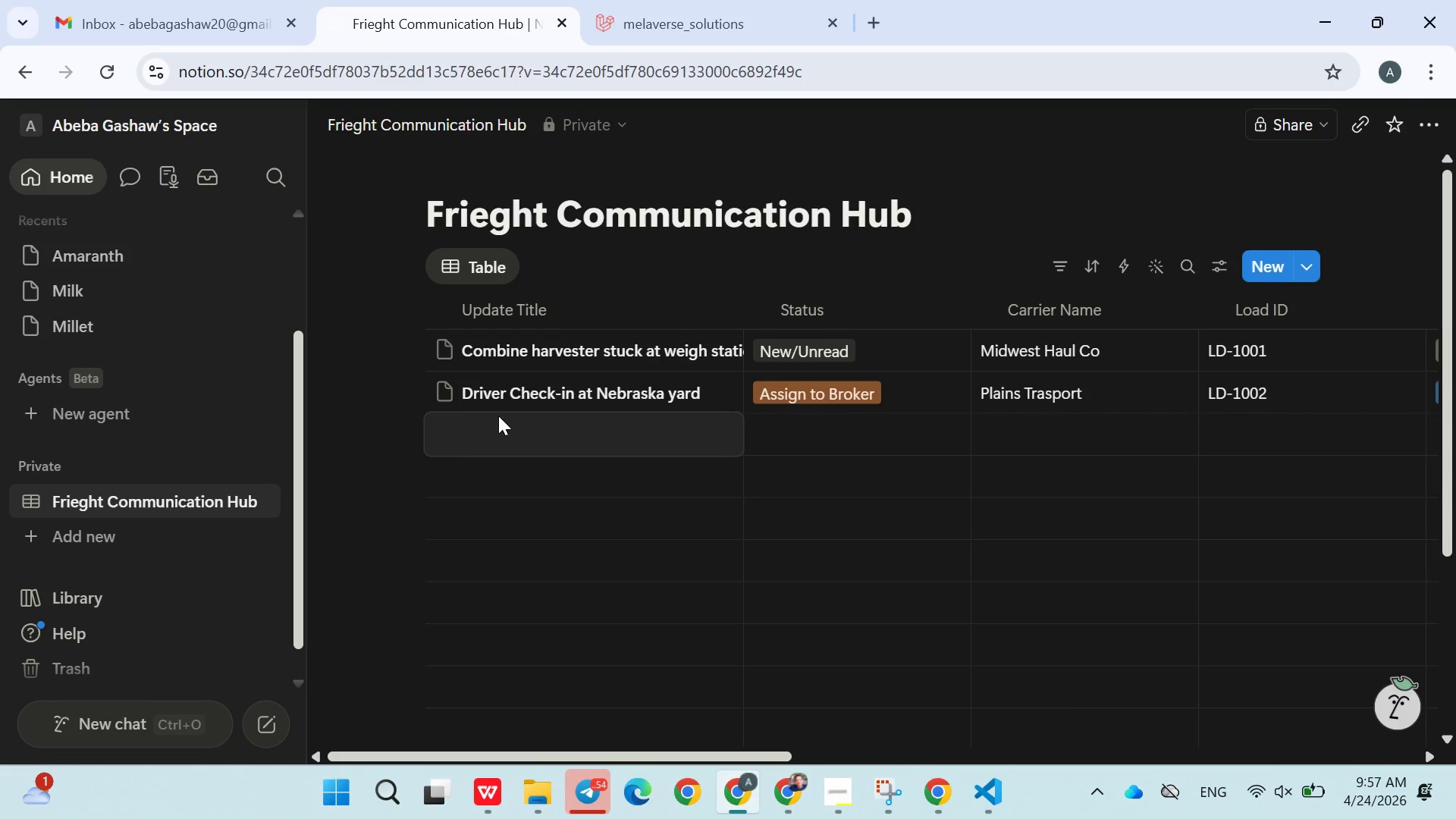 
type(Proof of Delivery )
key(Backspace)
key(Backspace)
key(Backspace)
key(Backspace)
key(Backspace)
key(Backspace)
key(Backspace)
key(Backspace)
key(Backspace)
 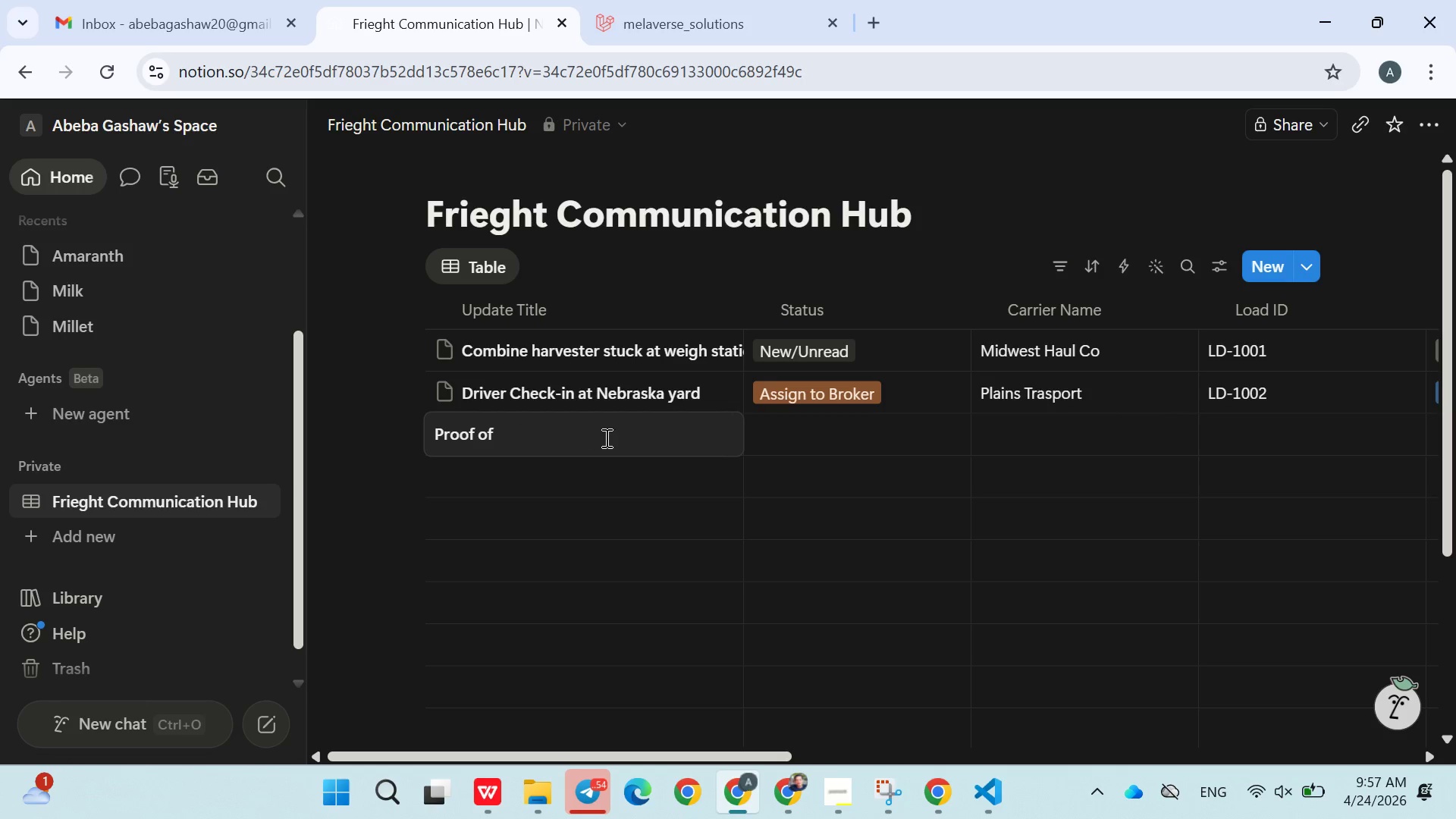 
type( delivery recieved )
 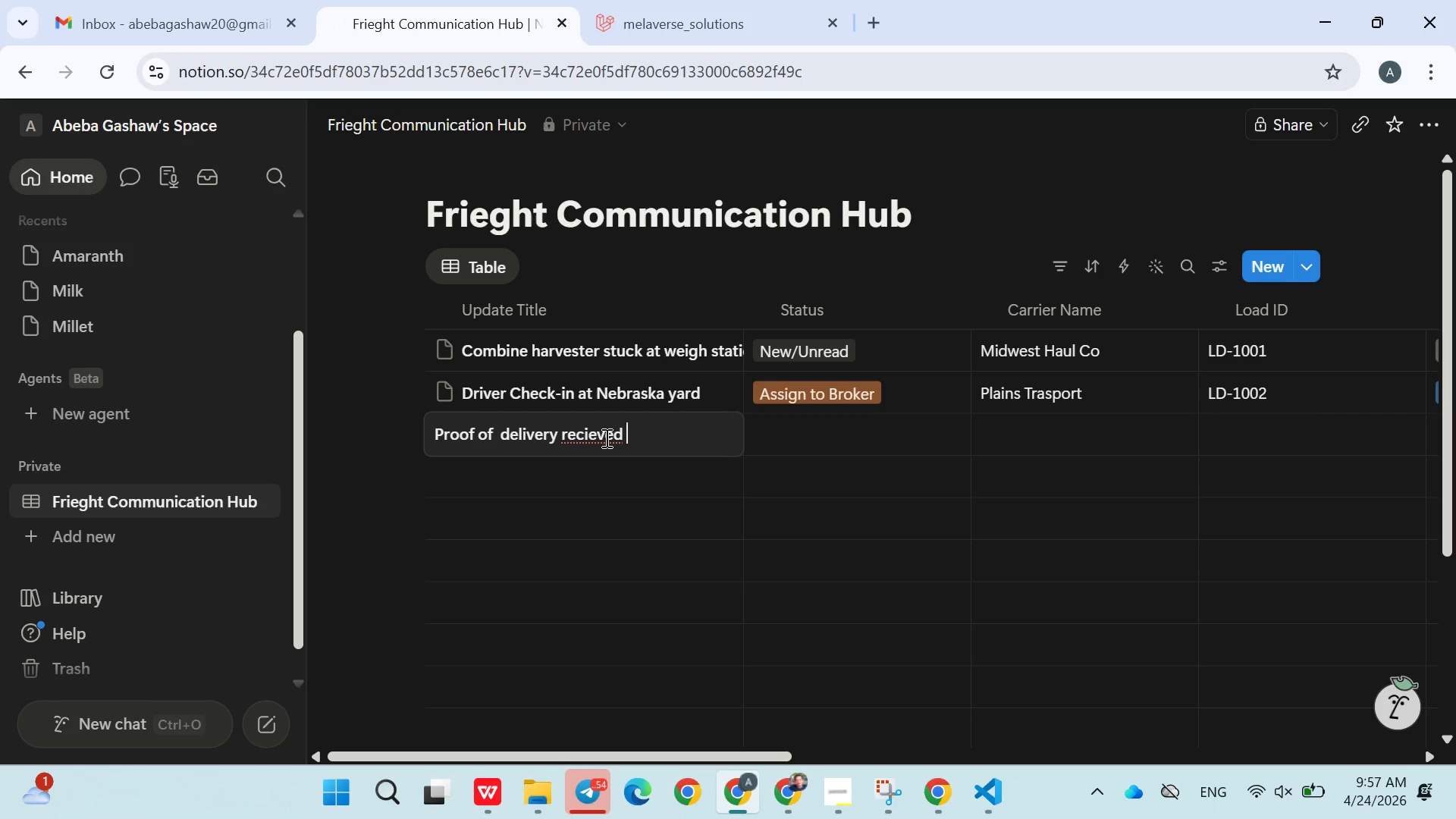 
wait(9.41)
 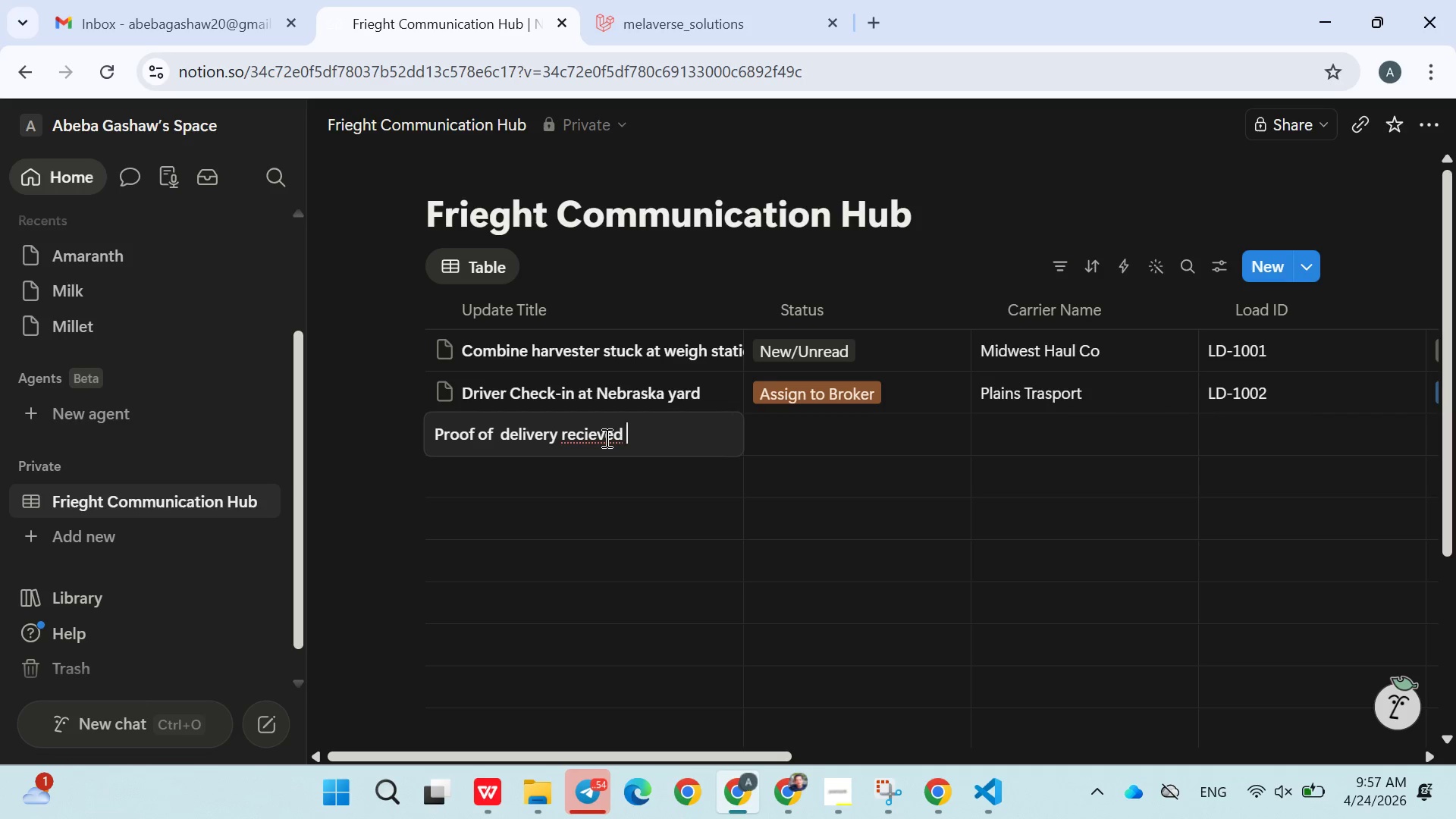 
type(l)
key(Backspace)
type(-lowa farm)
 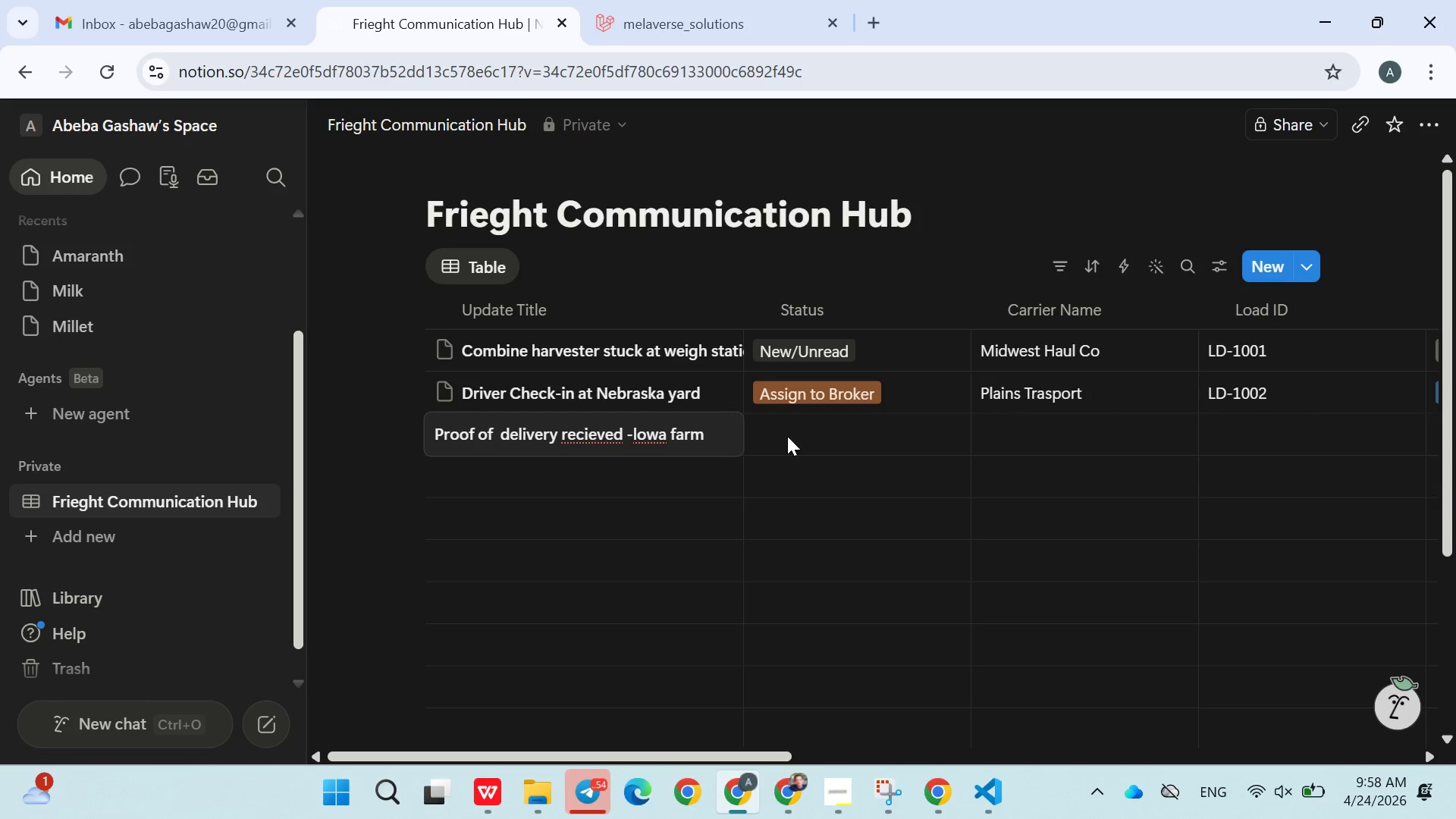 
double_click([789, 436])
 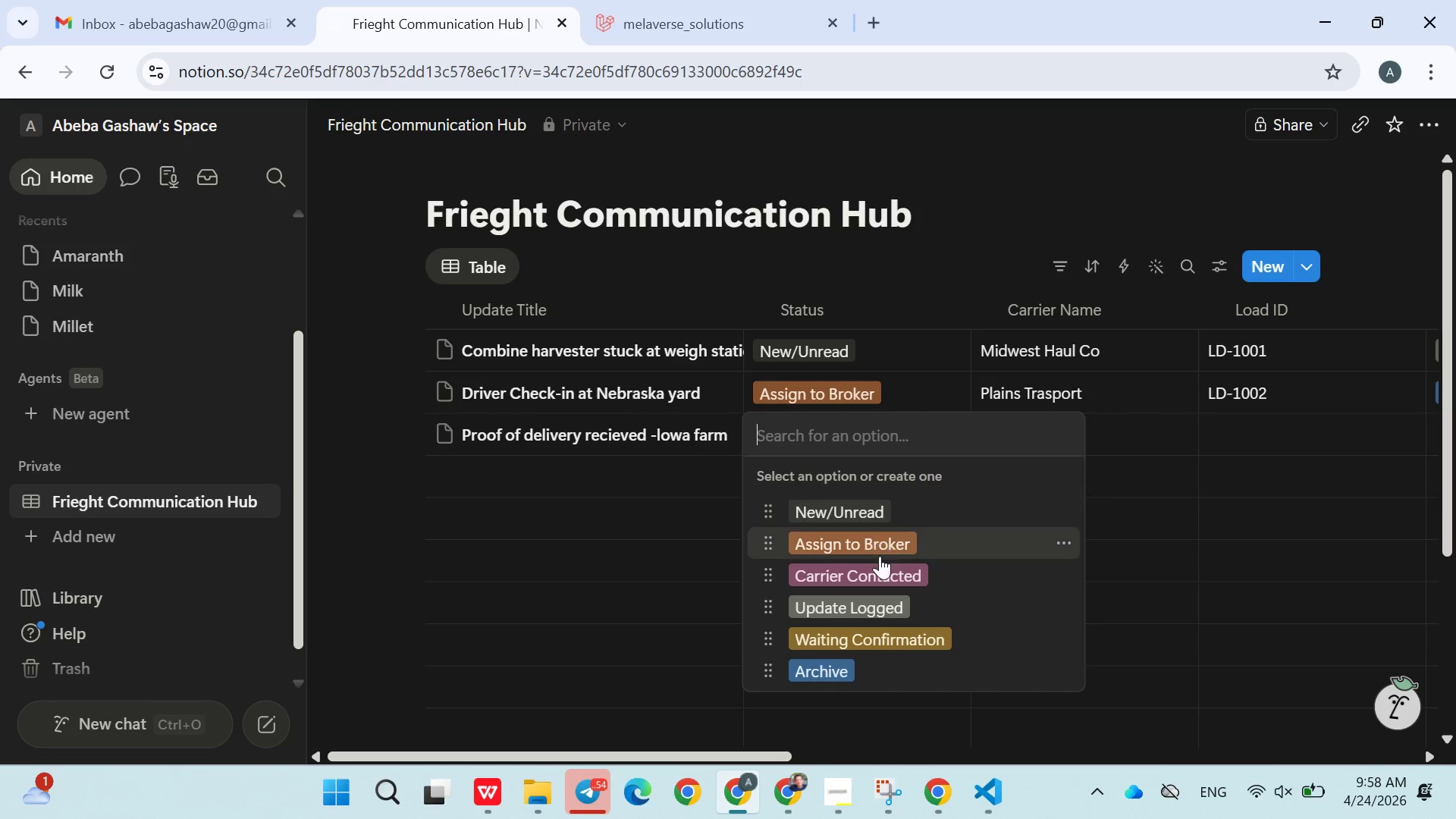 
left_click([868, 604])
 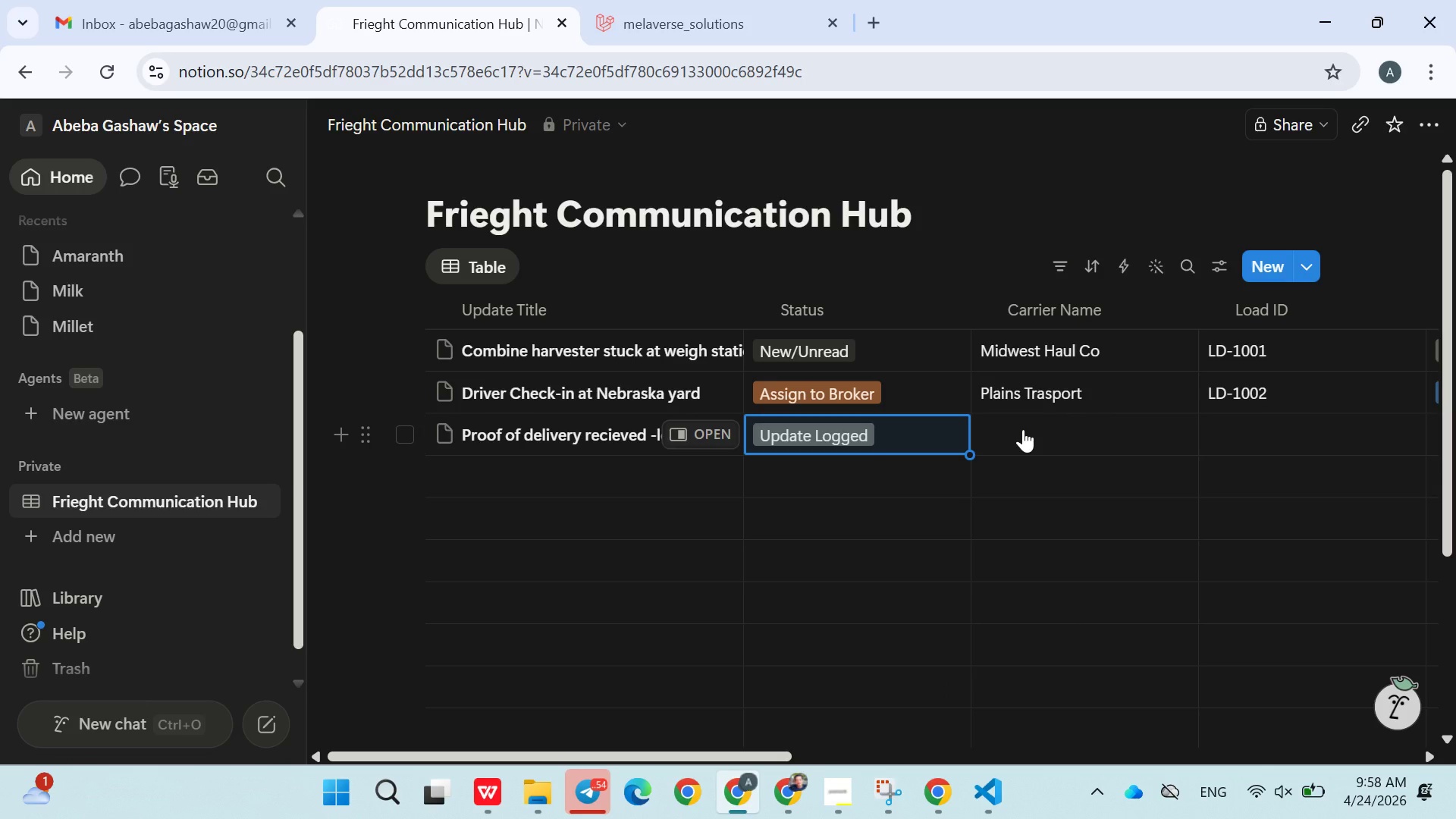 
left_click([1023, 428])
 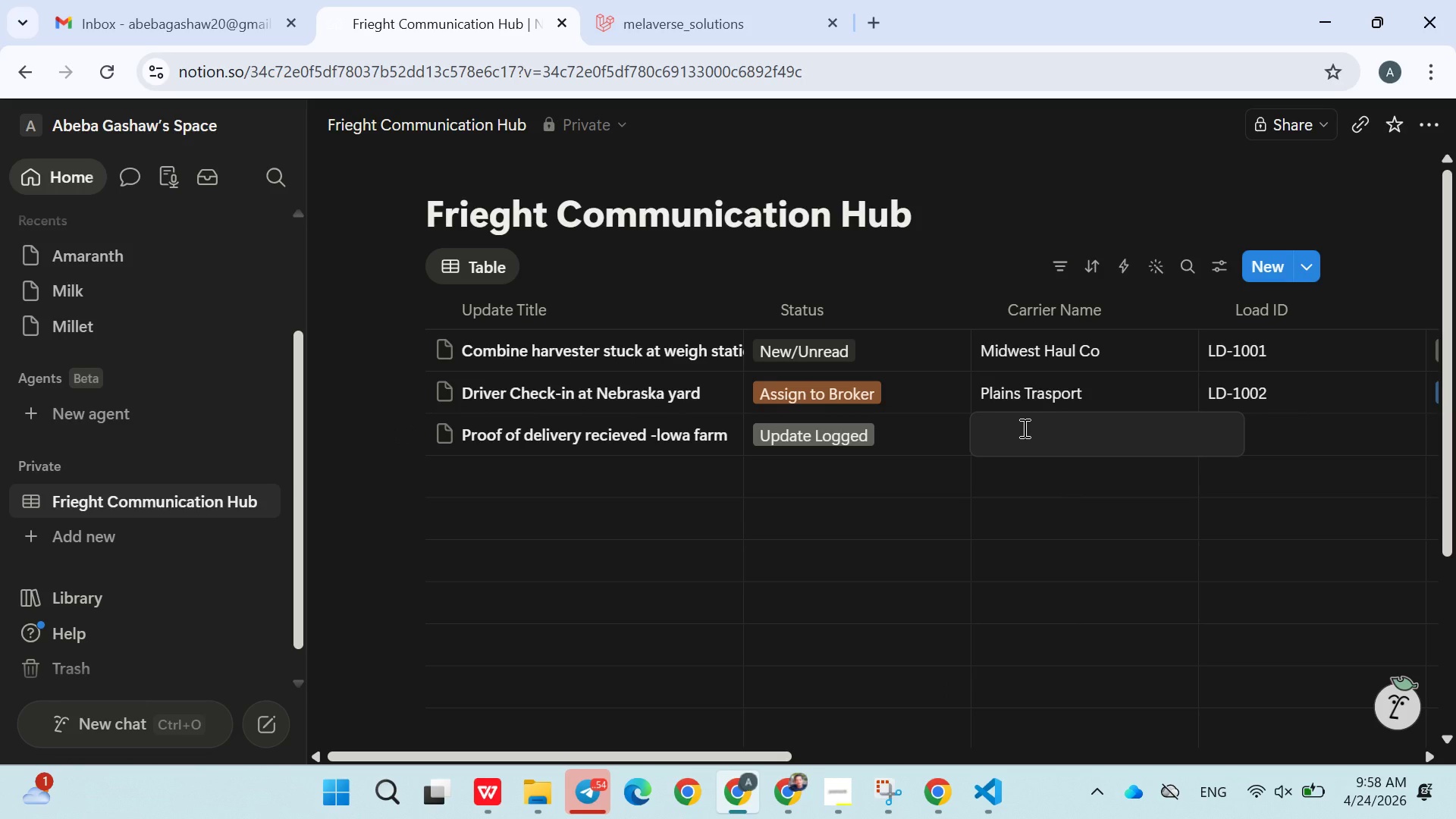 
type(AgriMove Lo)
 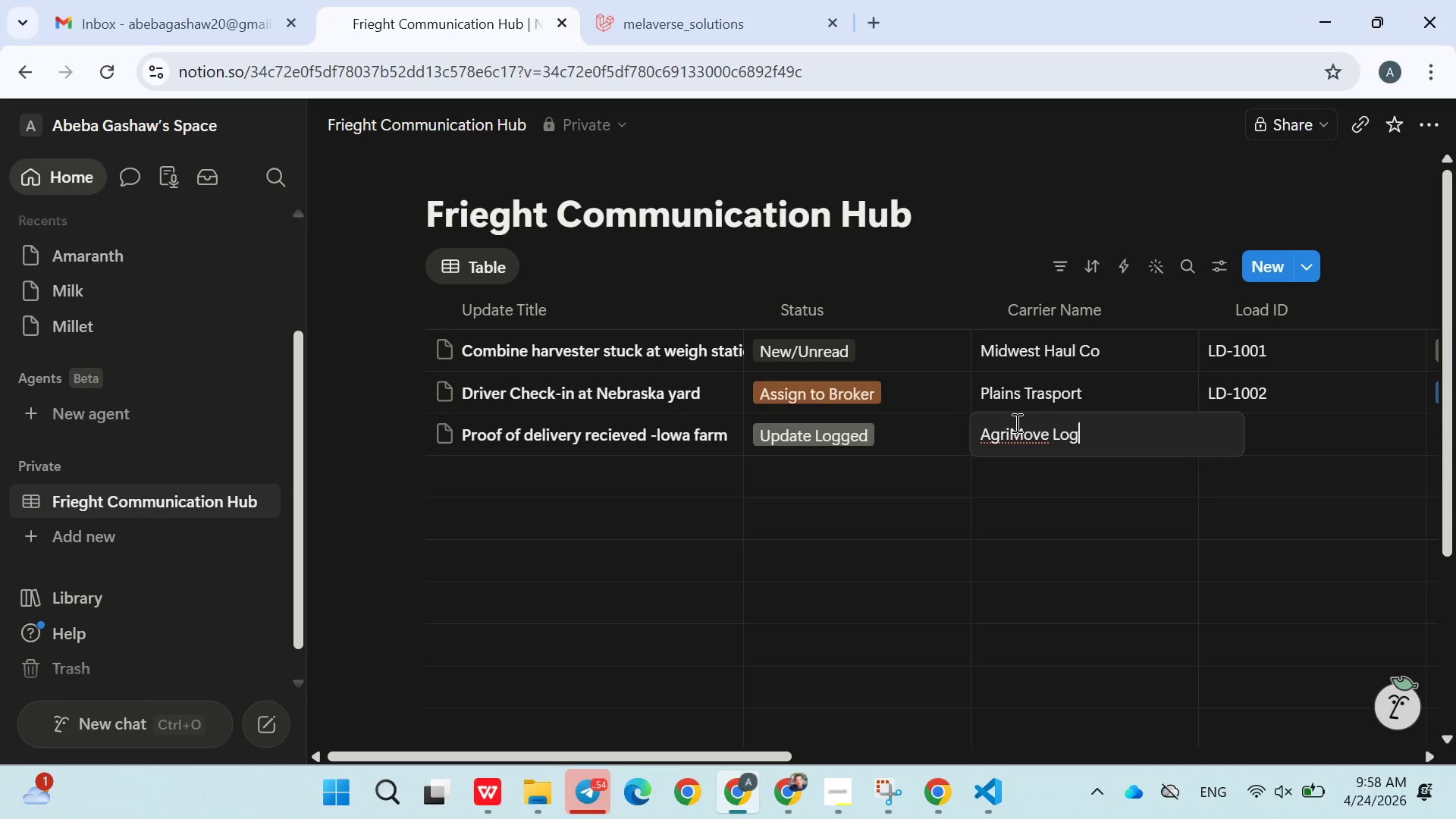 
type(gistics)
 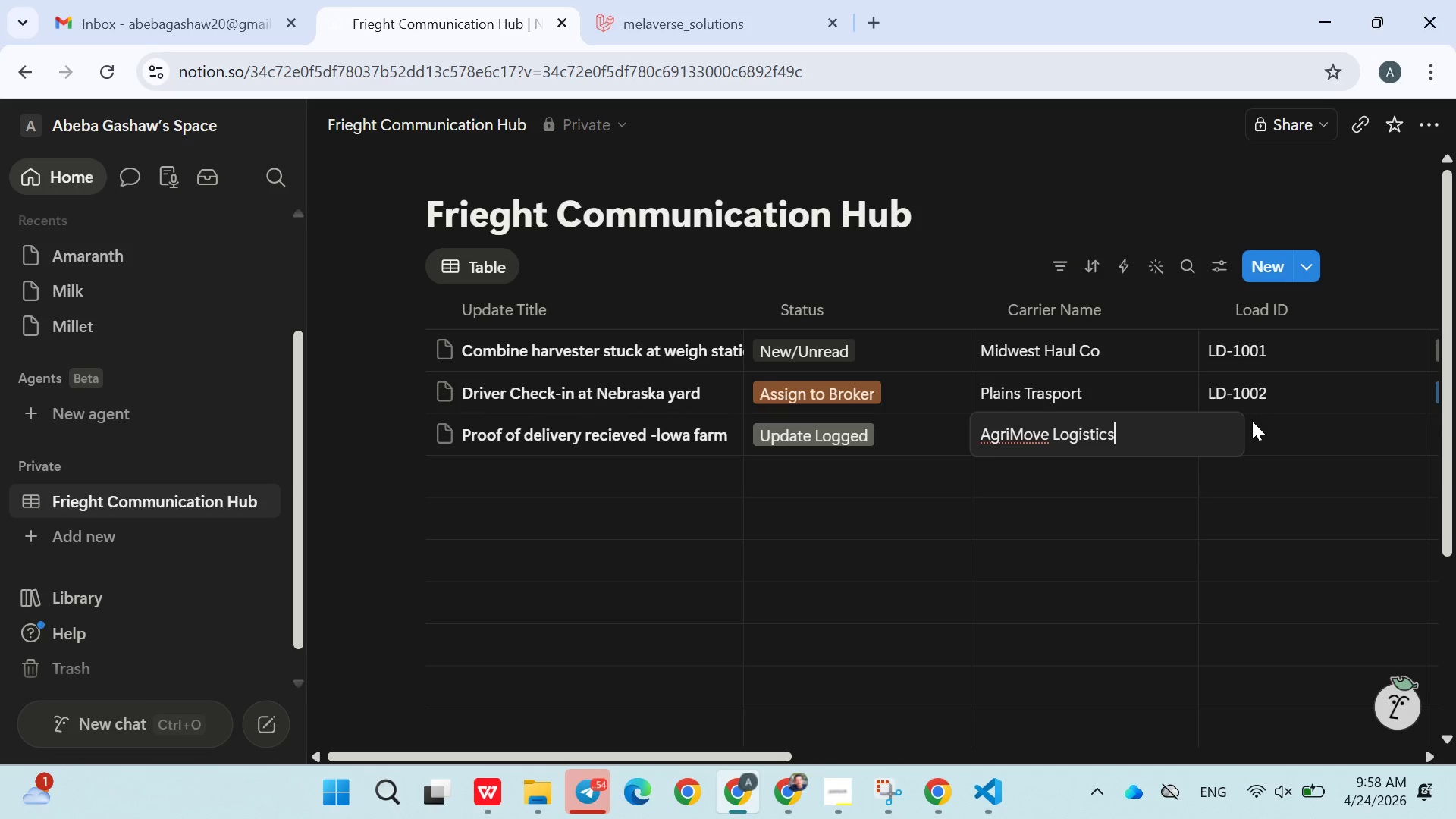 
double_click([1250, 431])
 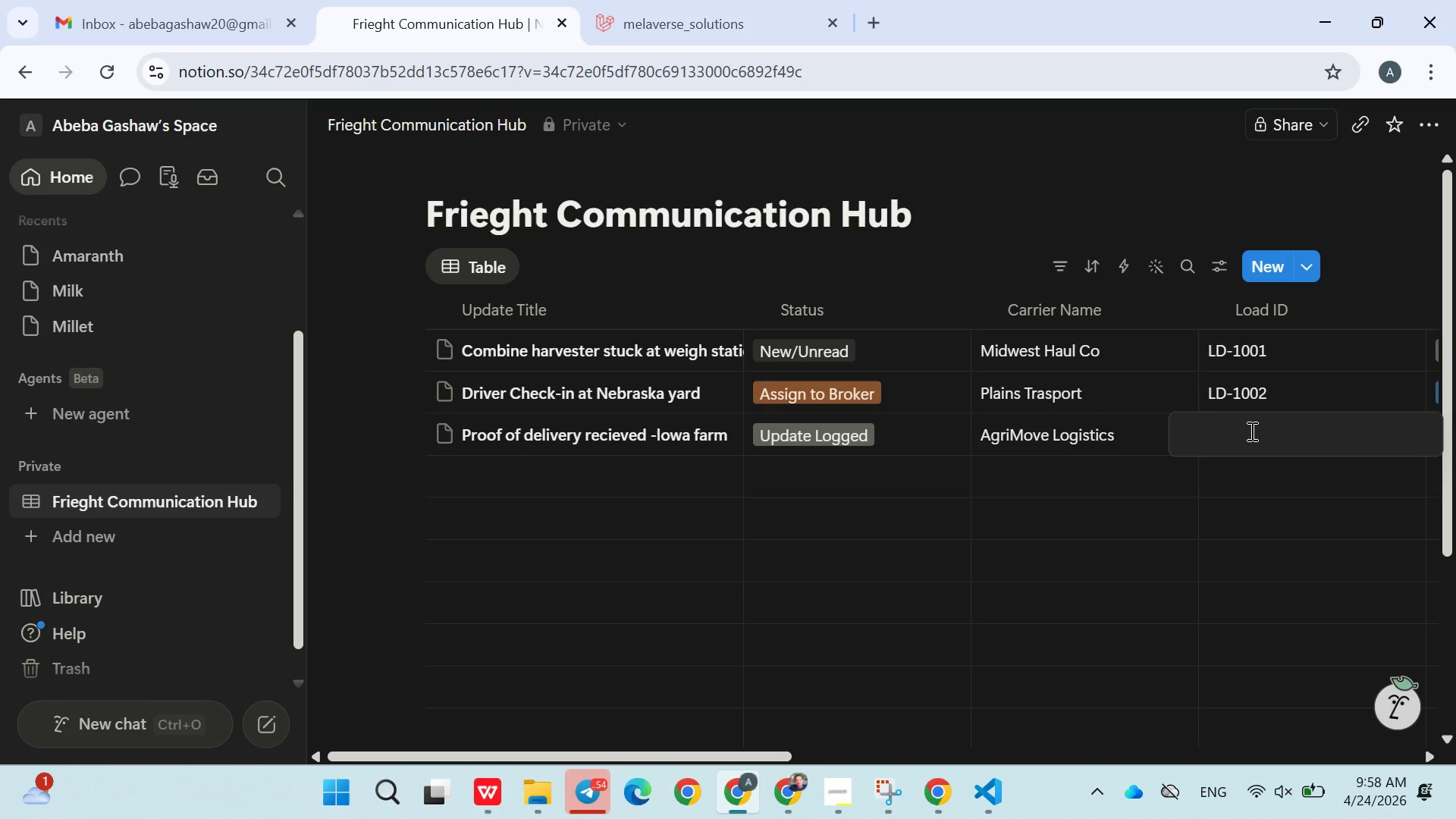 
type(LD-1002)
key(Backspace)
type(3)
 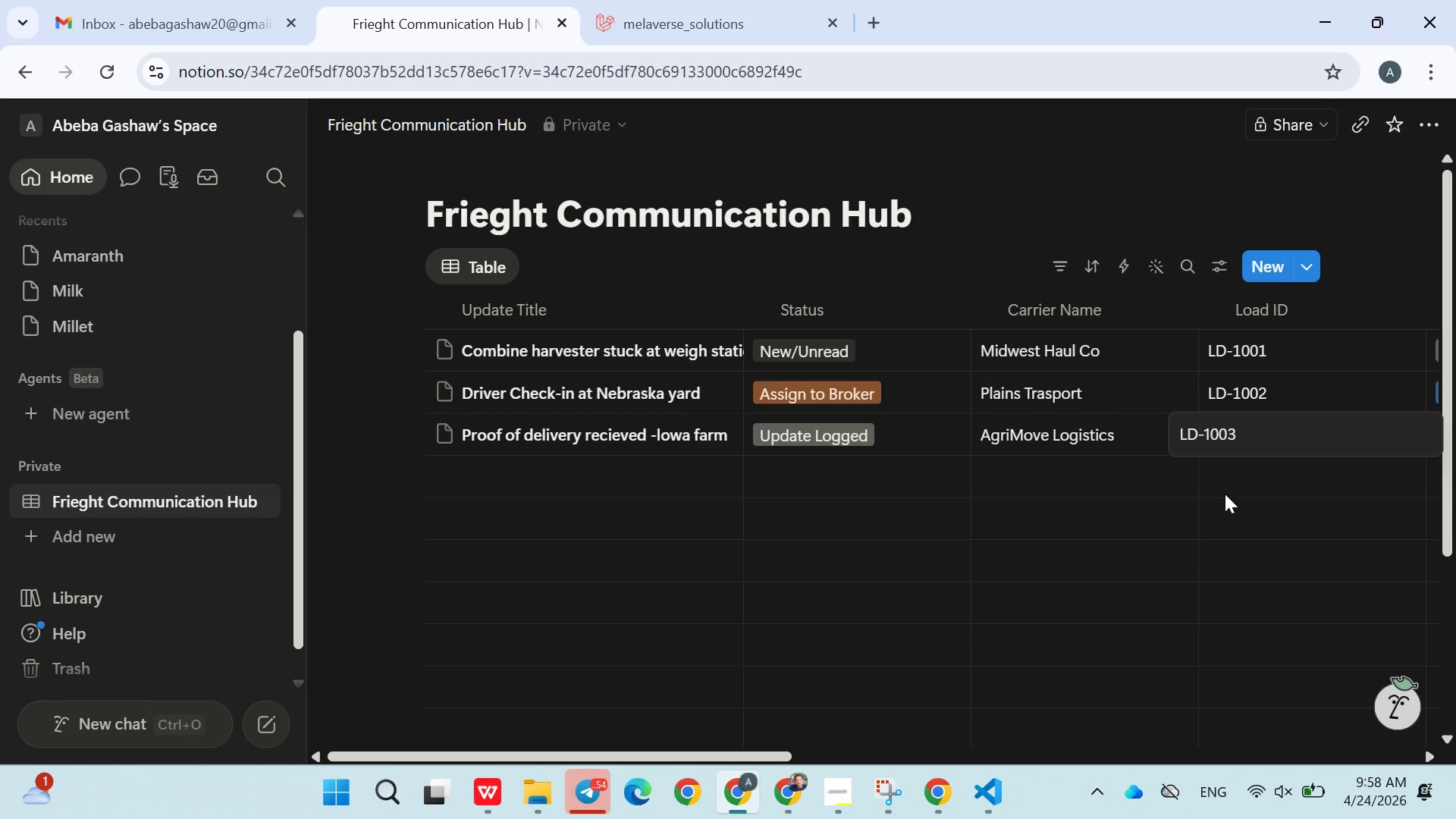 
left_click([1225, 494])
 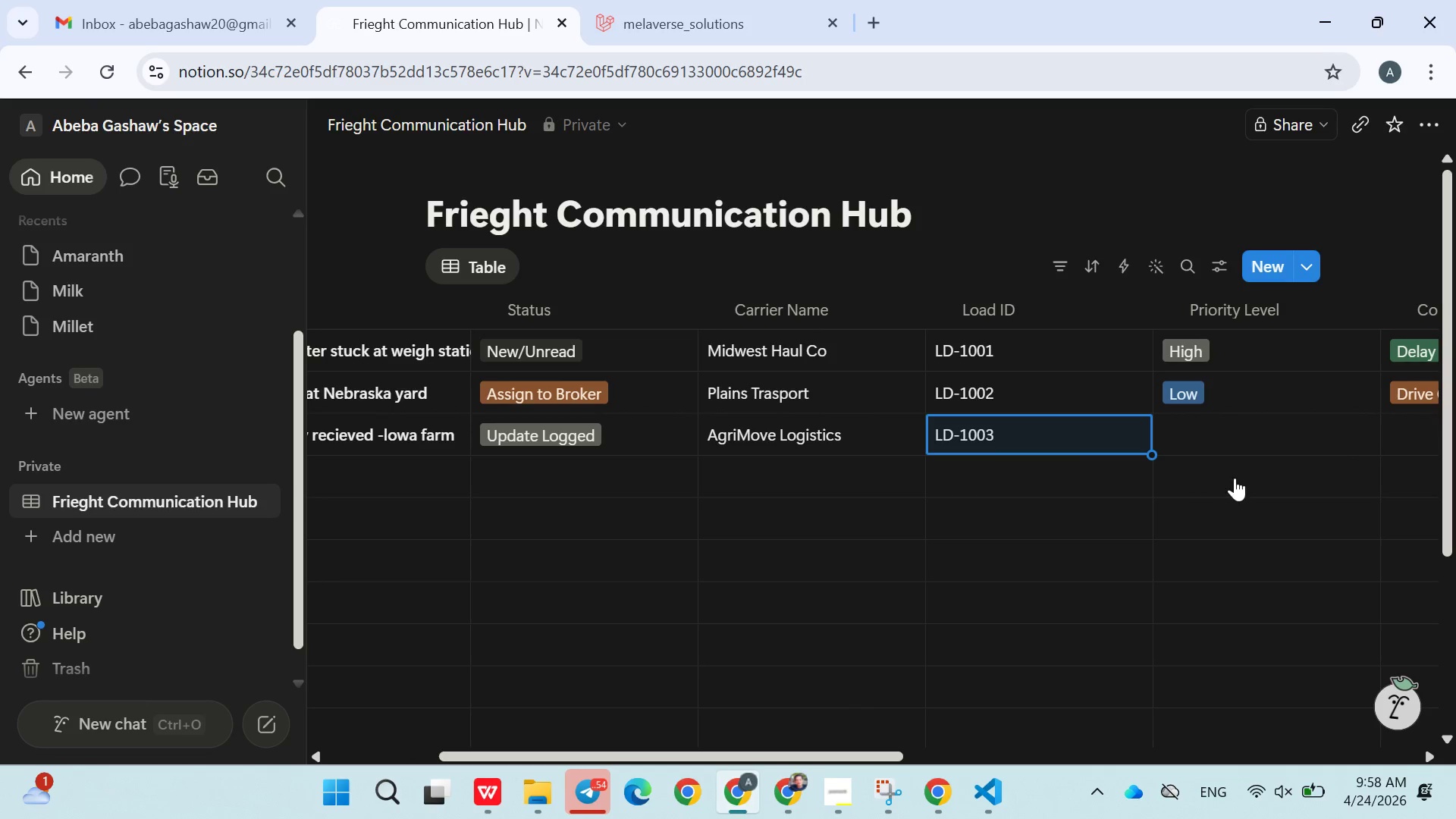 
left_click([1234, 422])
 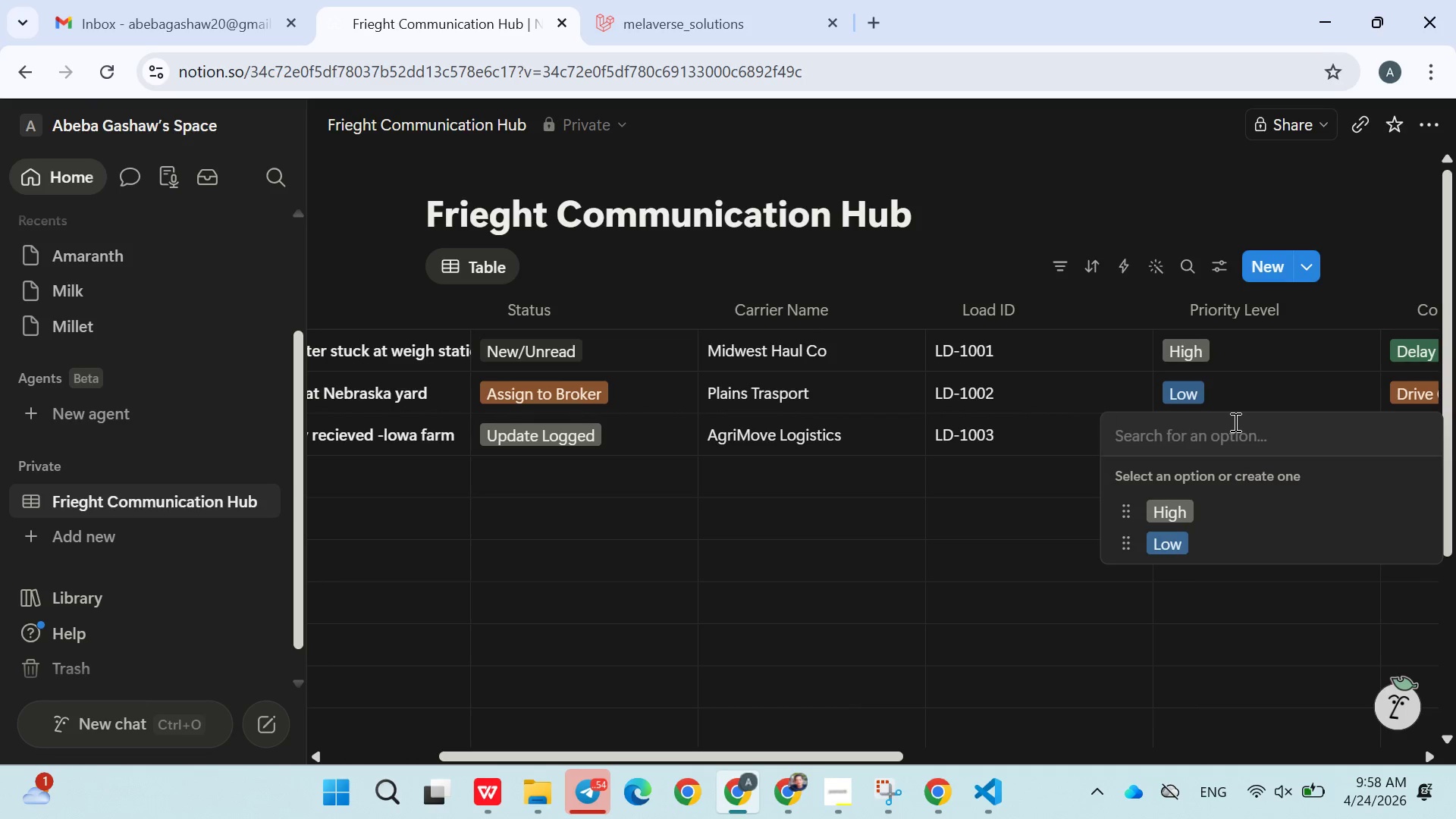 
type(medium)
 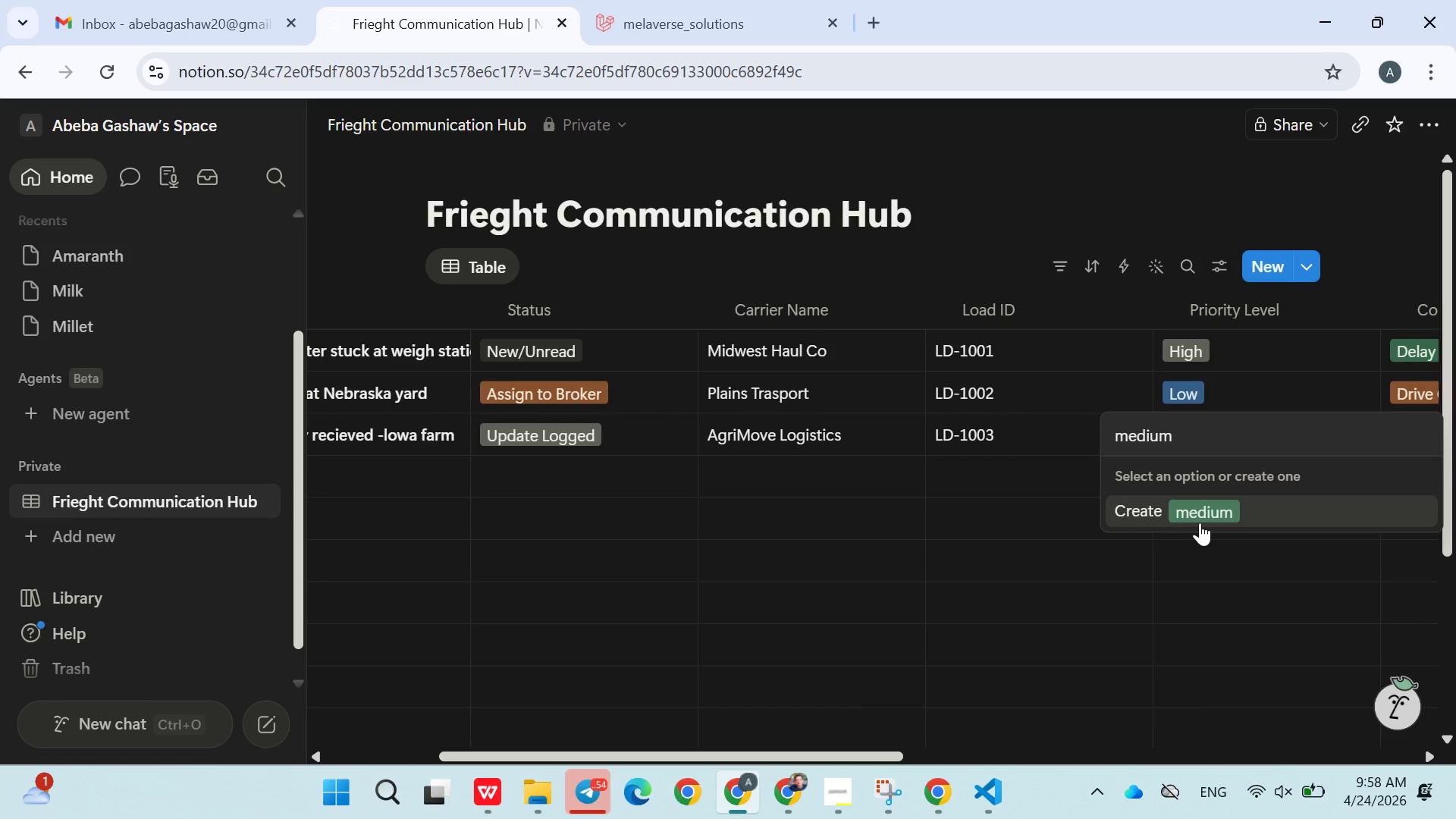 
left_click([1200, 522])
 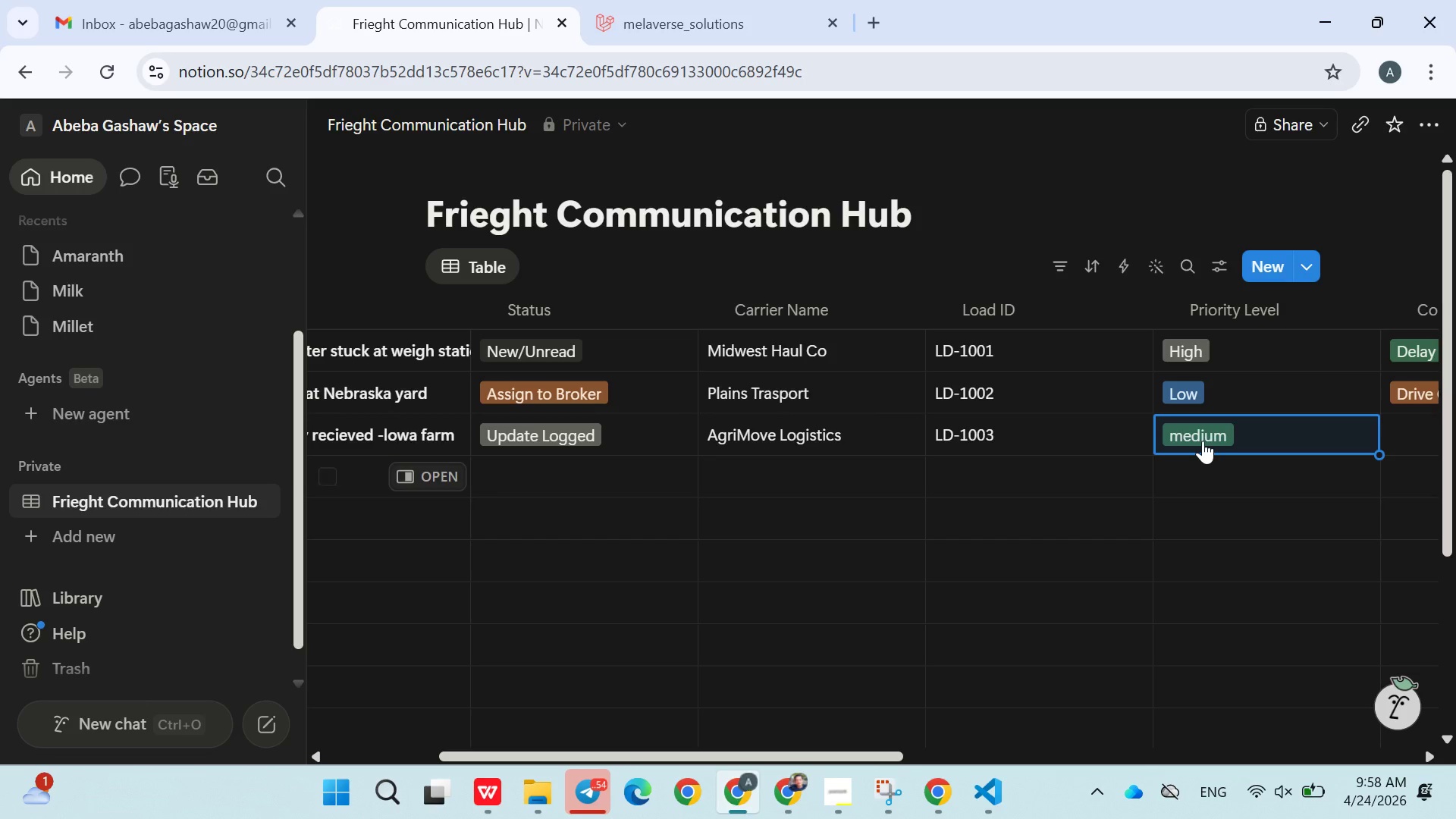 
left_click([1203, 441])
 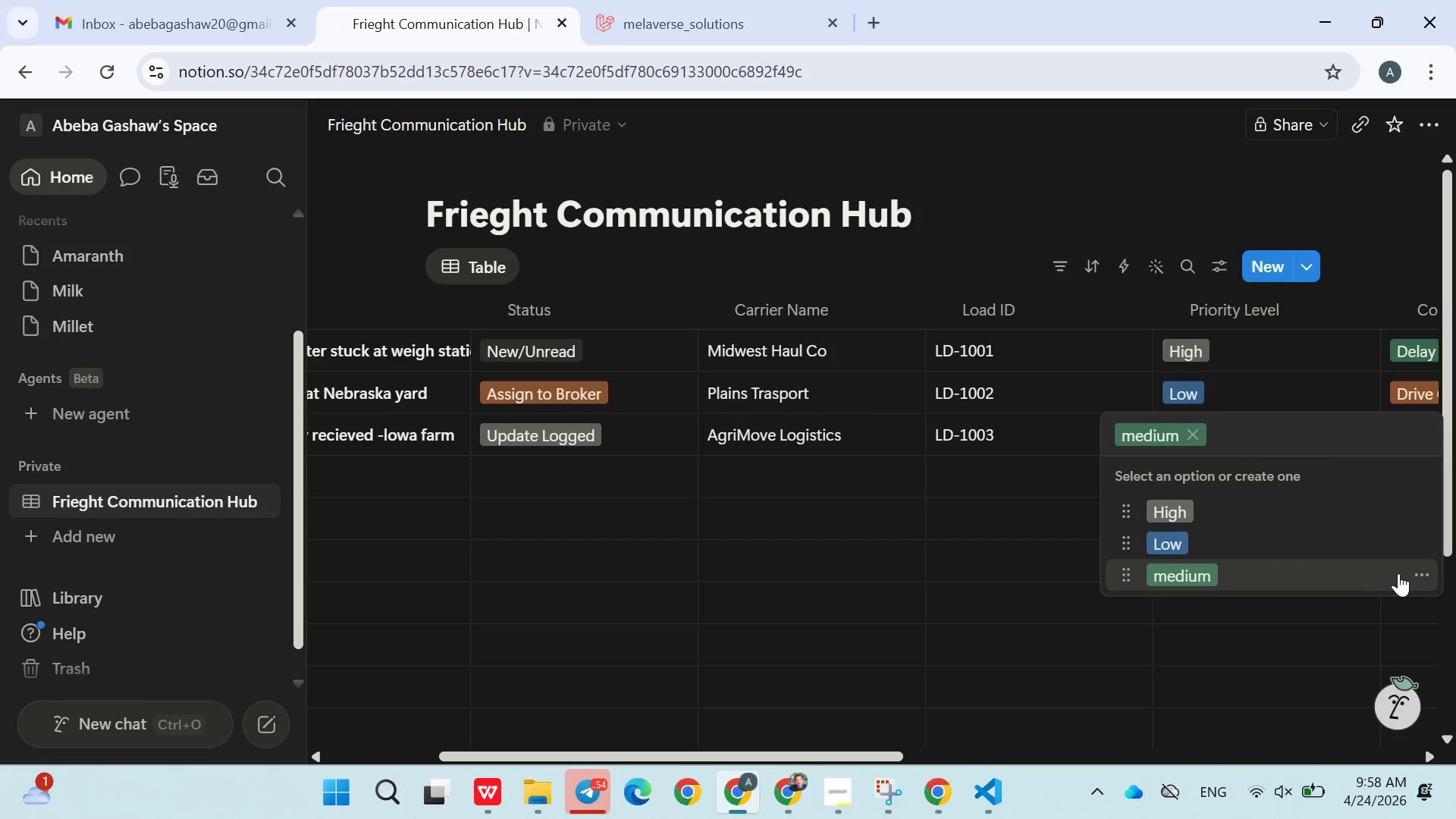 
left_click([1417, 573])
 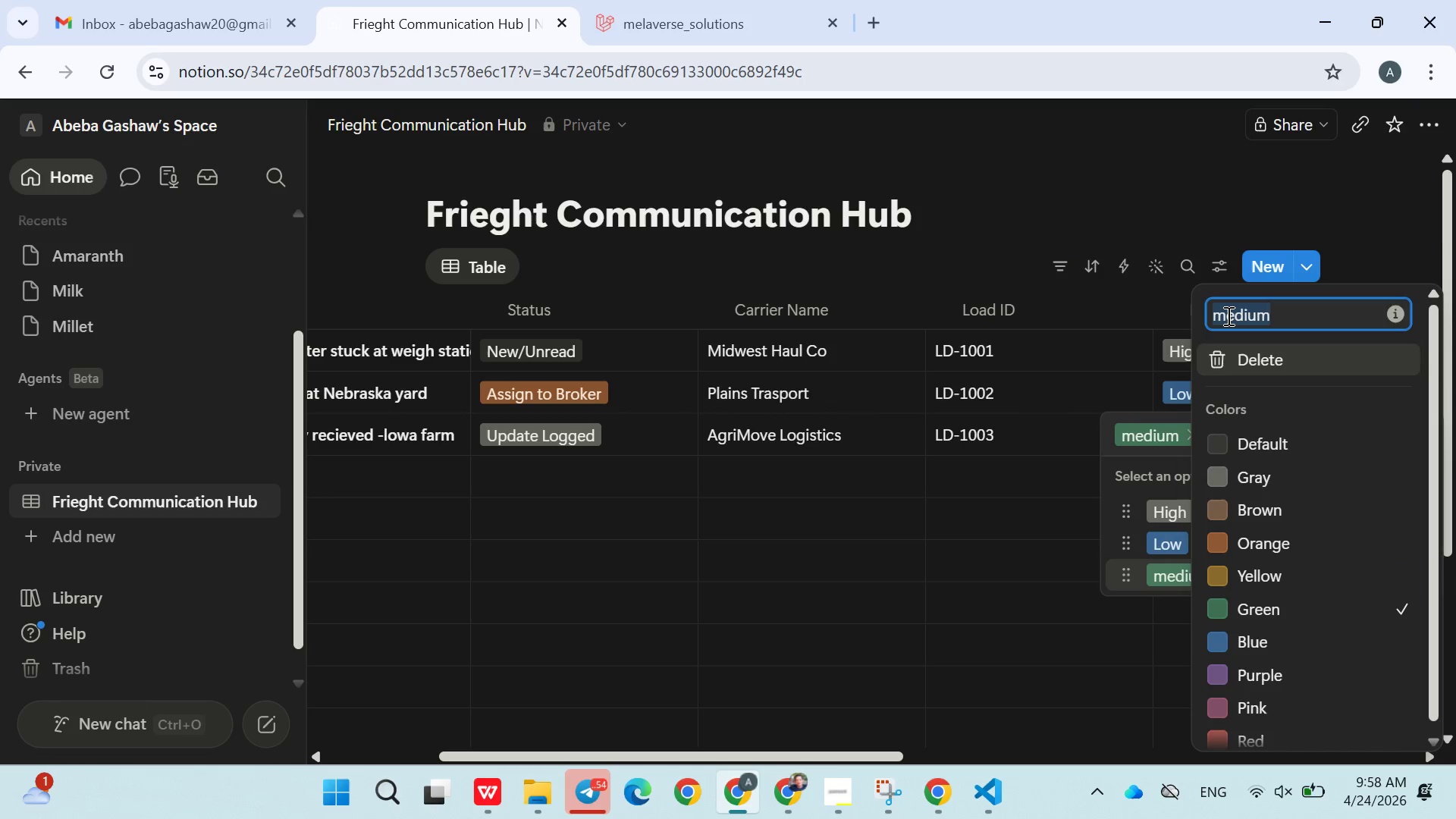 
left_click([1227, 315])
 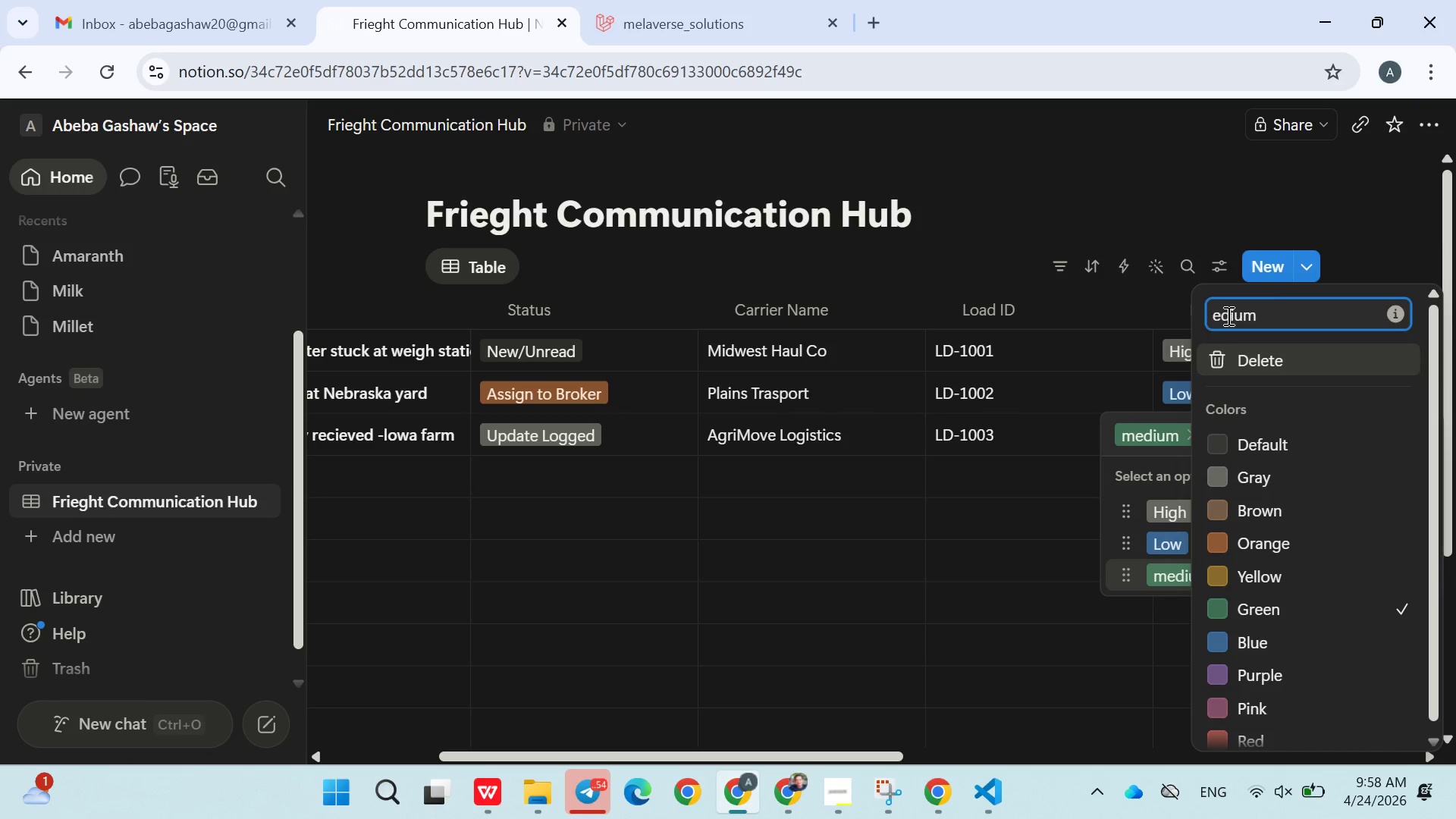 
key(Backspace)
 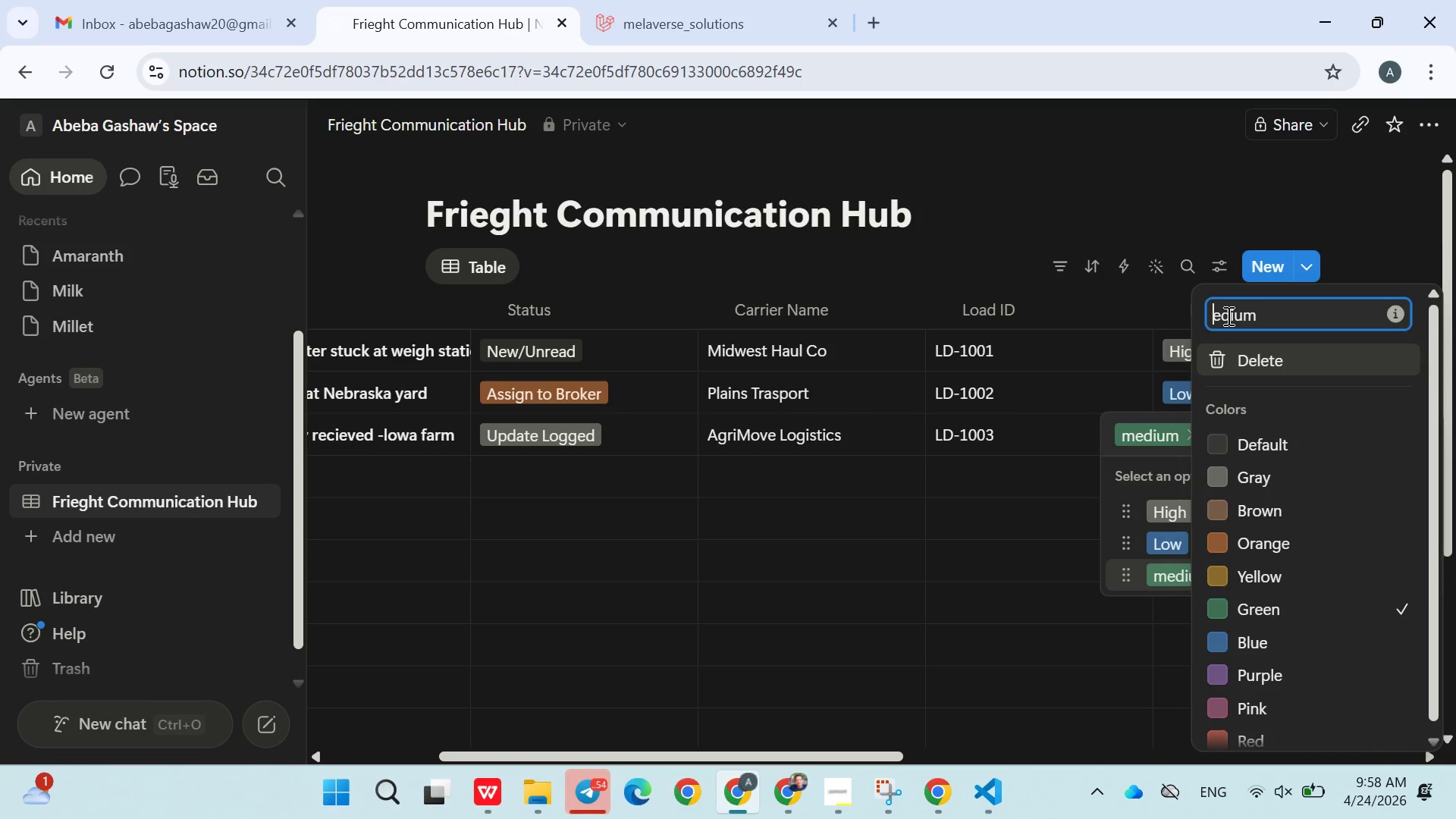 
key(Shift+ShiftLeft)
 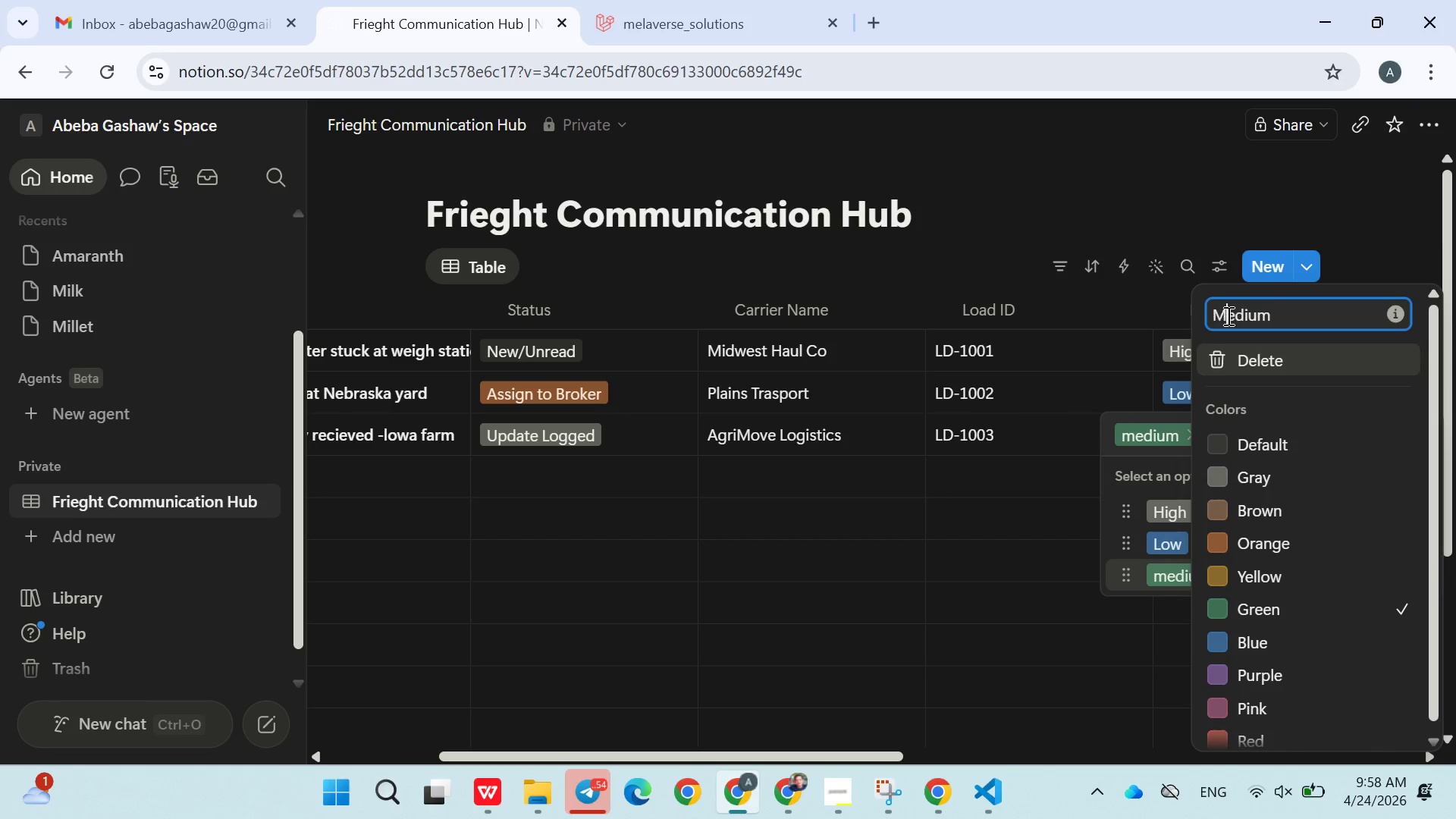 
key(Shift+M)
 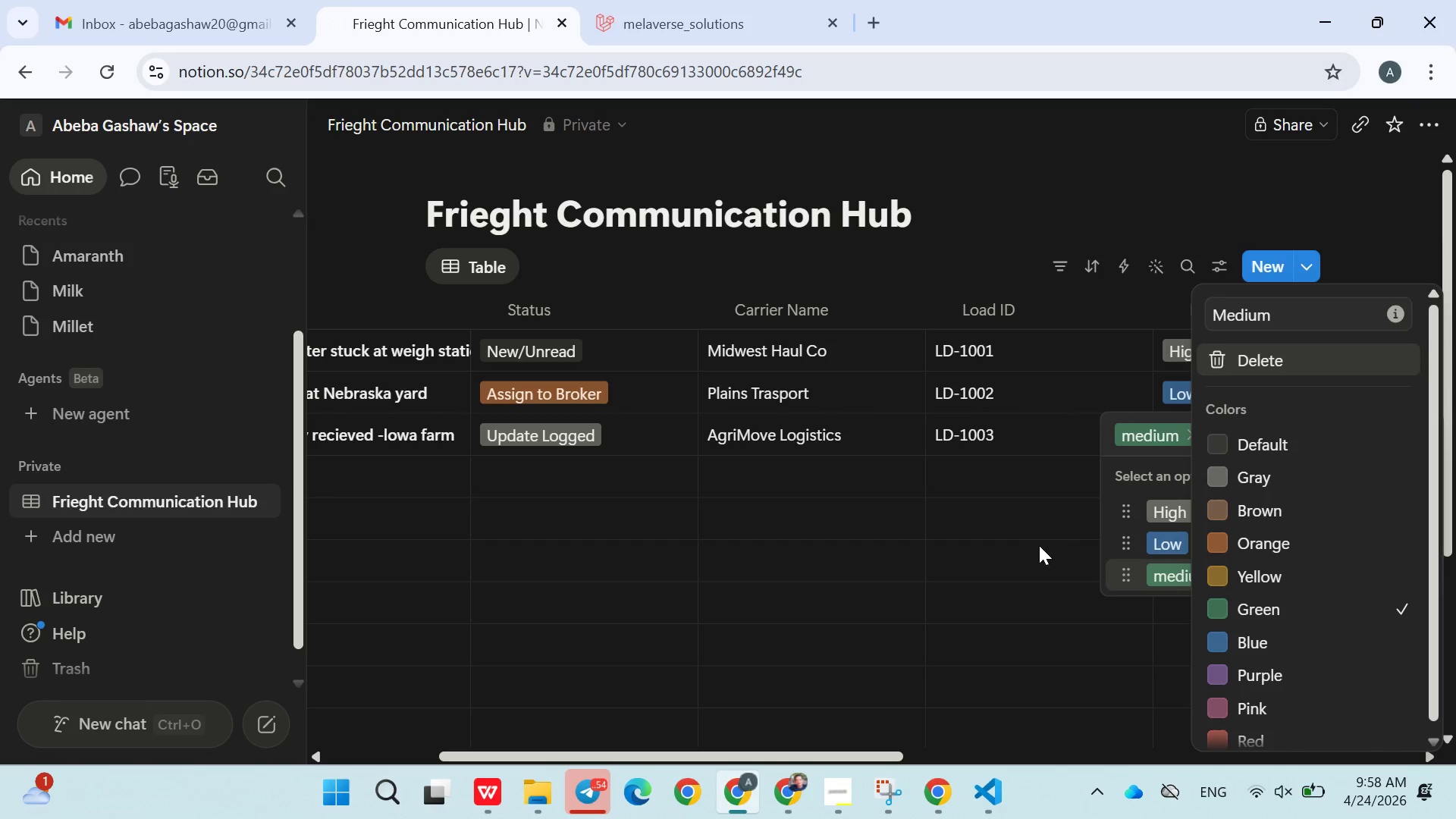 
left_click([1039, 545])
 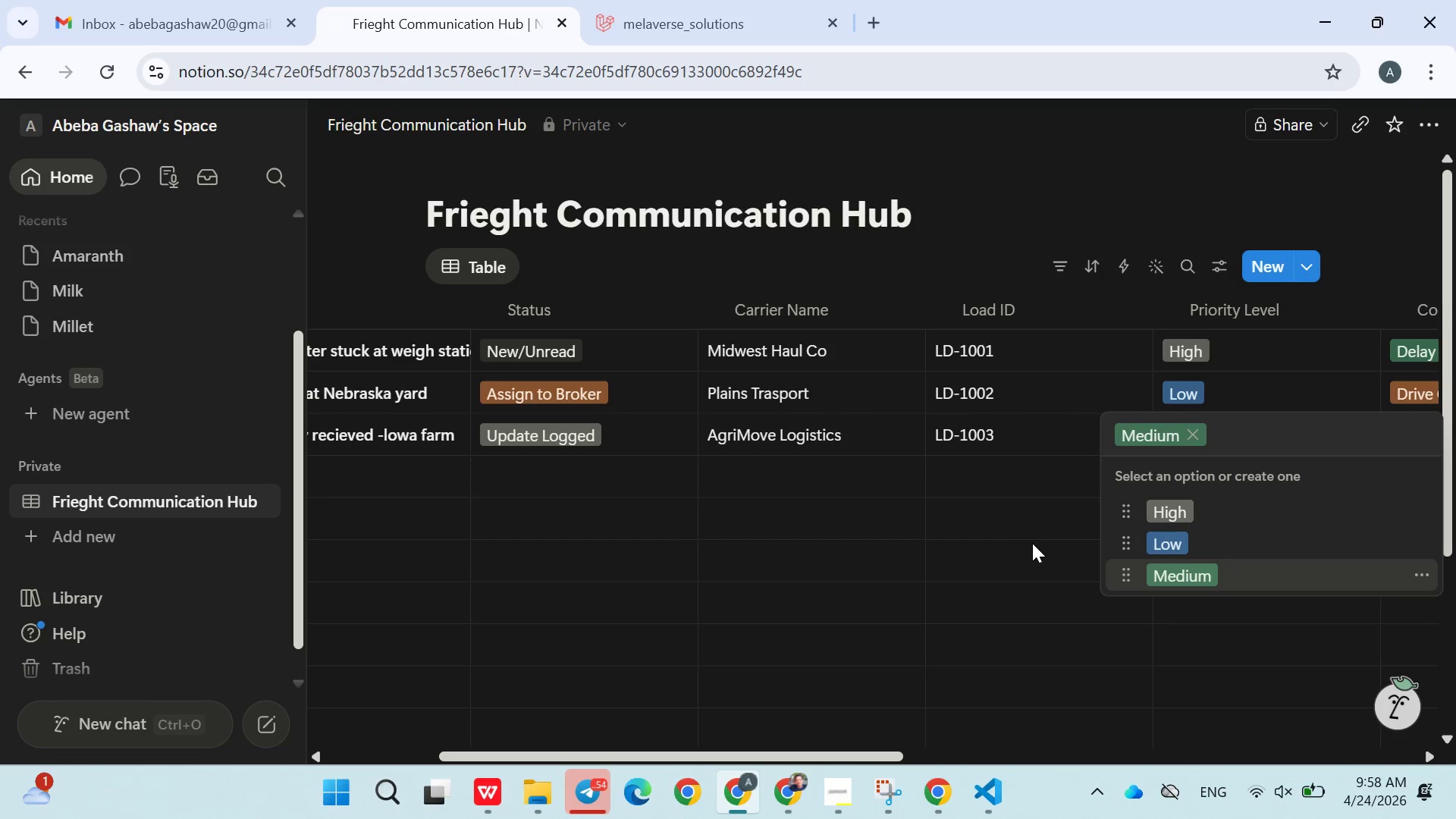 
left_click([1032, 543])
 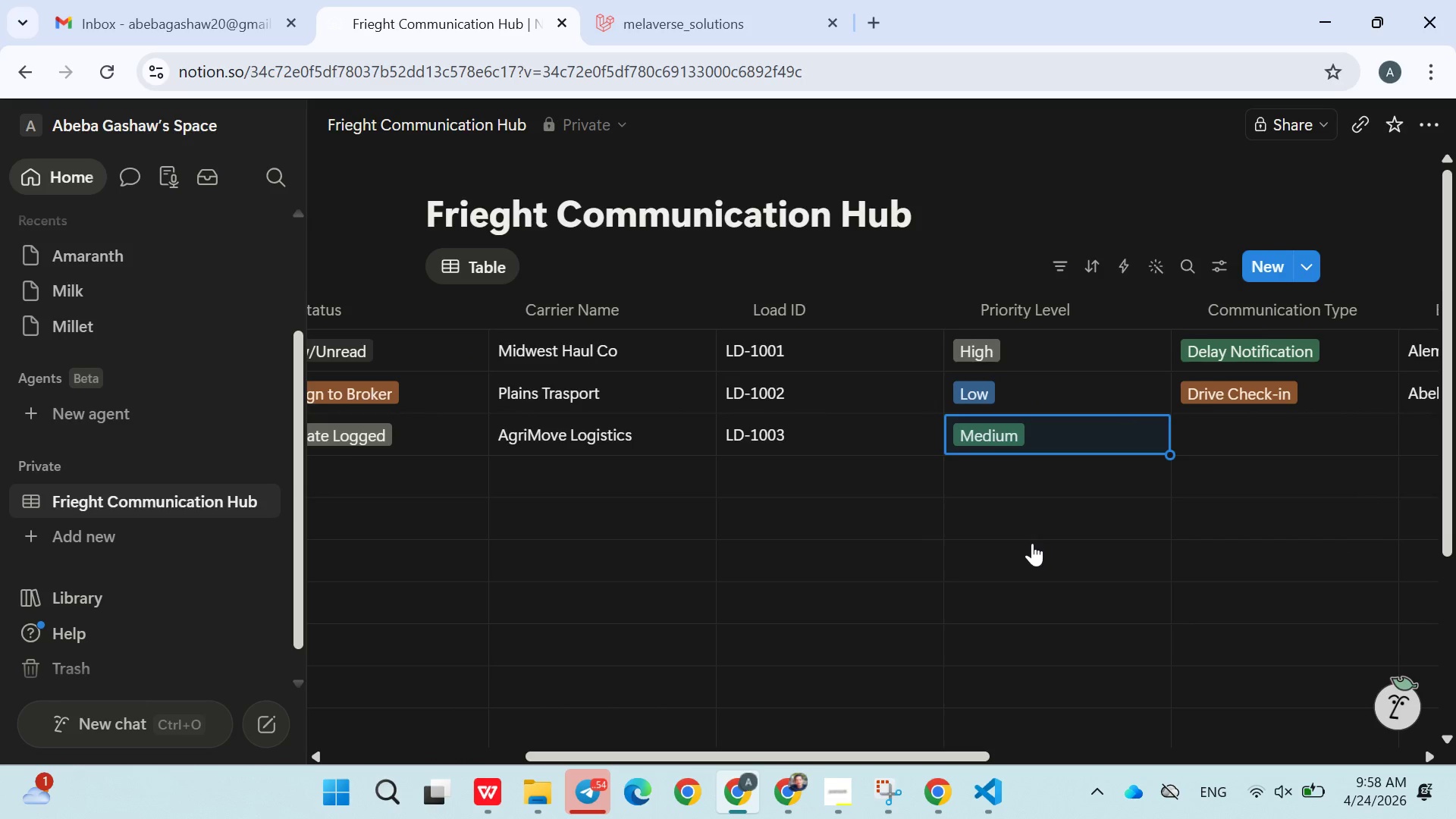 
scroll: coordinate [1032, 543], scroll_direction: none, amount: 0.0
 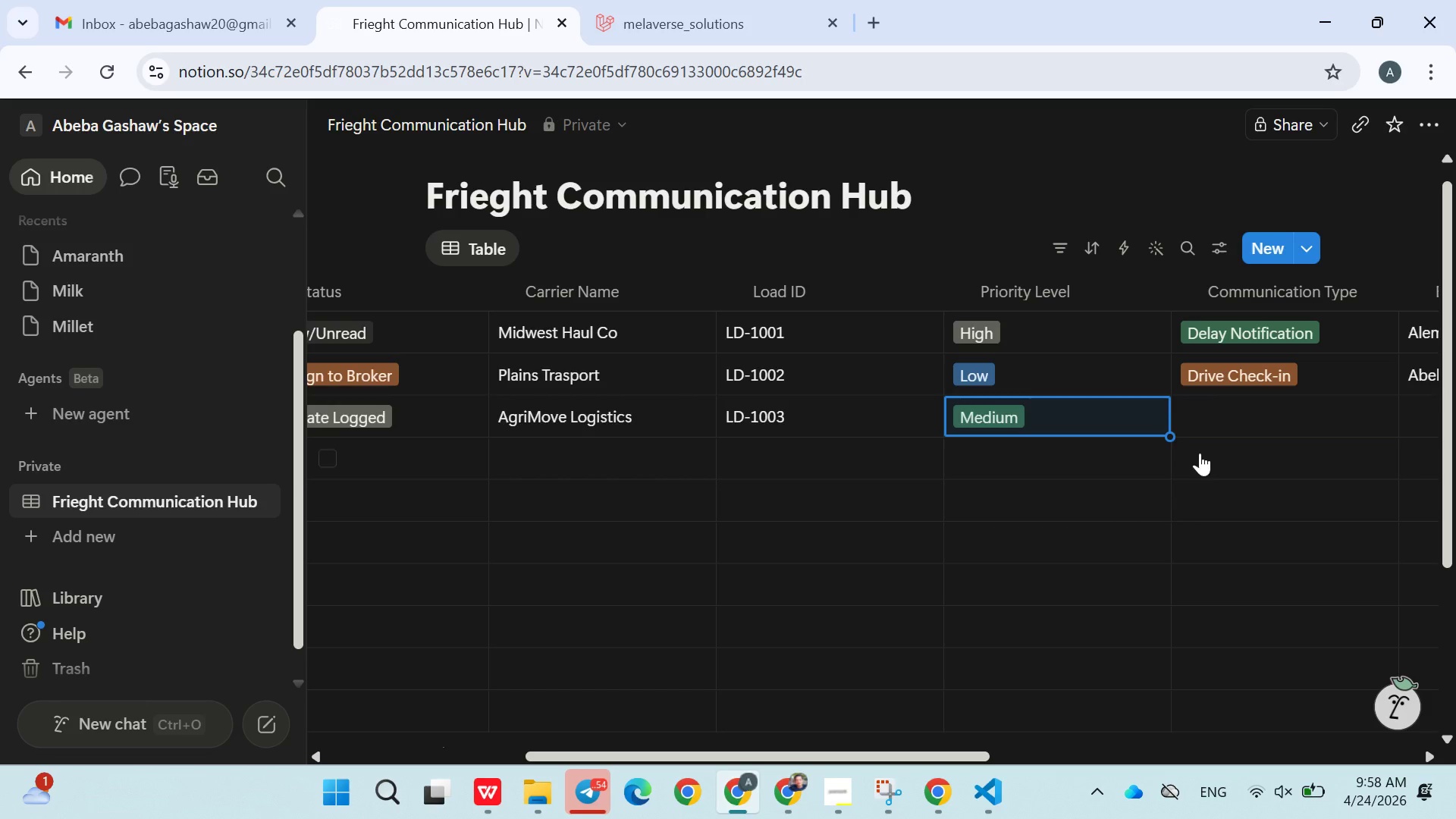 
left_click([1225, 415])
 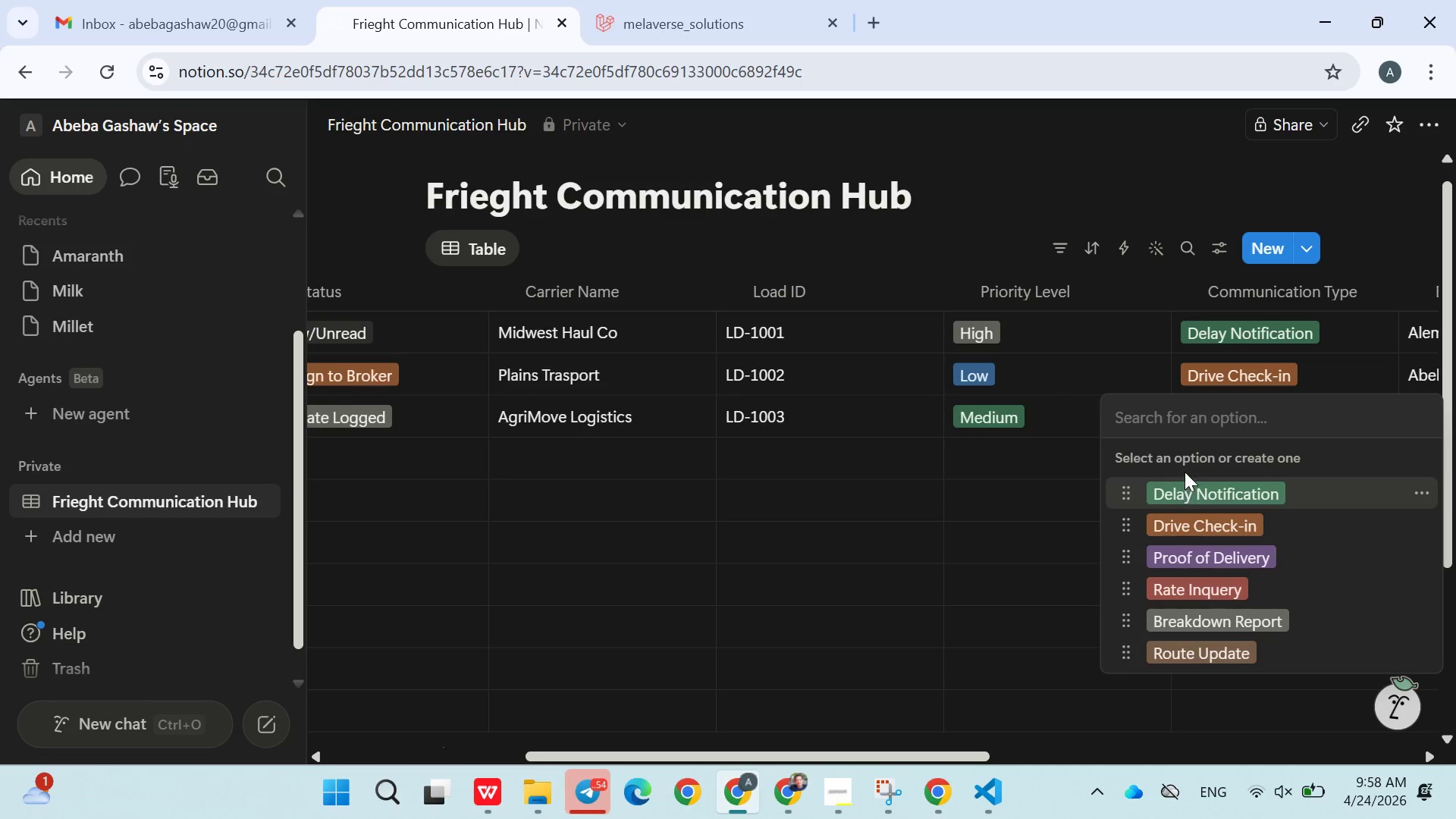 
left_click([1201, 548])
 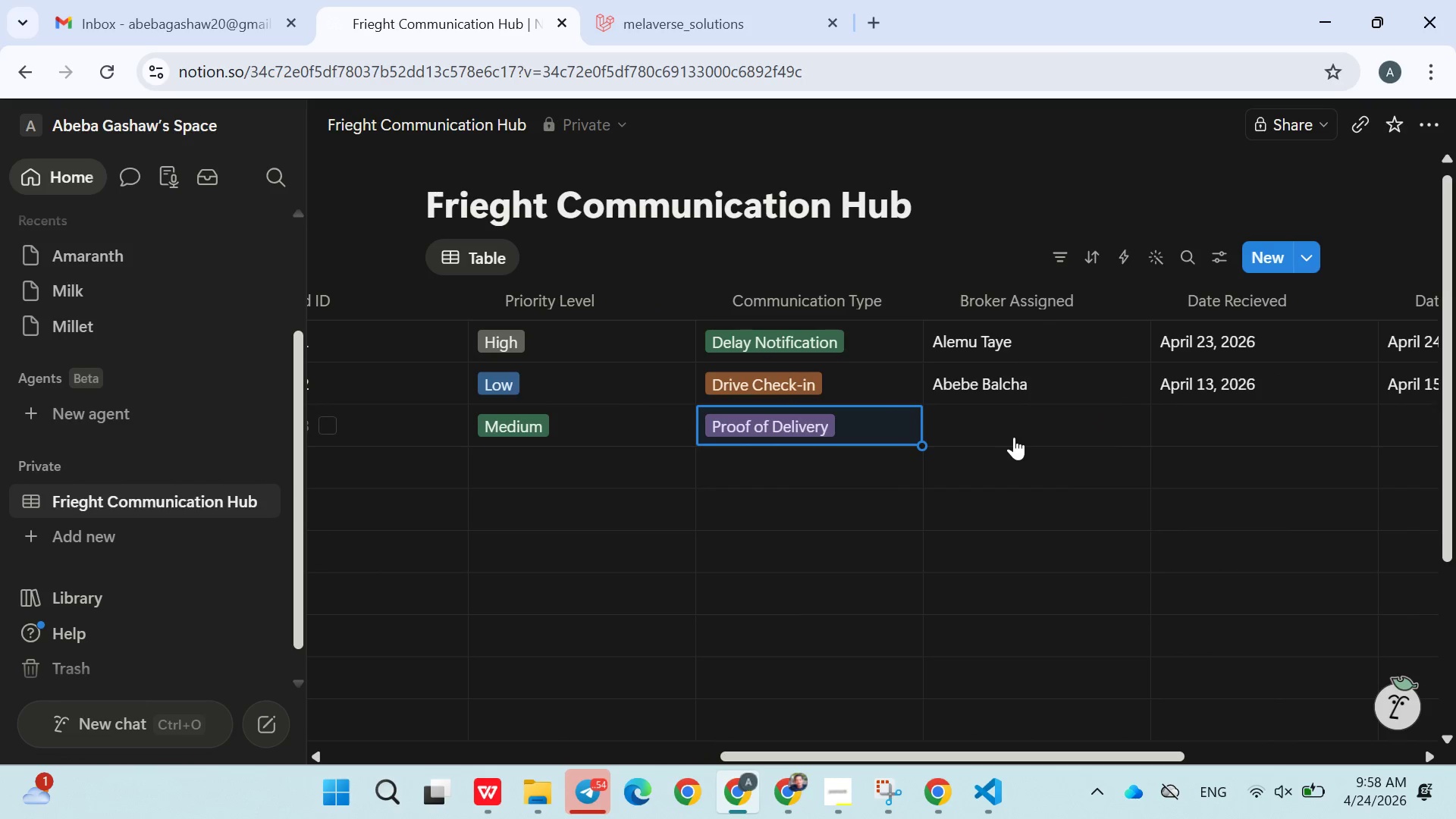 
left_click([1007, 434])
 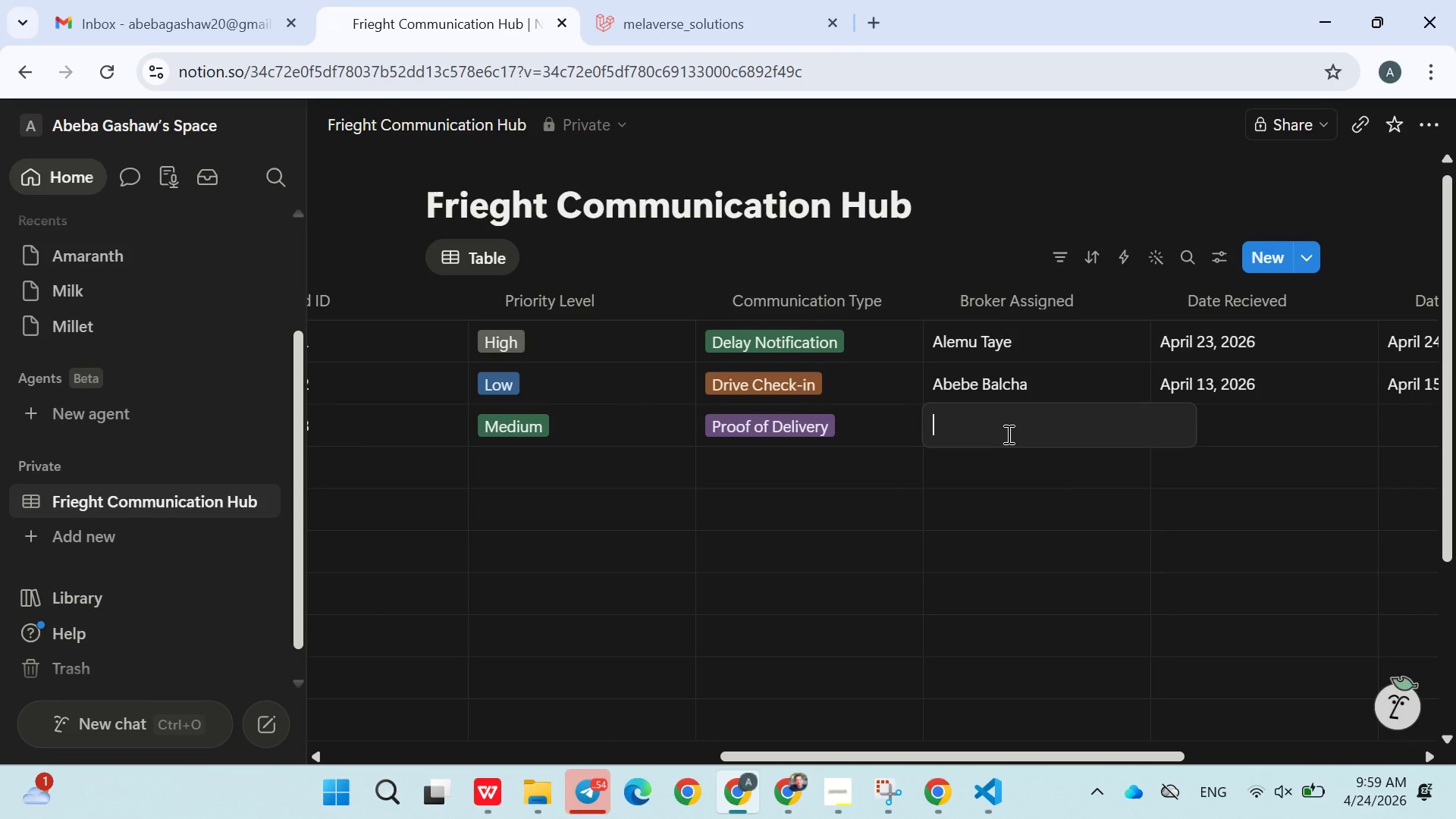 
type(Asmare demle)
 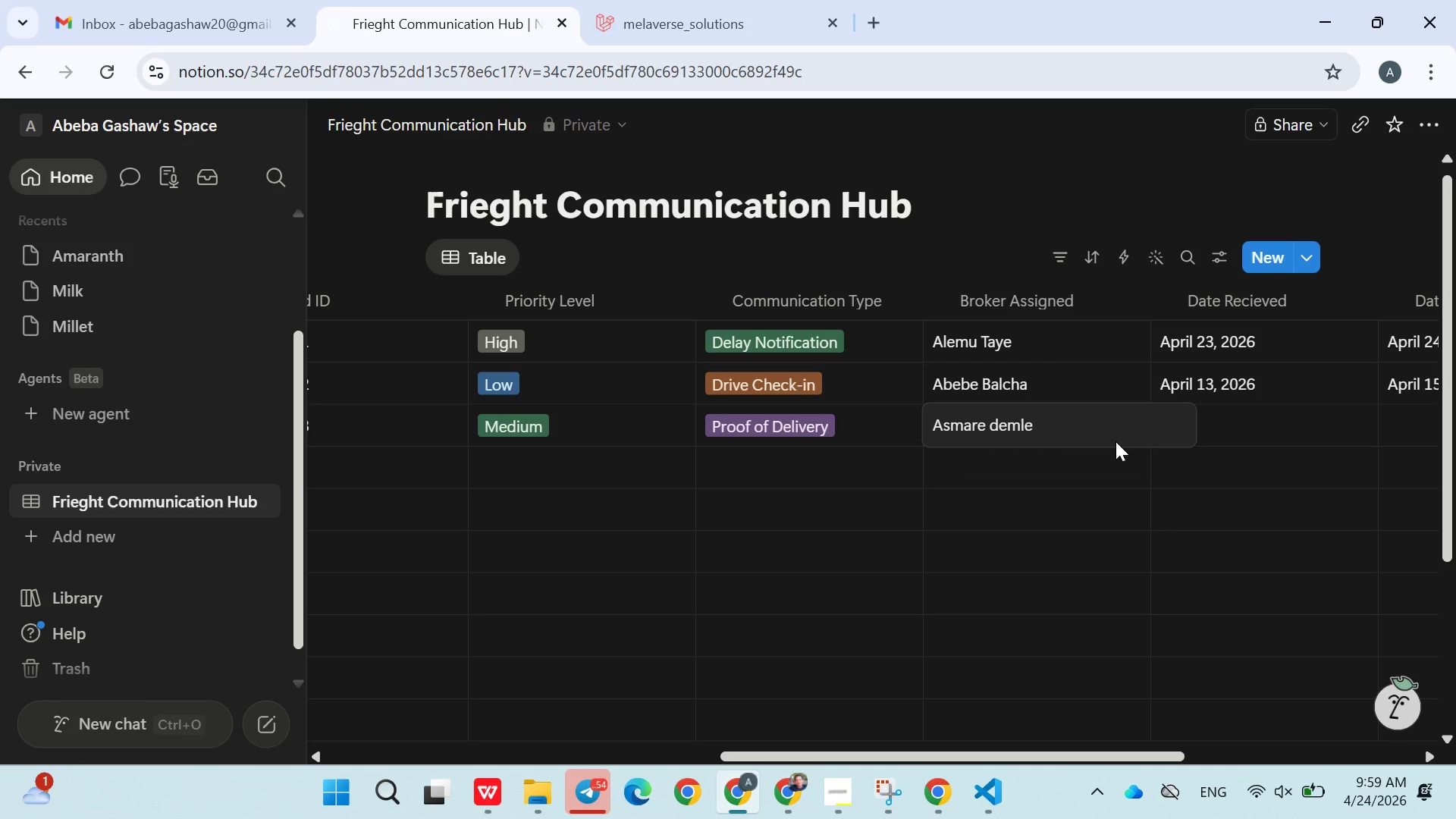 
left_click([1216, 425])
 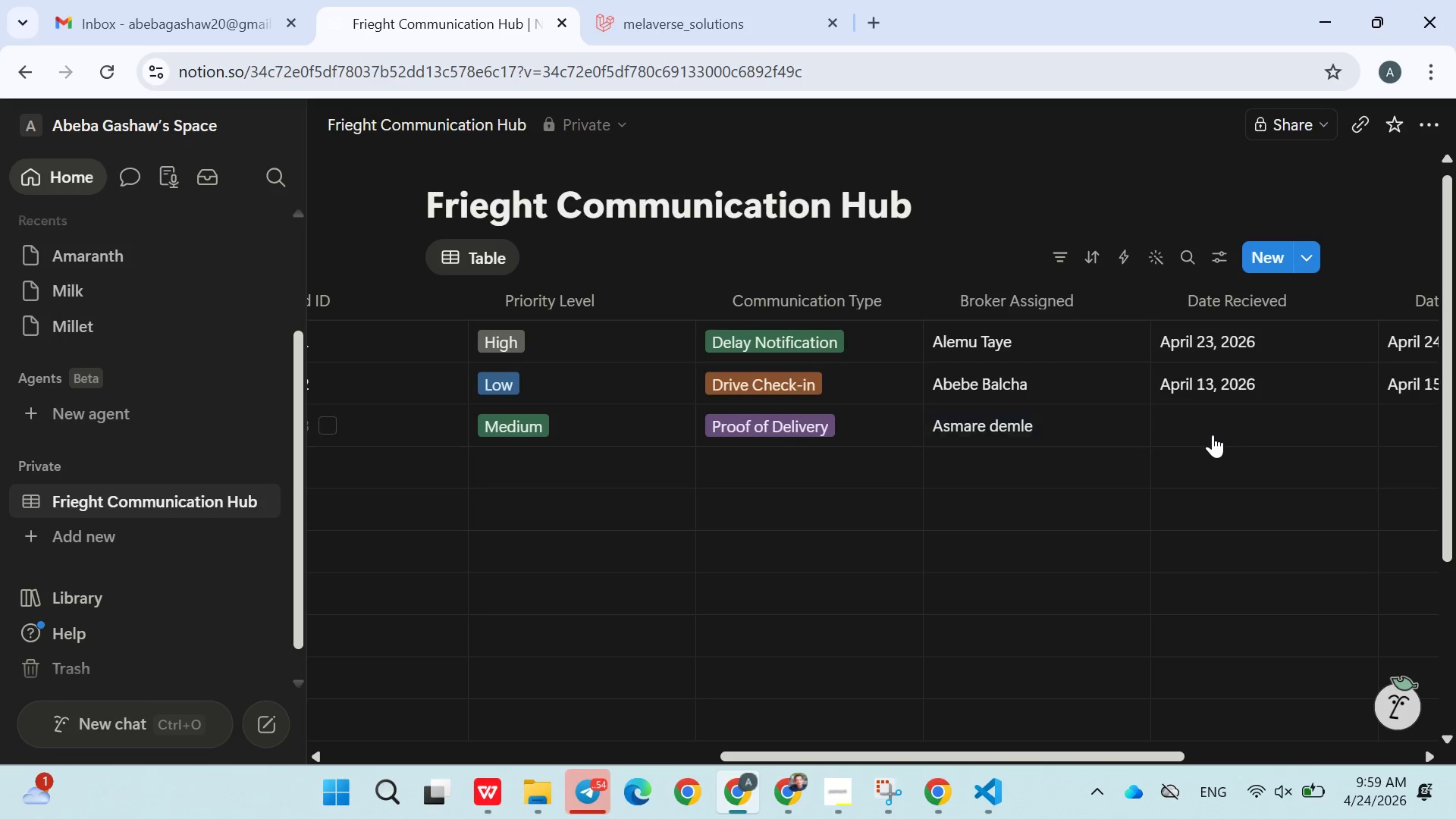 
left_click([1213, 435])
 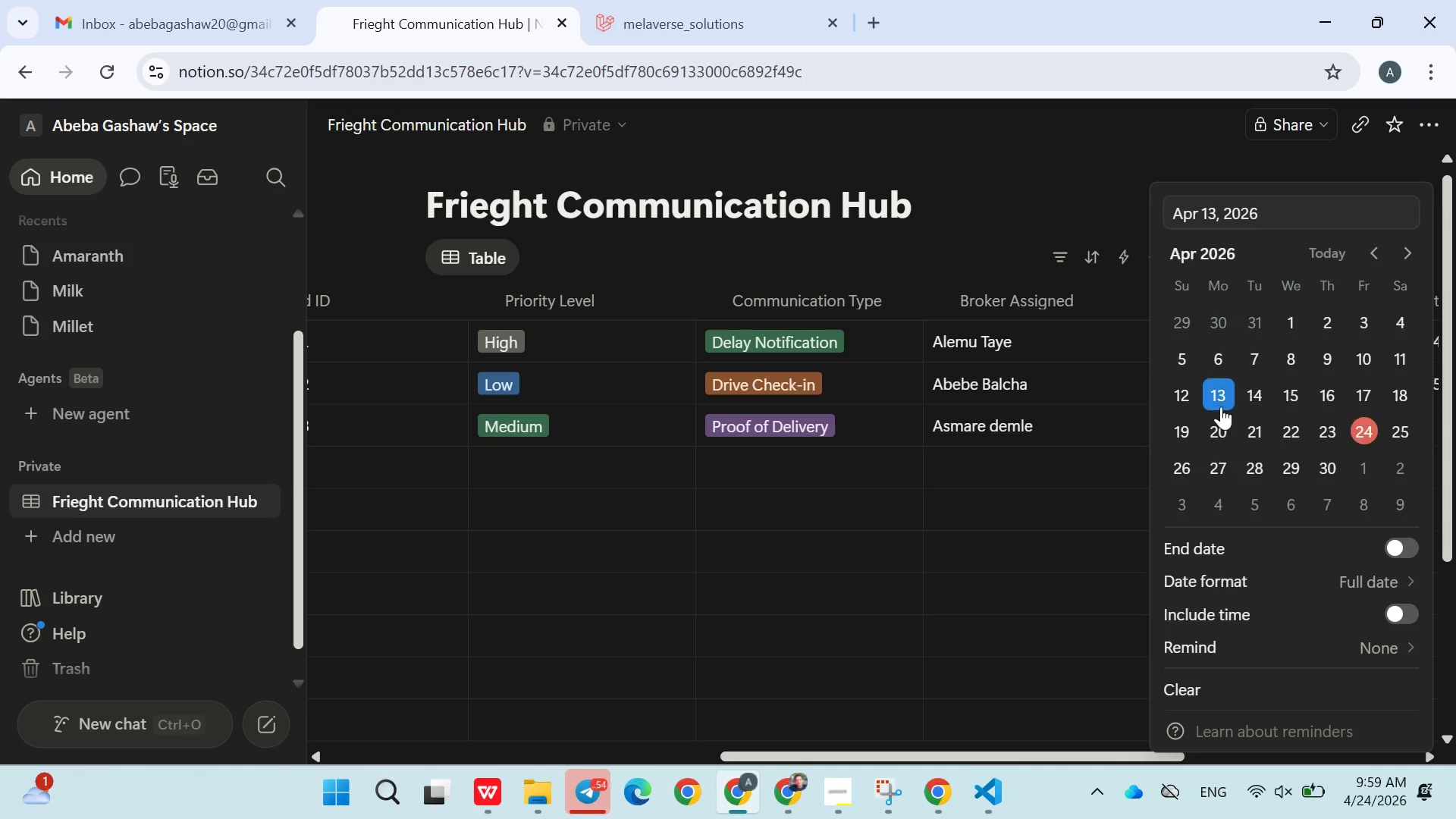 
double_click([1059, 514])
 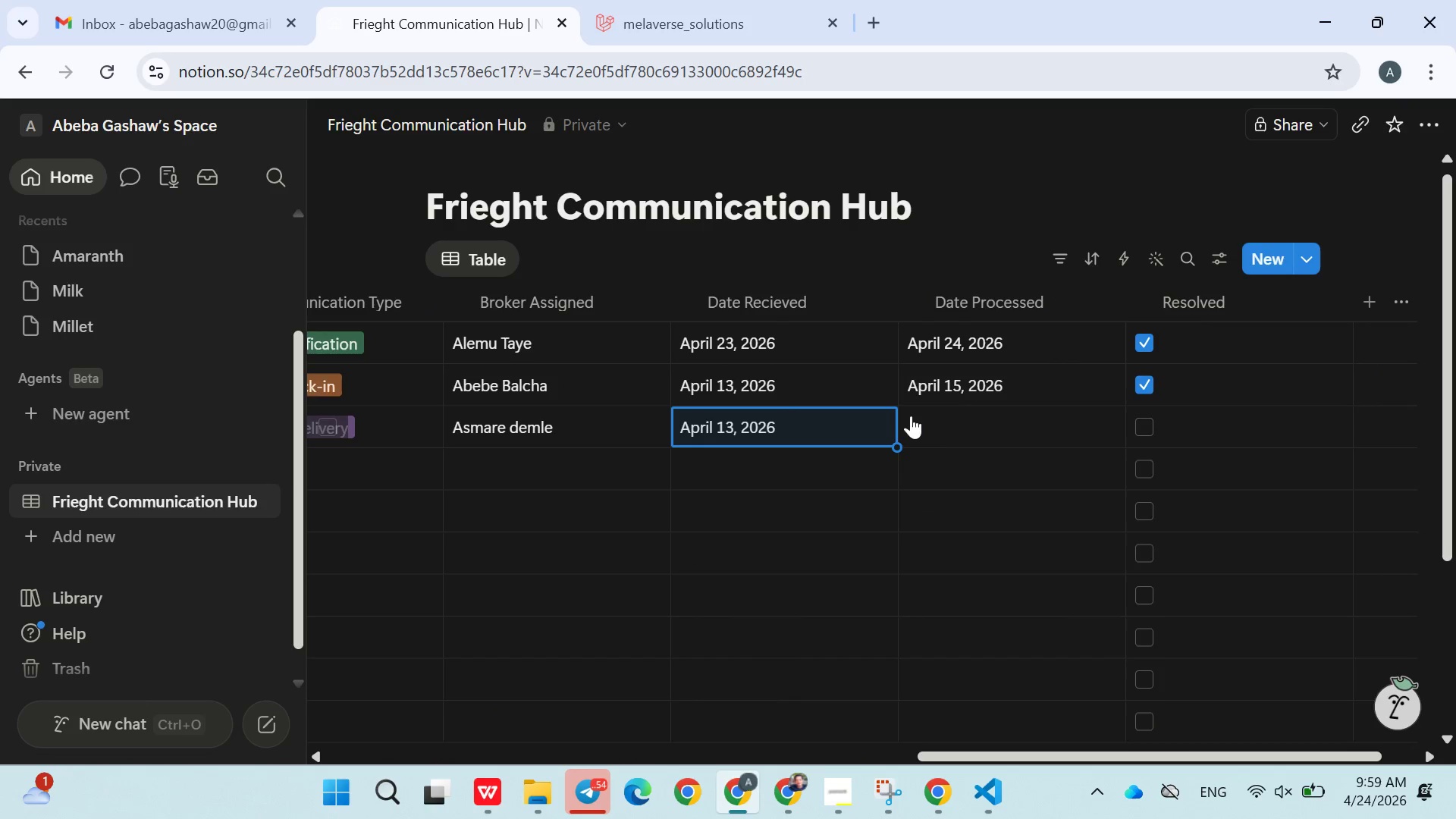 
left_click([959, 406])
 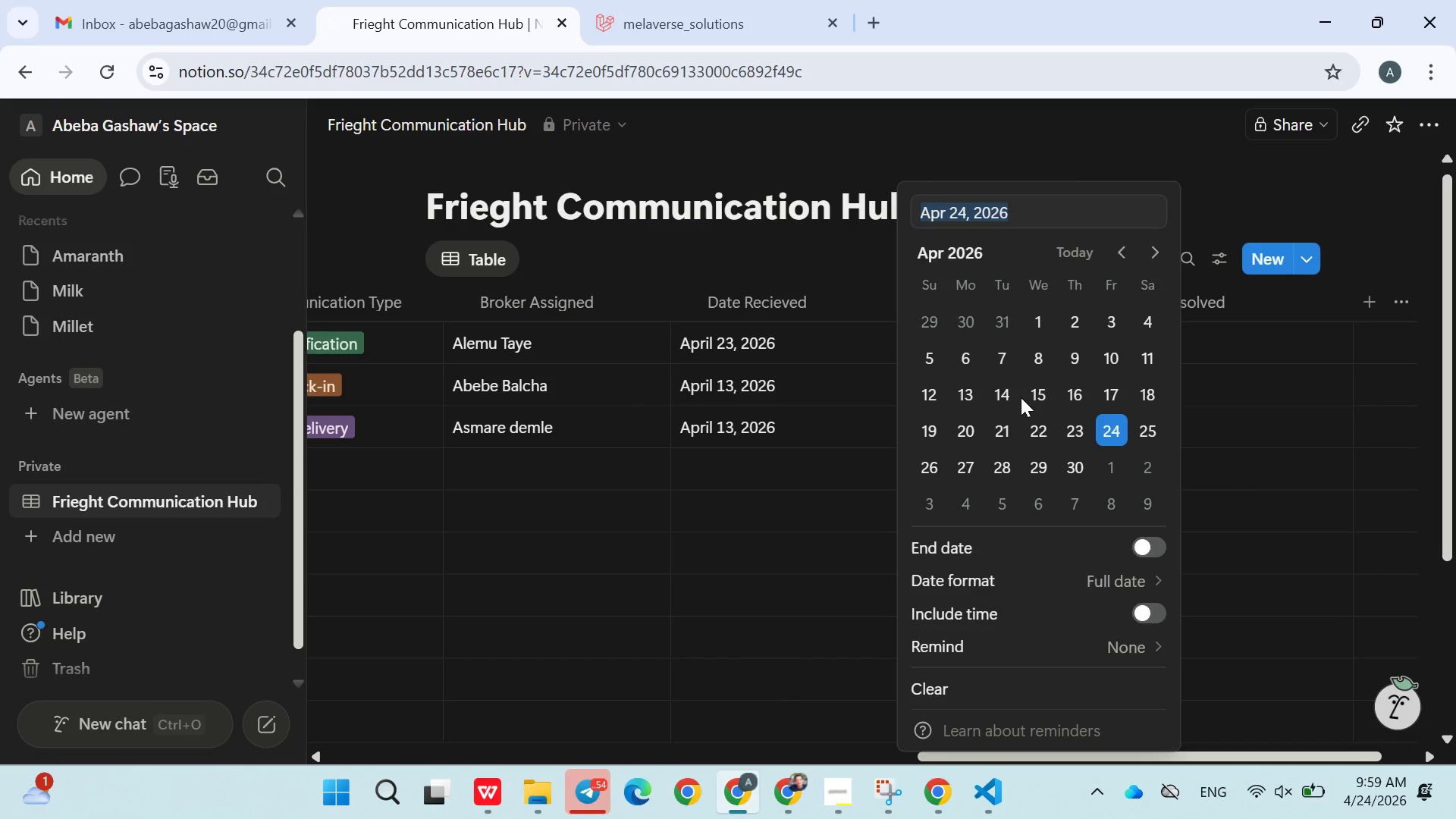 
left_click([1024, 400])
 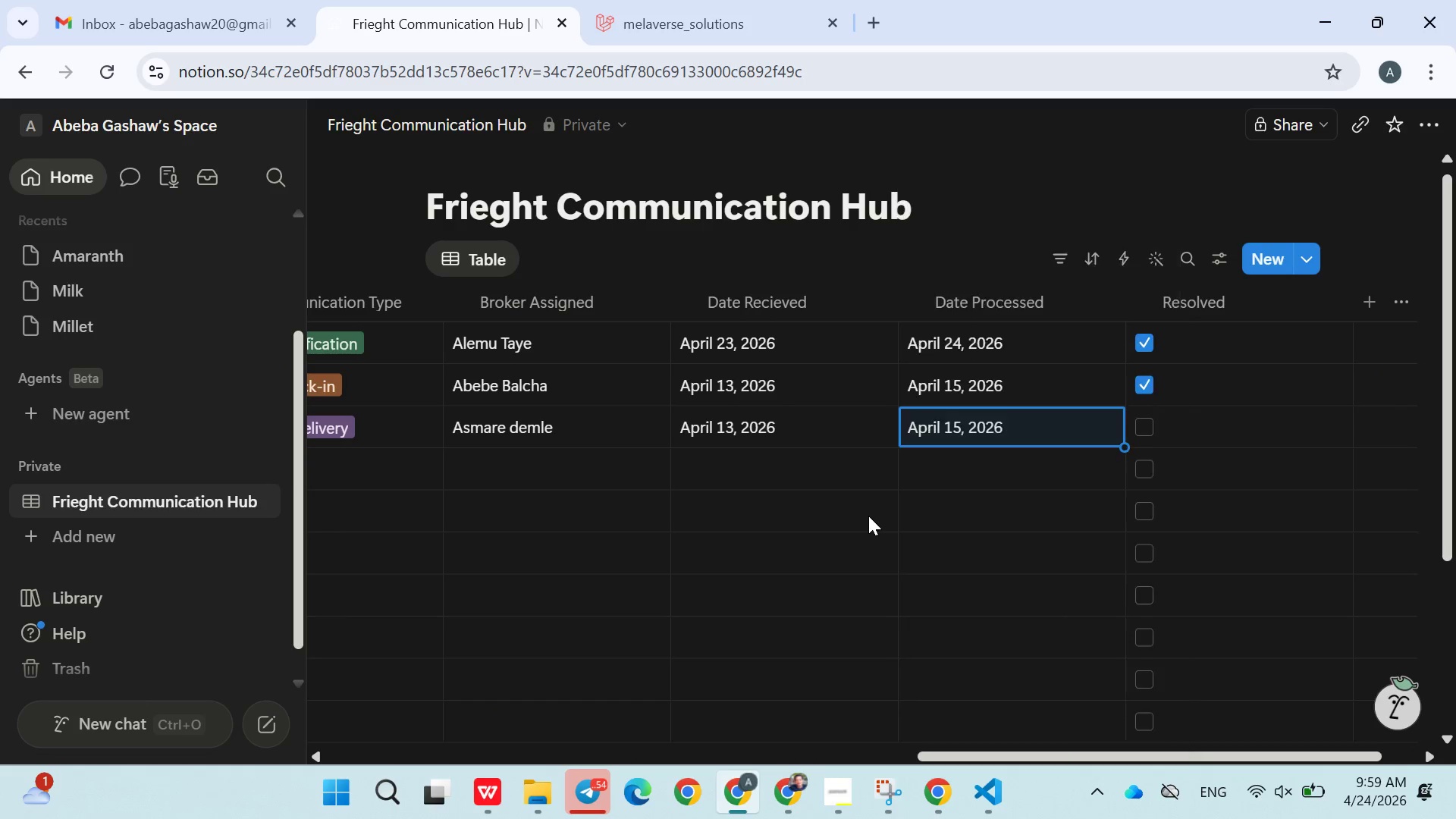 
left_click([868, 516])
 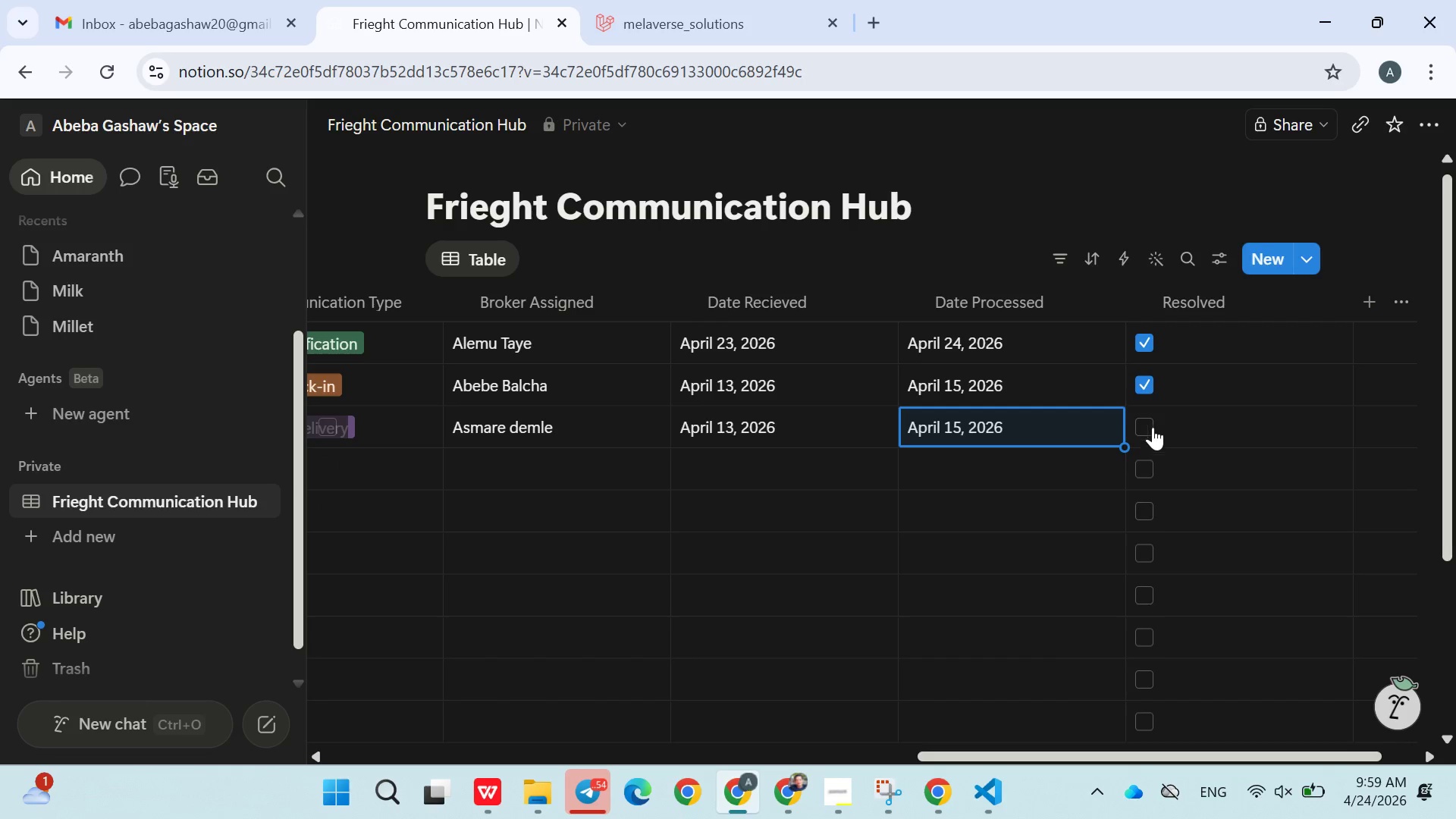 
mouse_move([965, 578])
 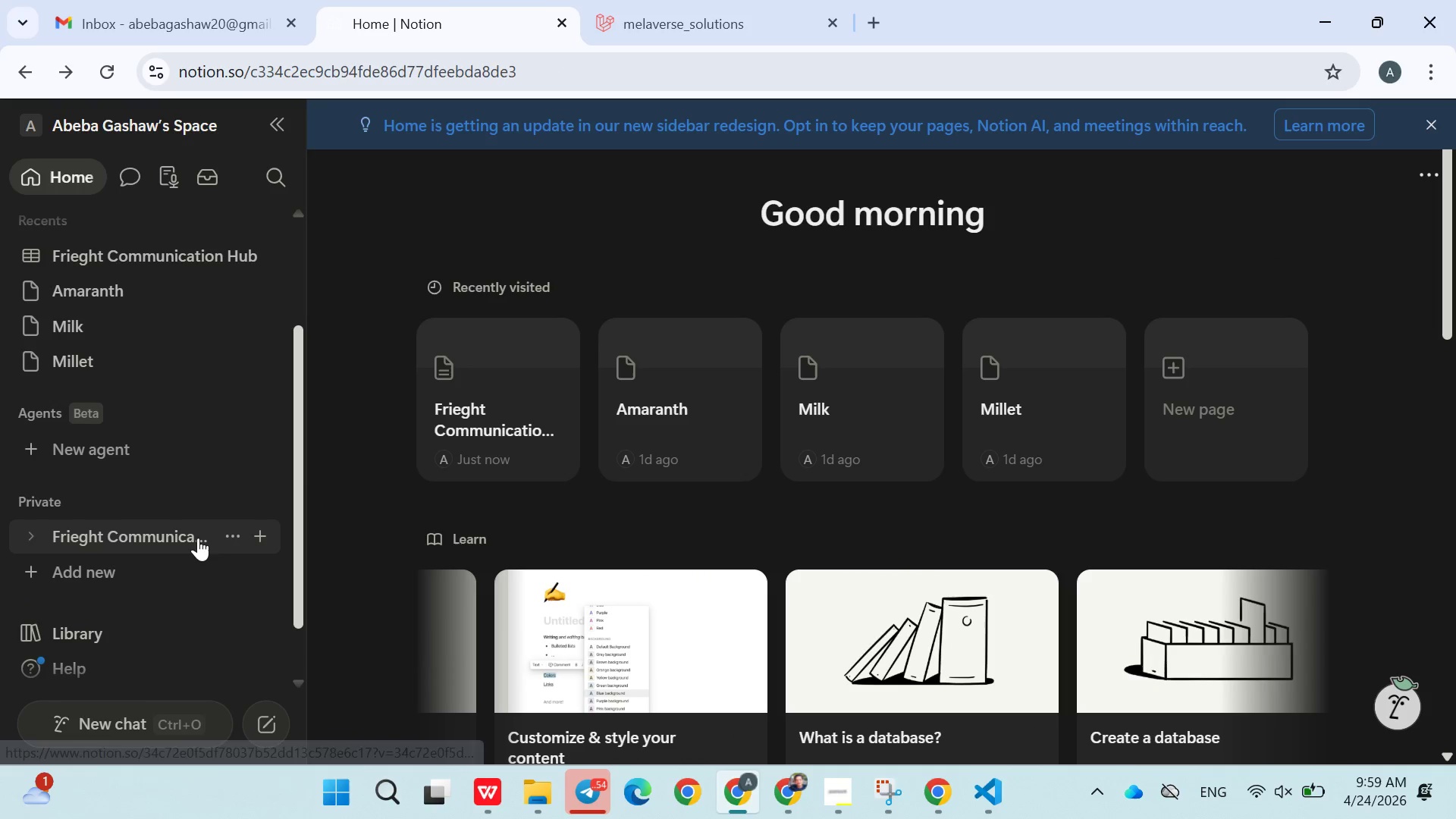 
left_click([198, 538])
 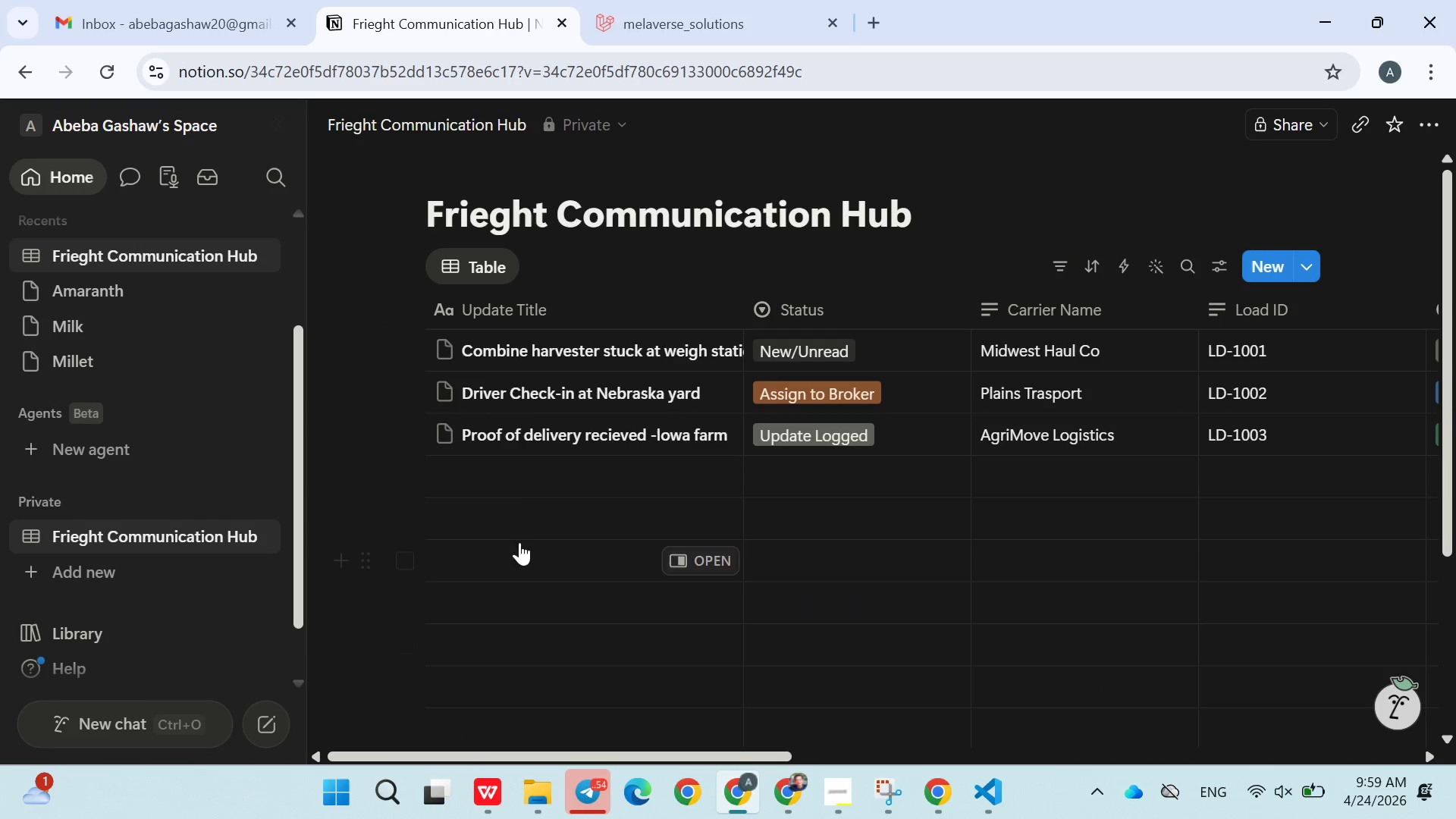 
left_click([538, 472])
 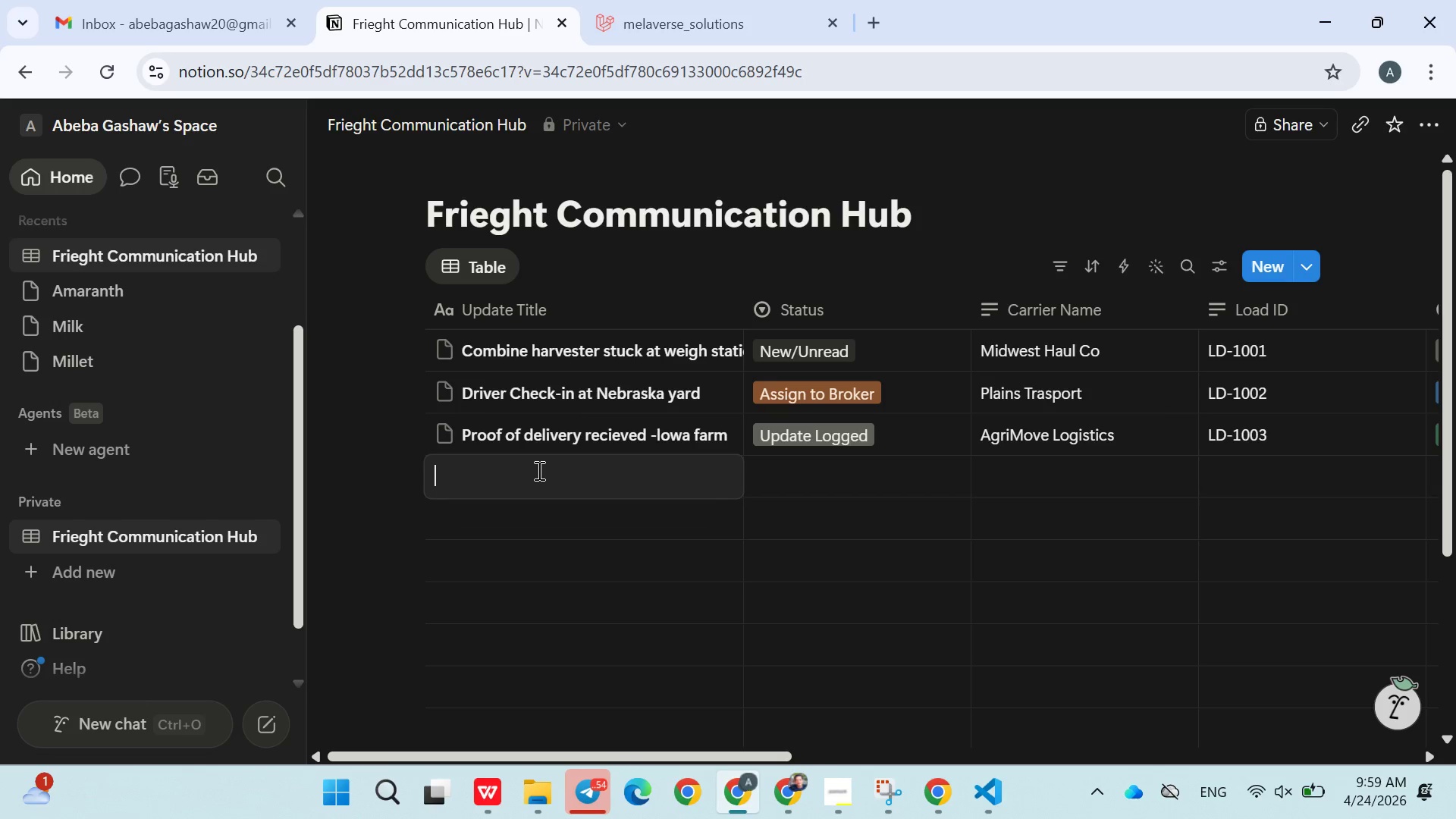 
wait(6.17)
 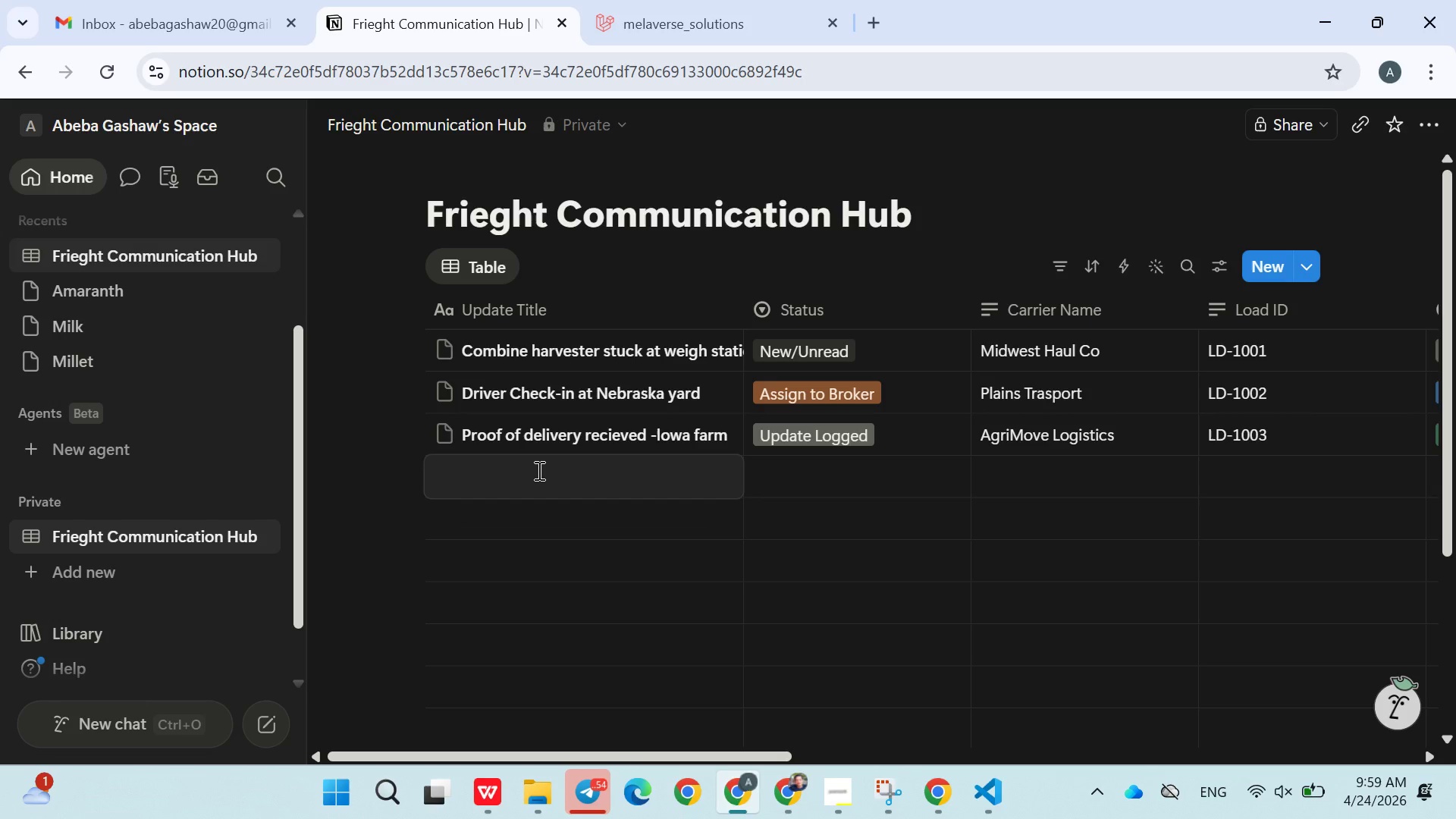 
type(Engine breakdown near Kansas highway)
 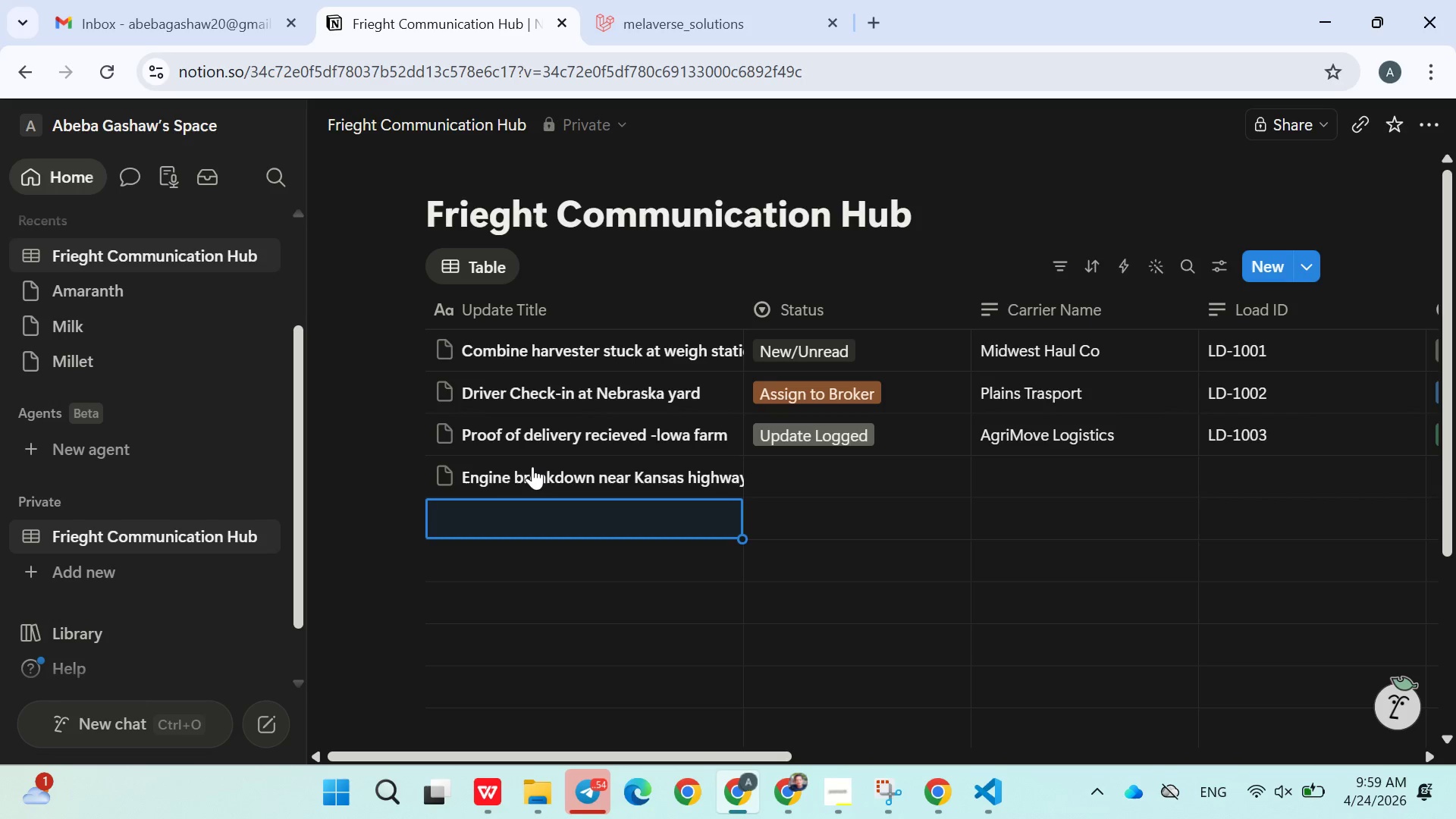 
key(Enter)
 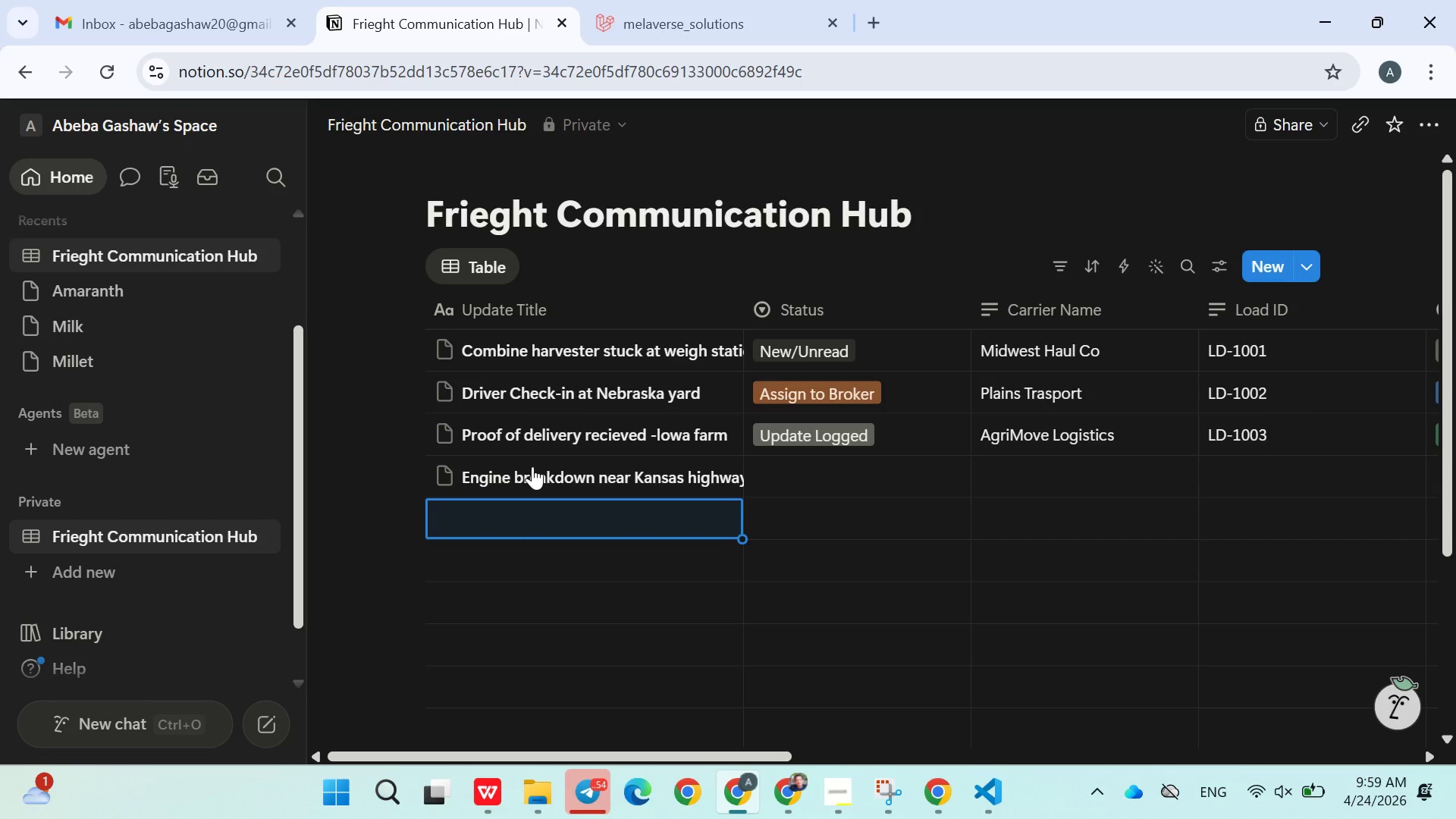 
key(ArrowUp)
 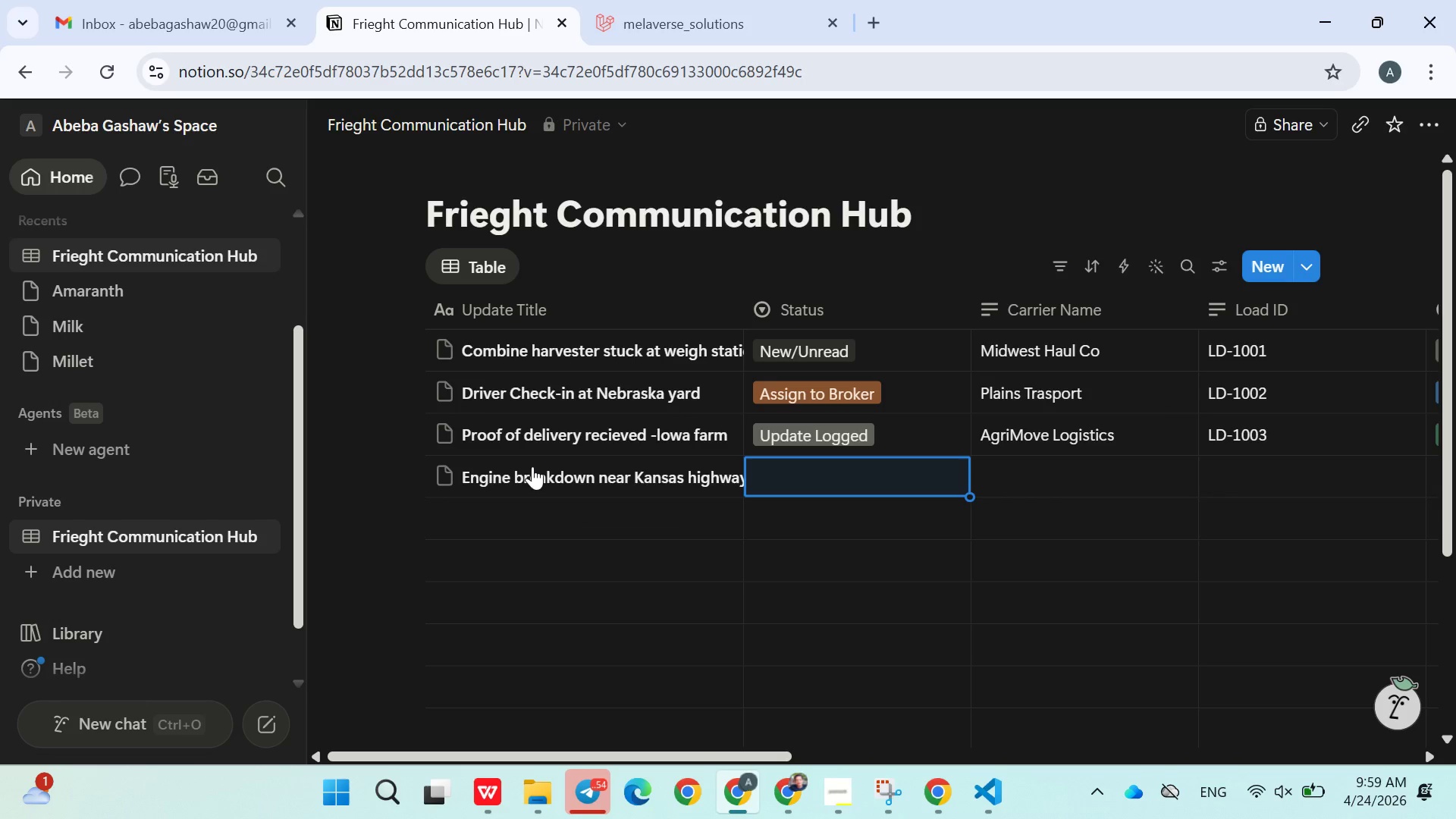 
key(ArrowRight)
 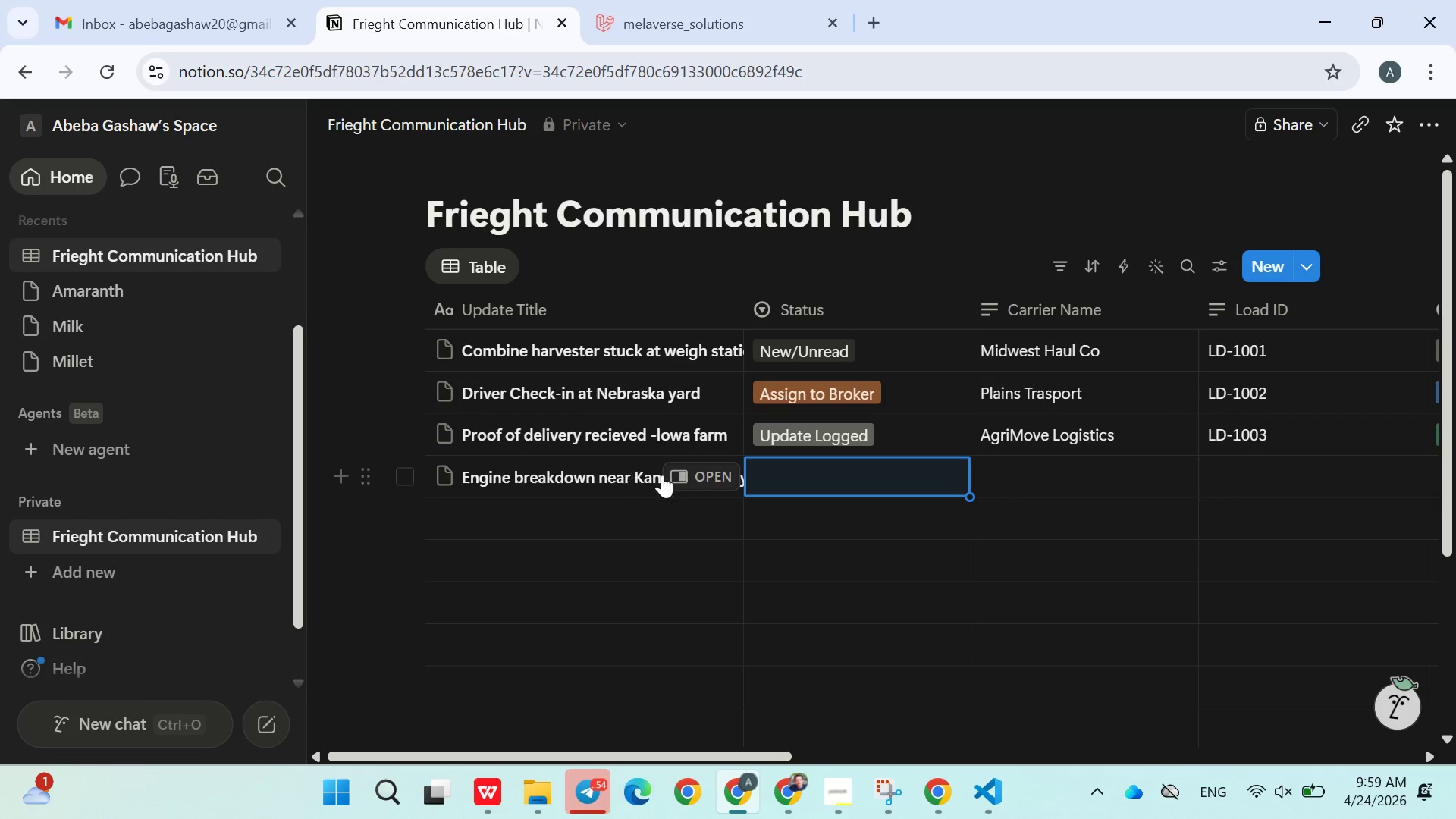 
left_click([786, 469])
 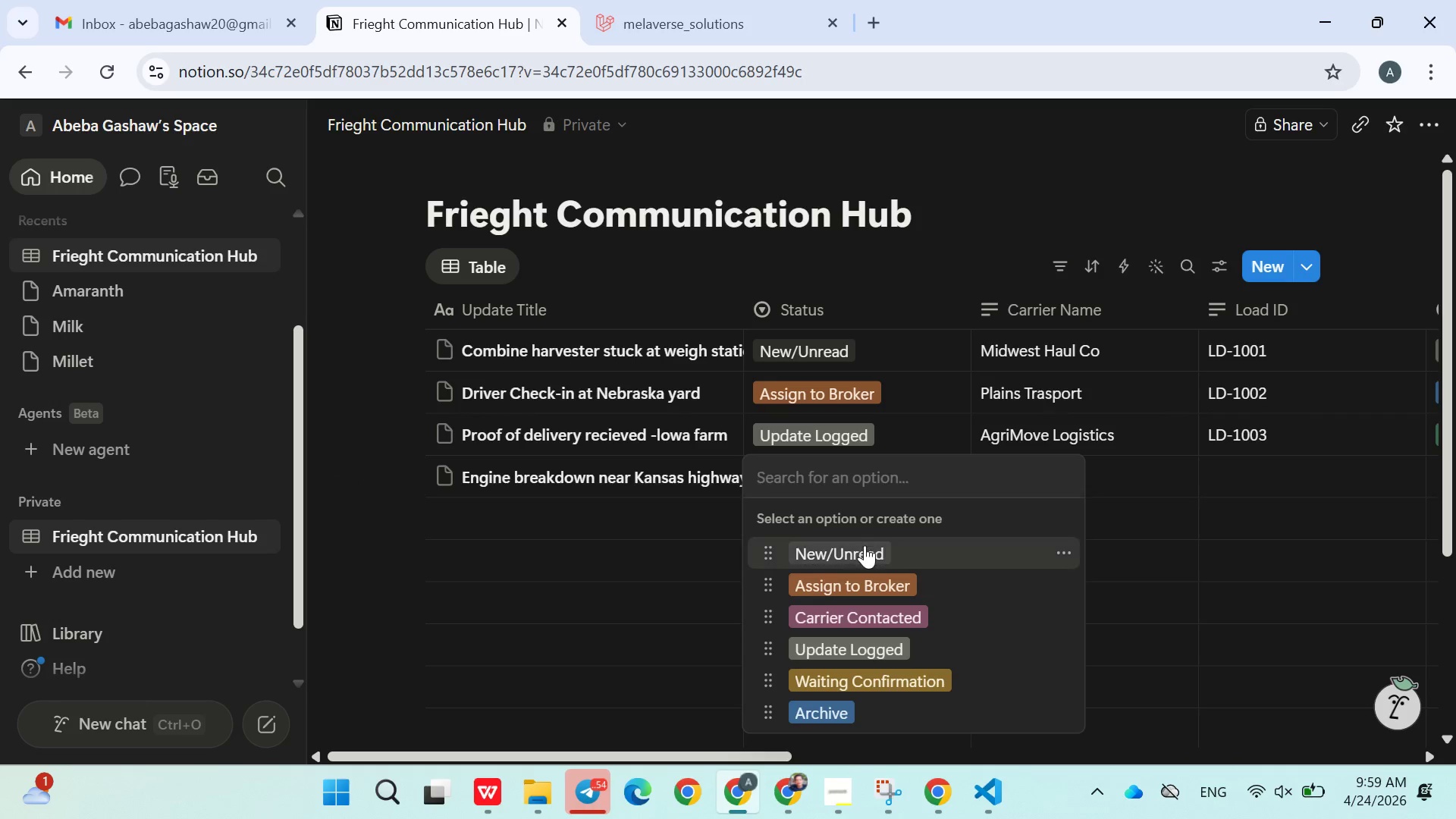 
left_click([864, 547])
 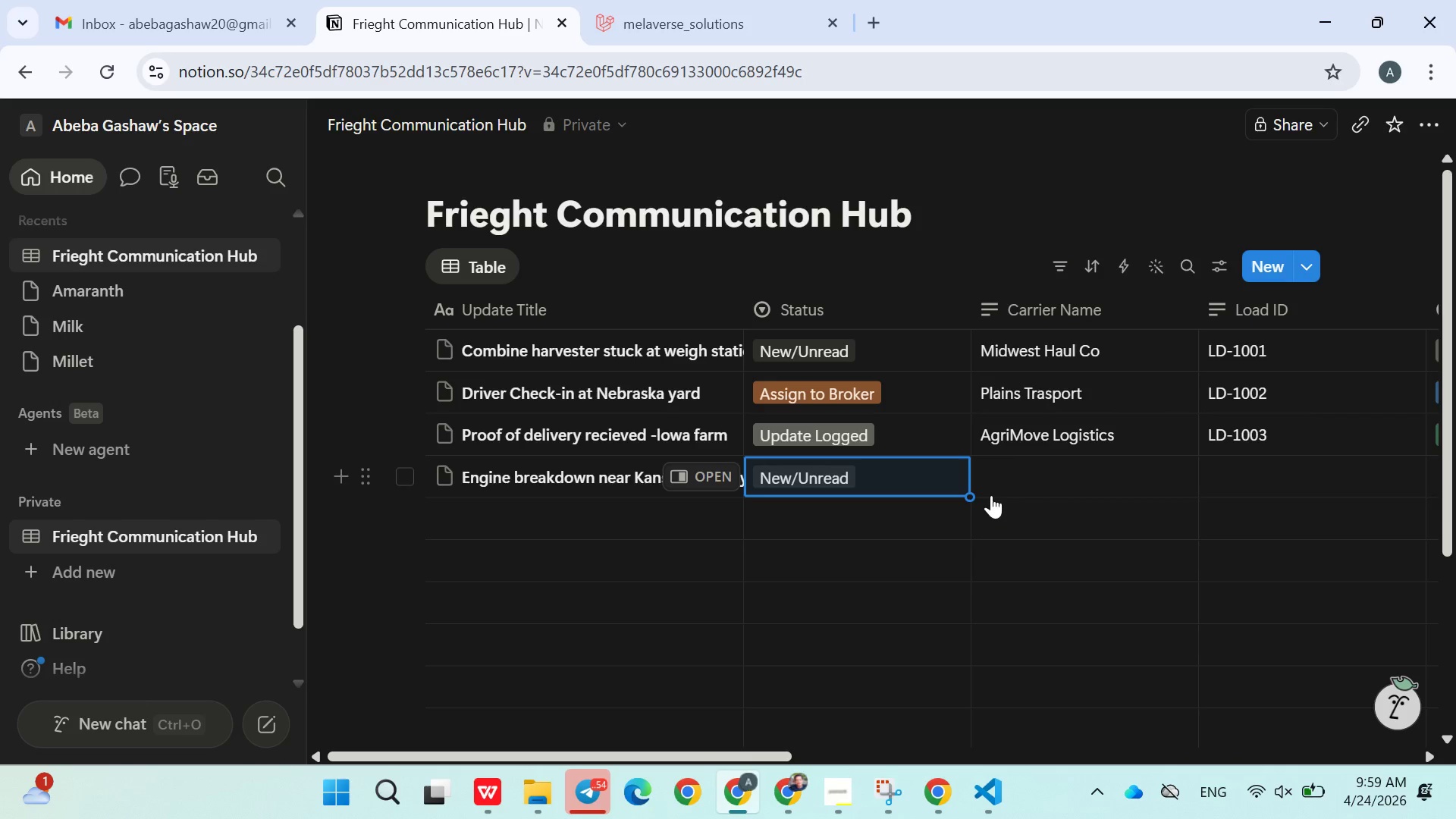 
left_click([1017, 490])
 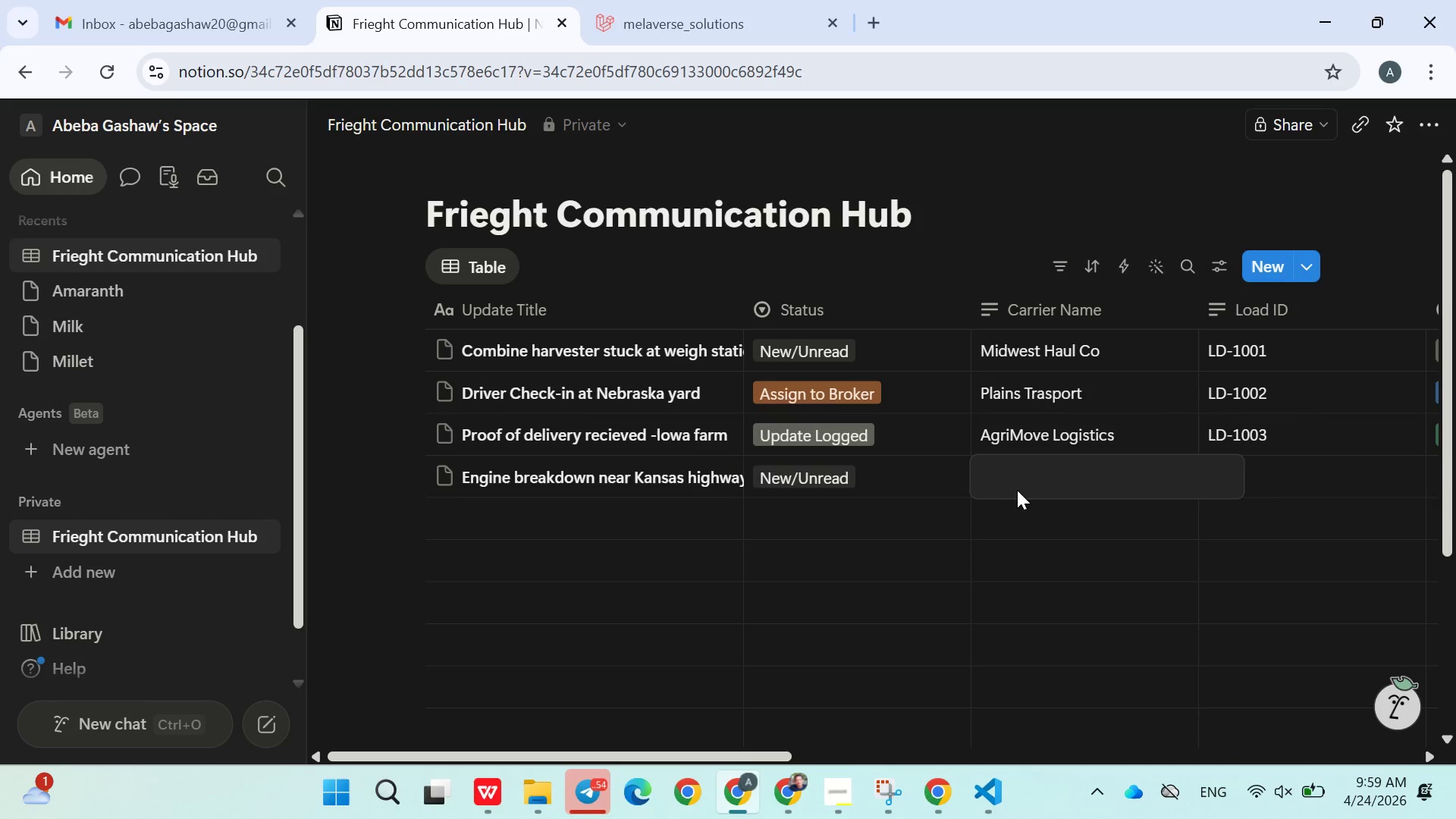 
type(FarmFreight inc)
 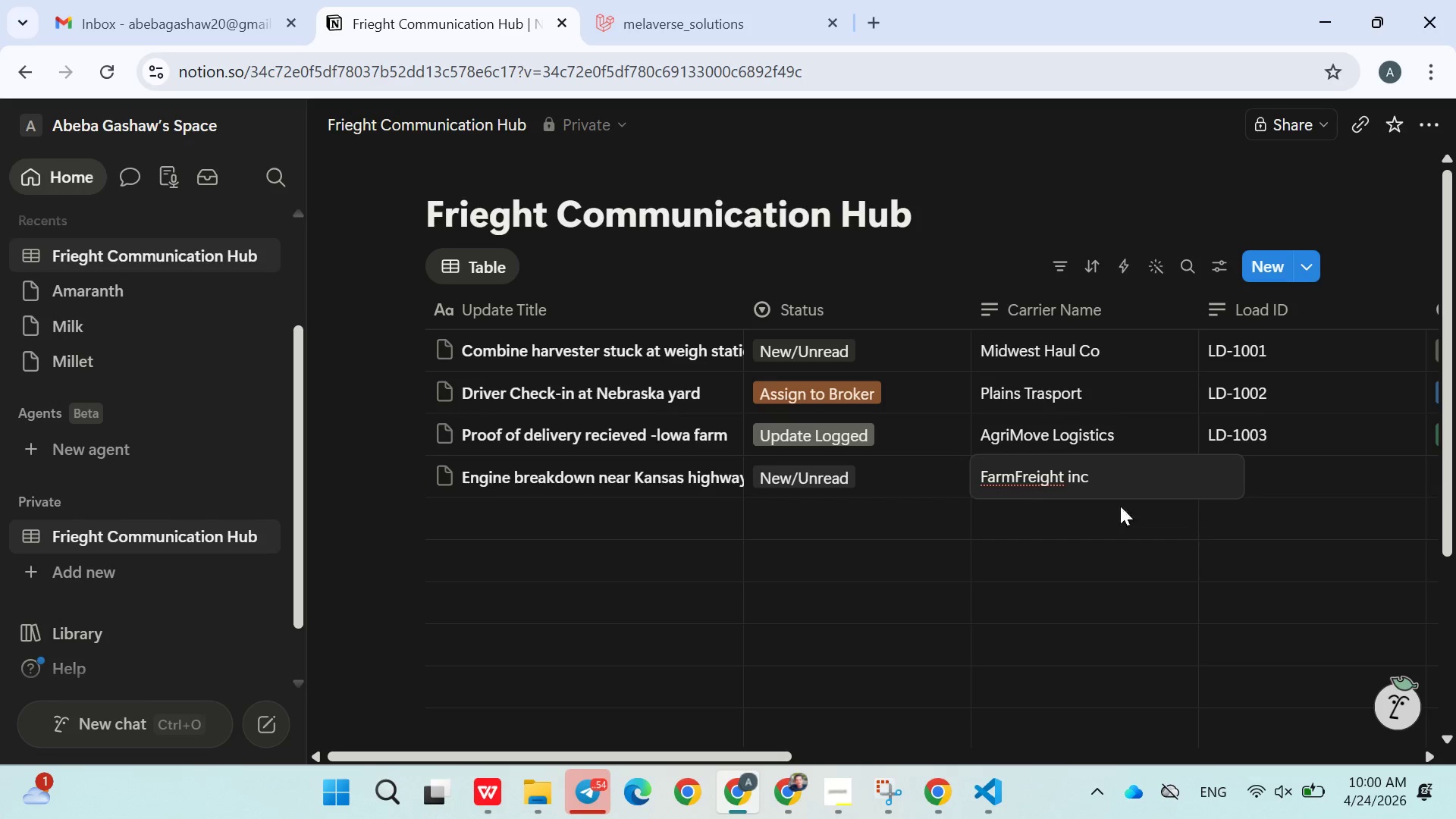 
left_click([1240, 489])
 